 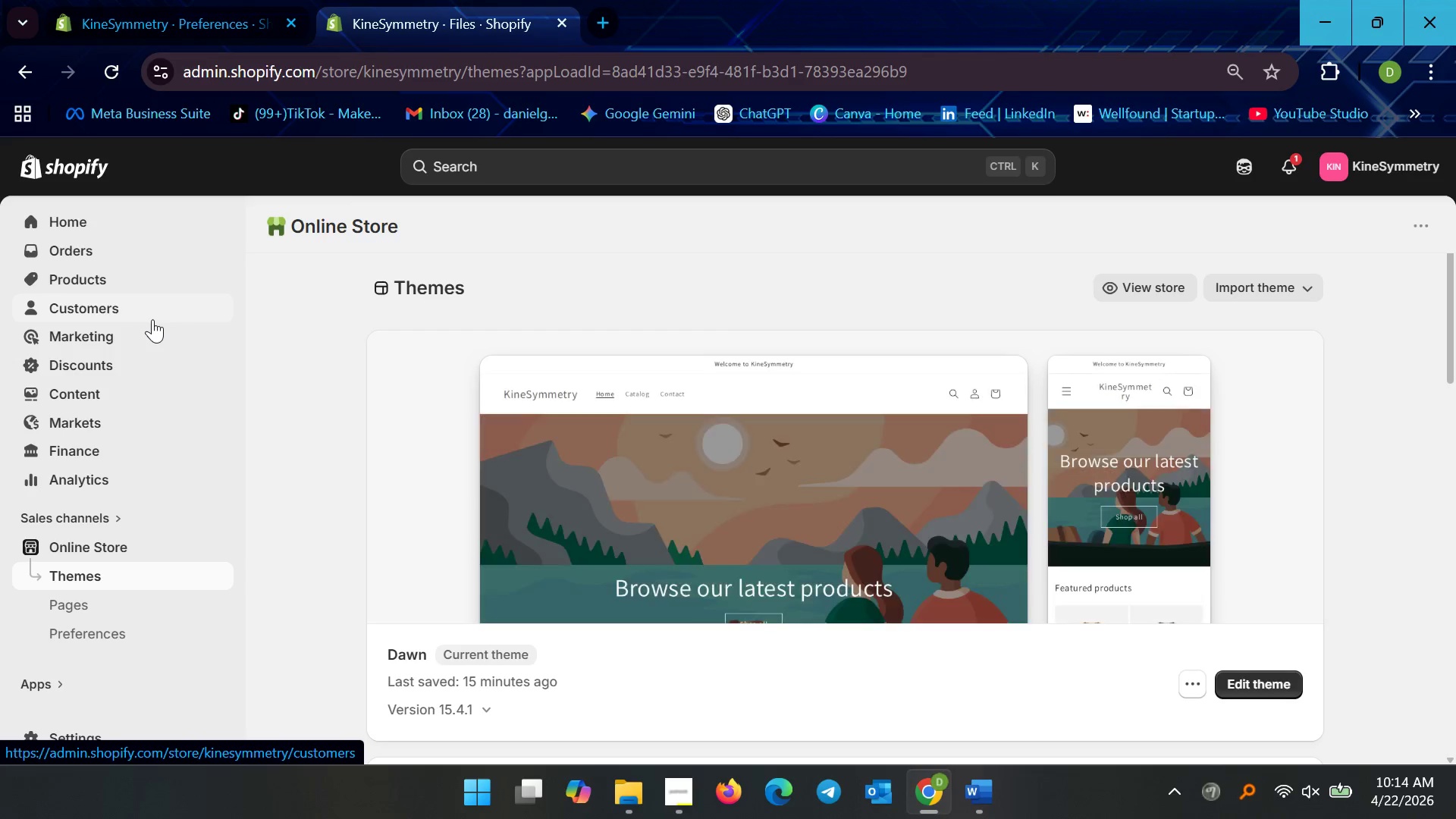 
left_click([106, 271])
 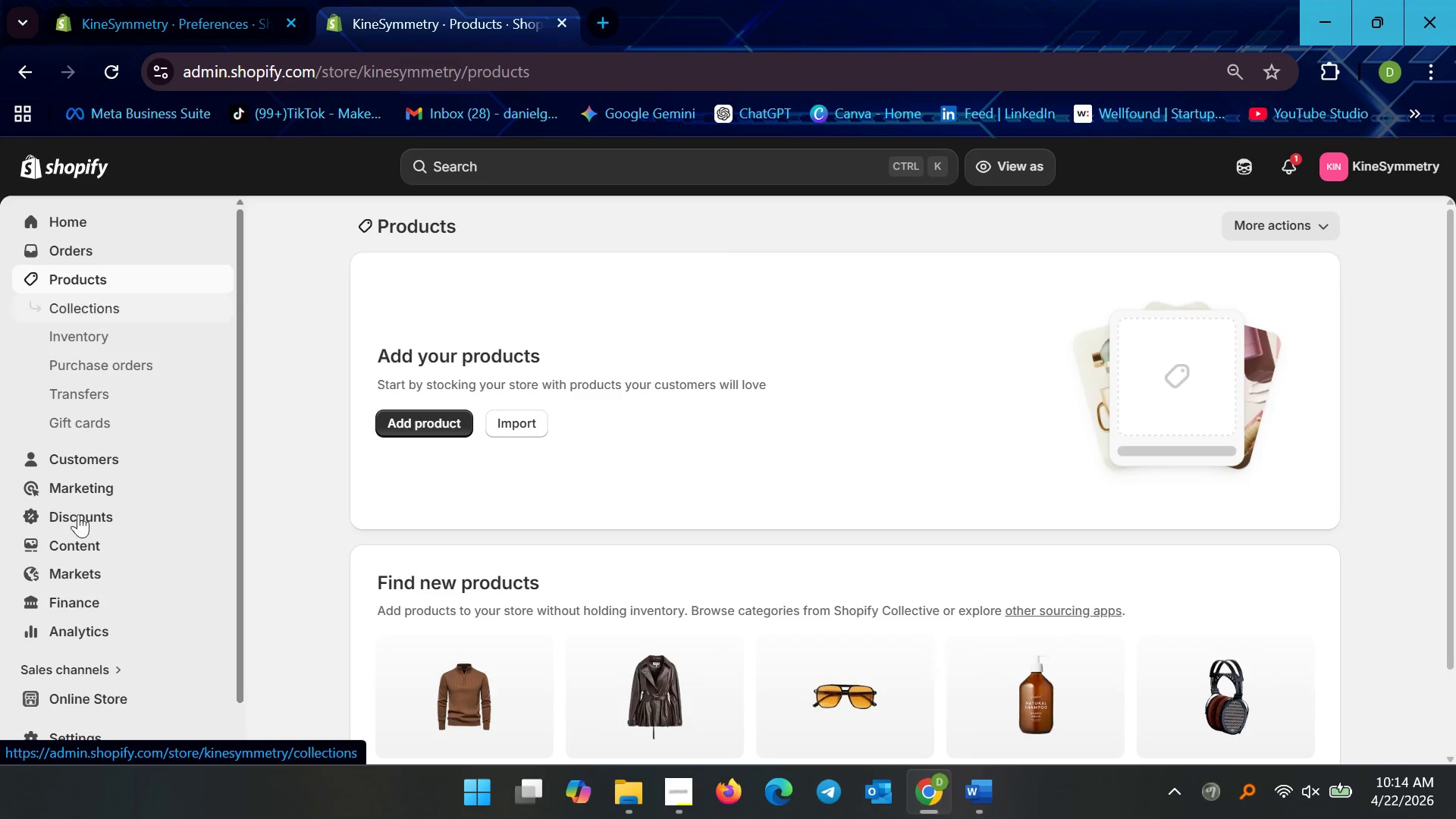 
left_click([422, 422])
 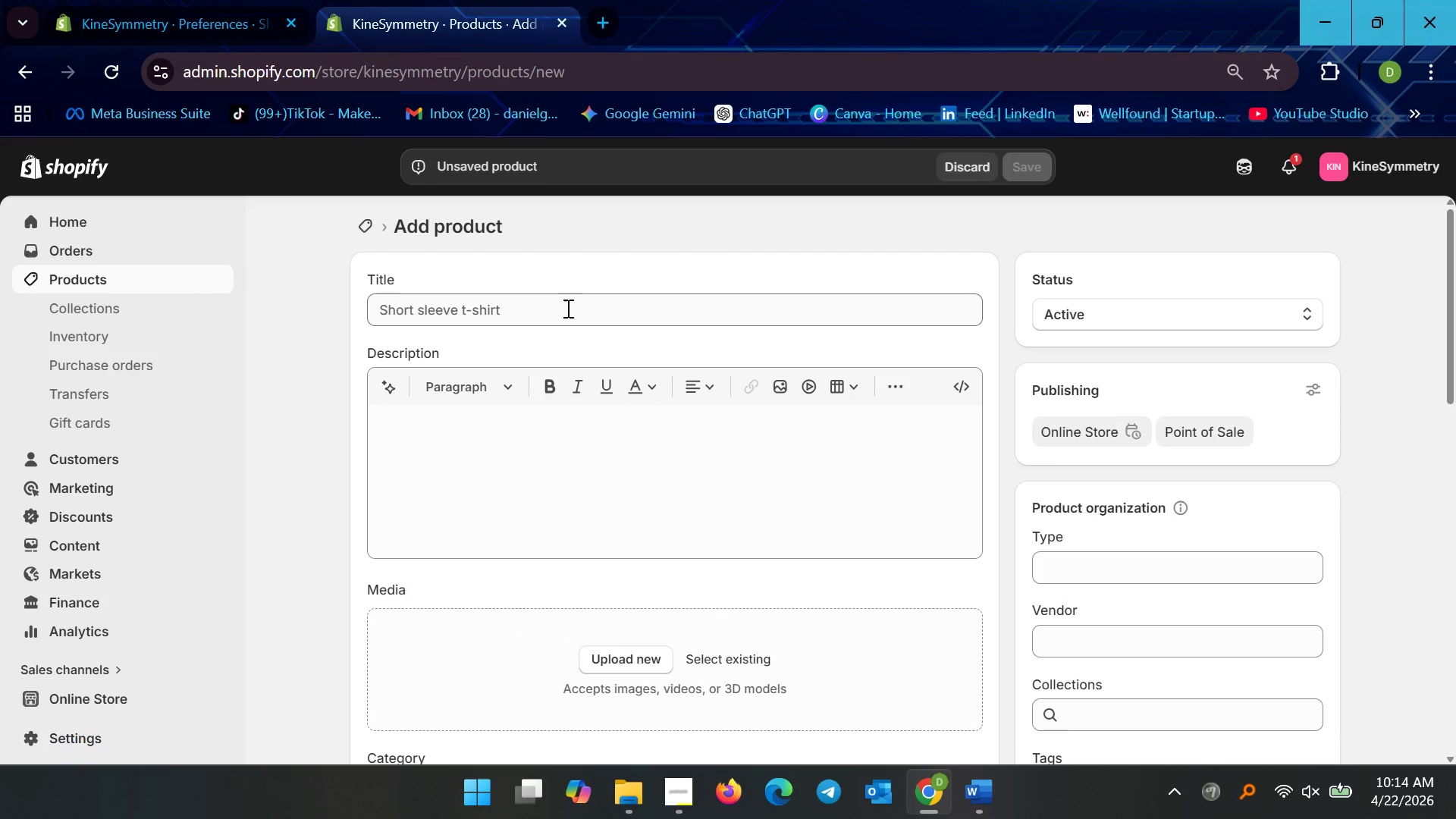 
left_click([977, 783])
 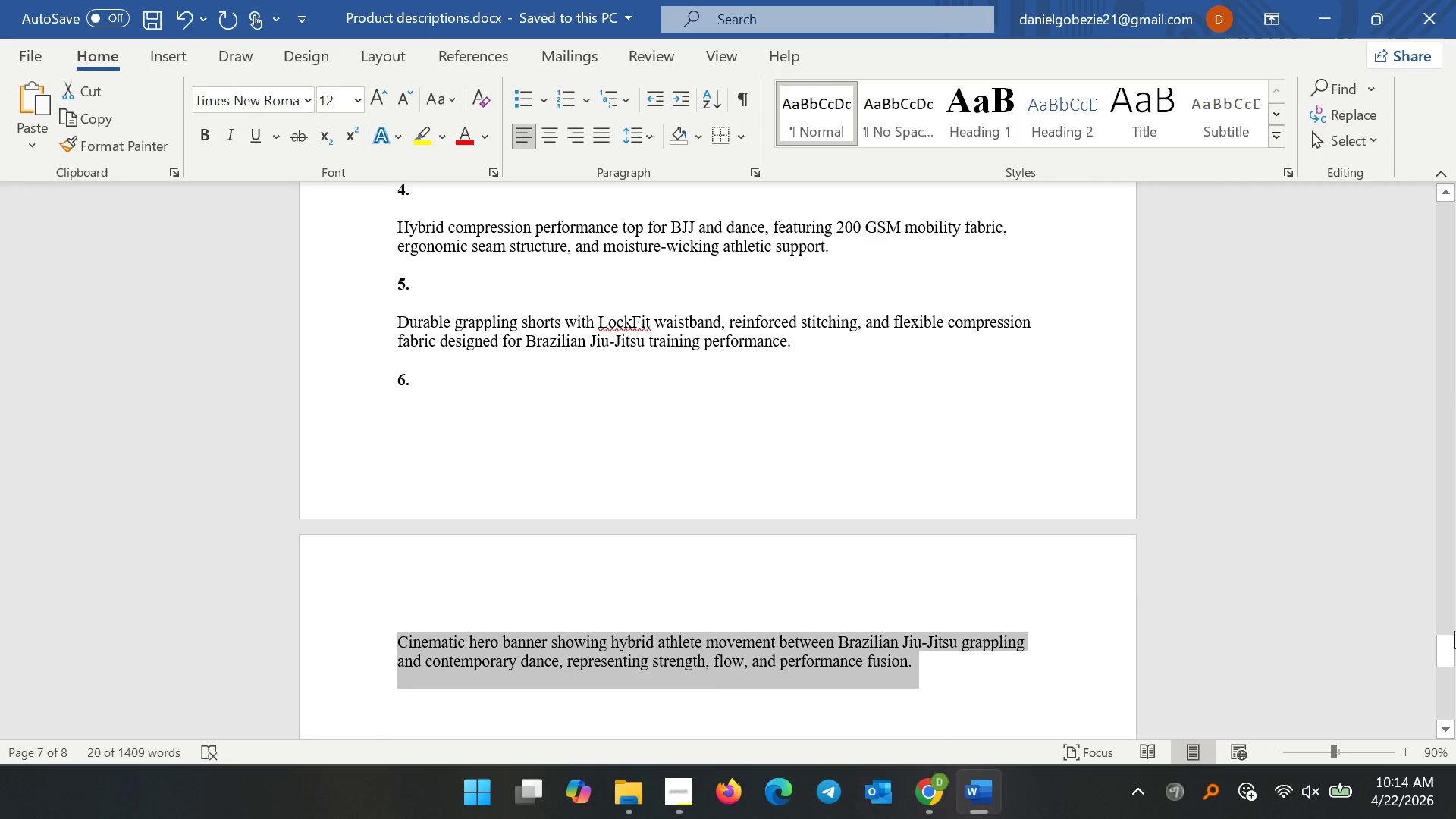 
left_click_drag(start_coordinate=[1445, 647], to_coordinate=[1420, 0])
 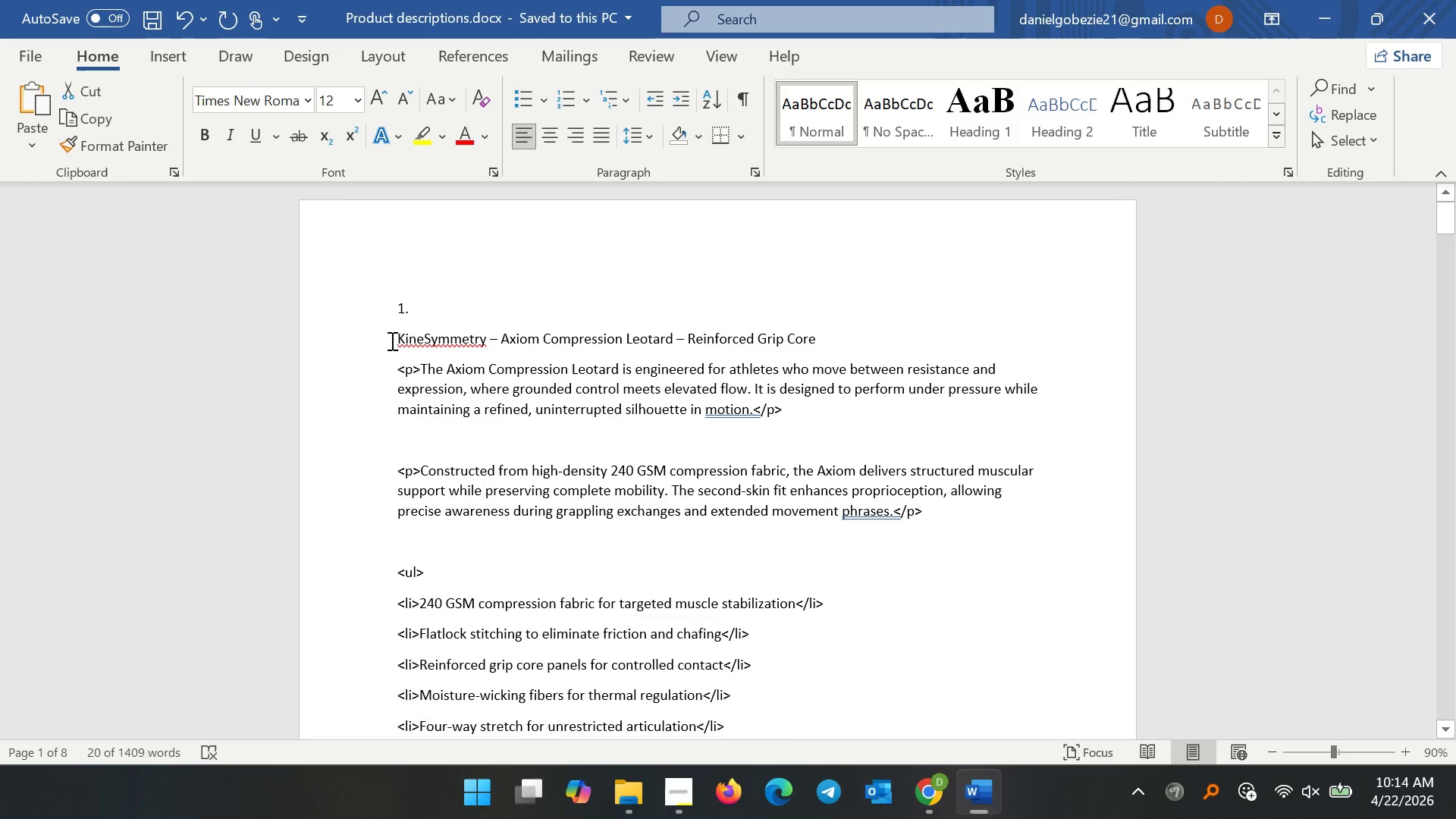 
left_click_drag(start_coordinate=[395, 340], to_coordinate=[667, 311])
 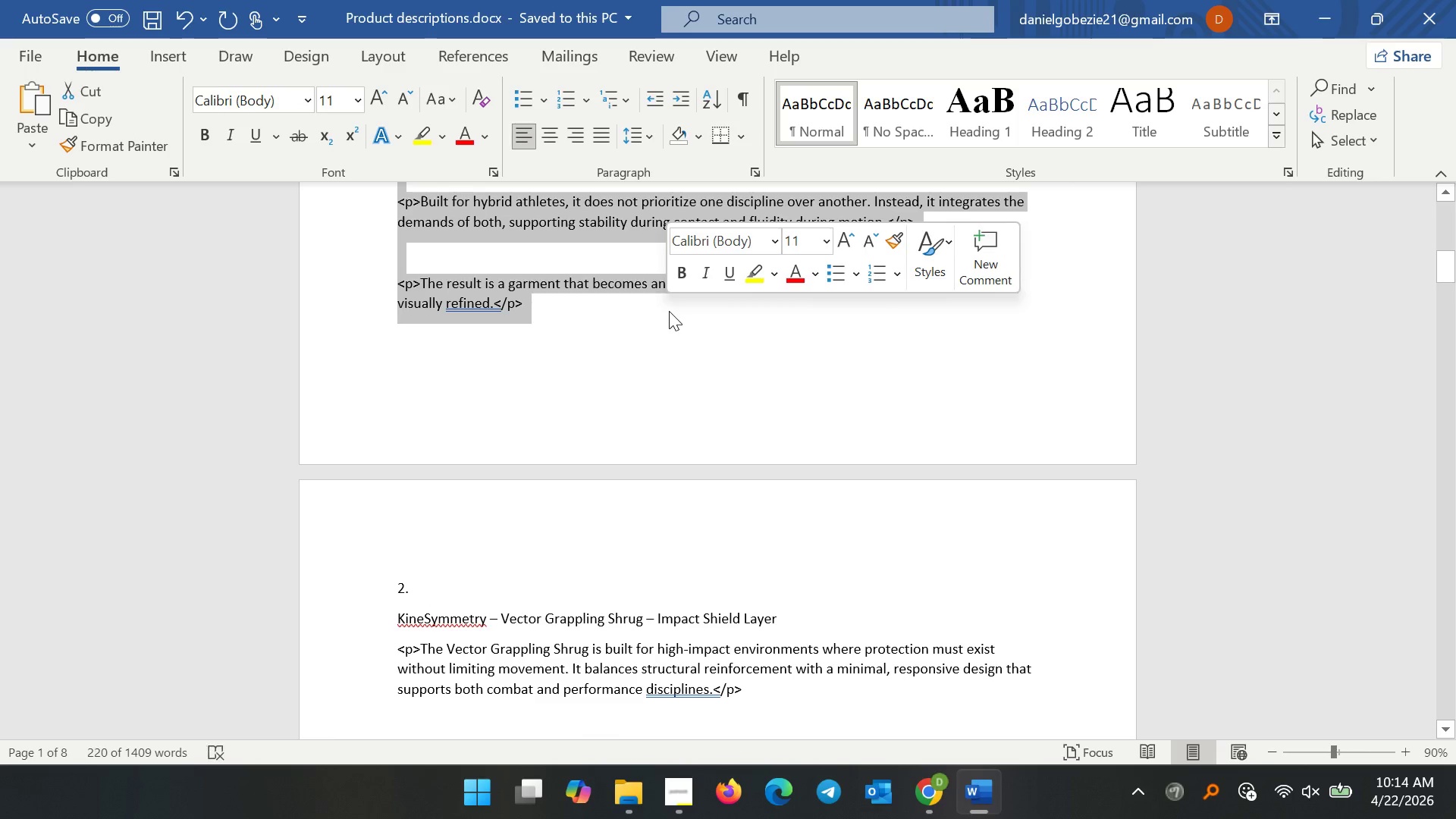 
key(Control+C)
 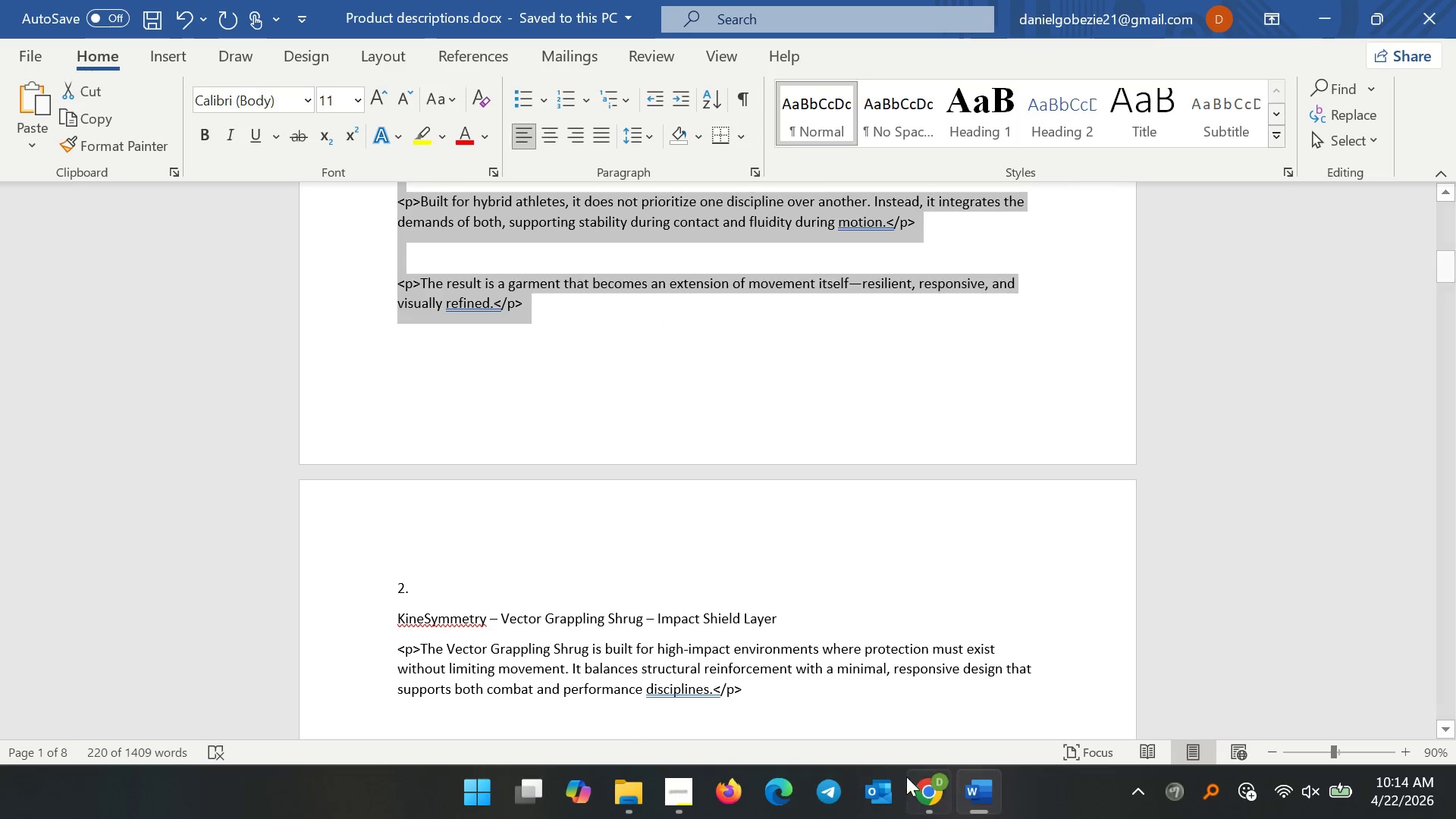 
key(Control+C)
 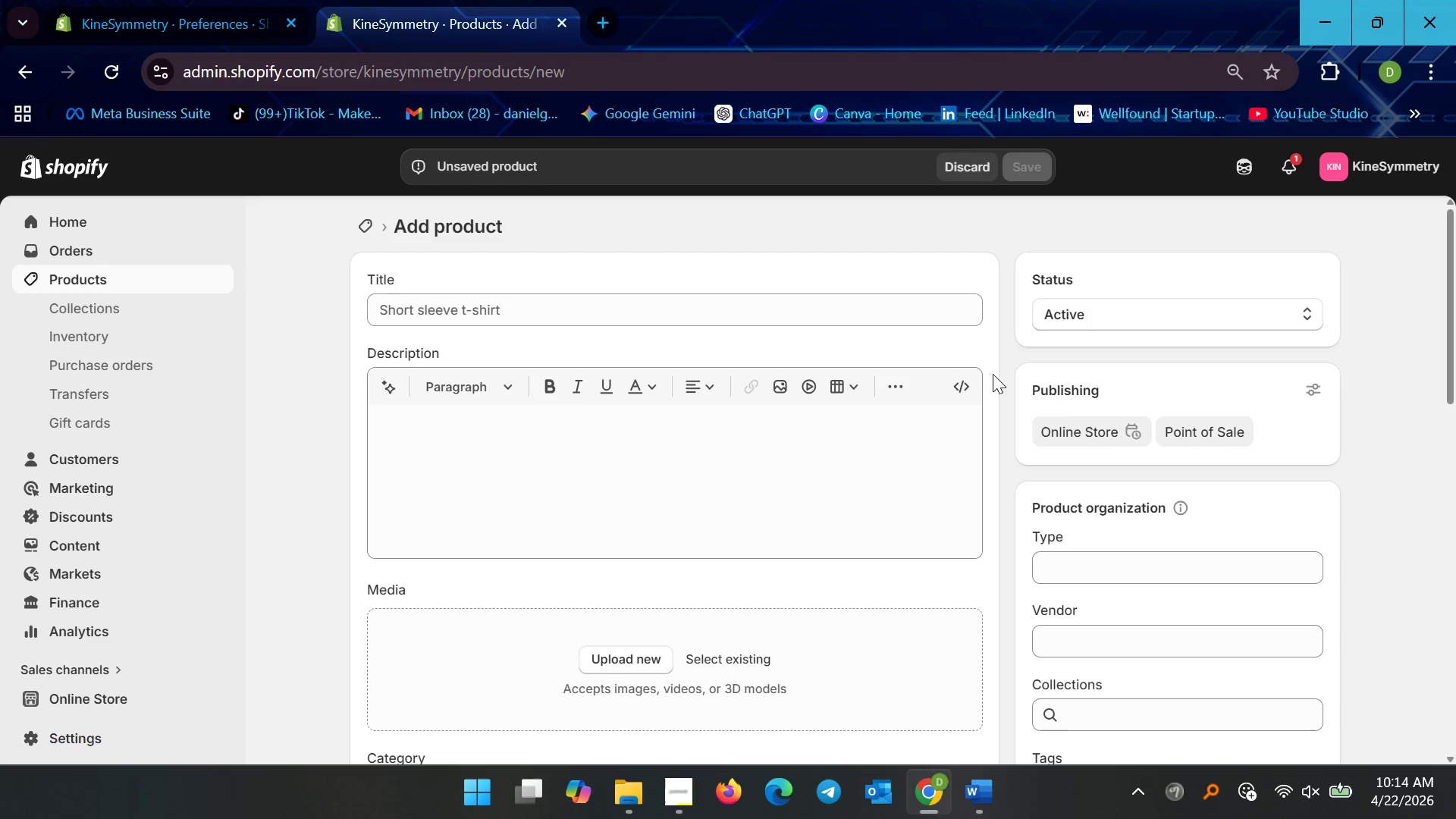 
left_click([968, 388])
 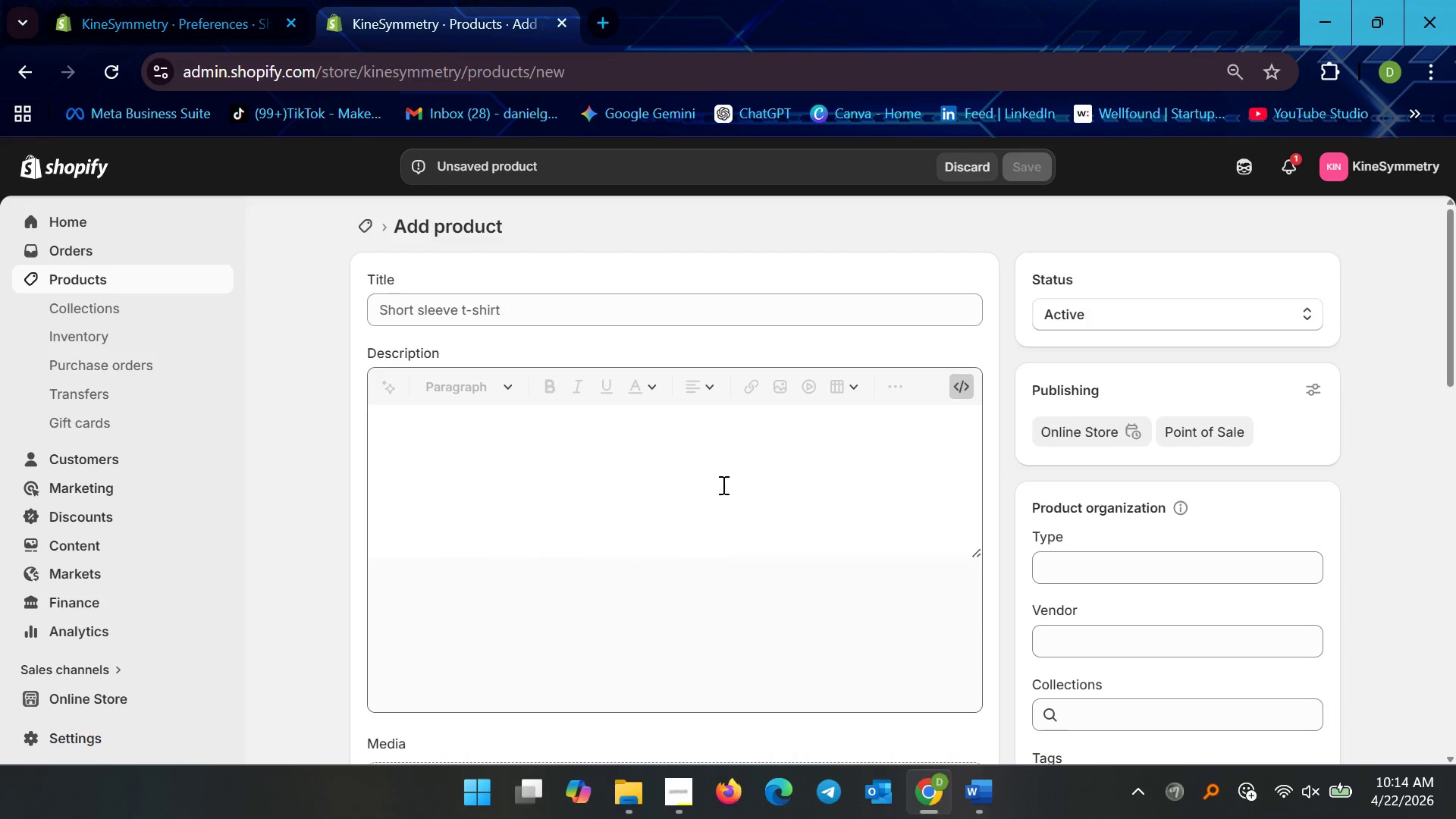 
left_click([712, 466])
 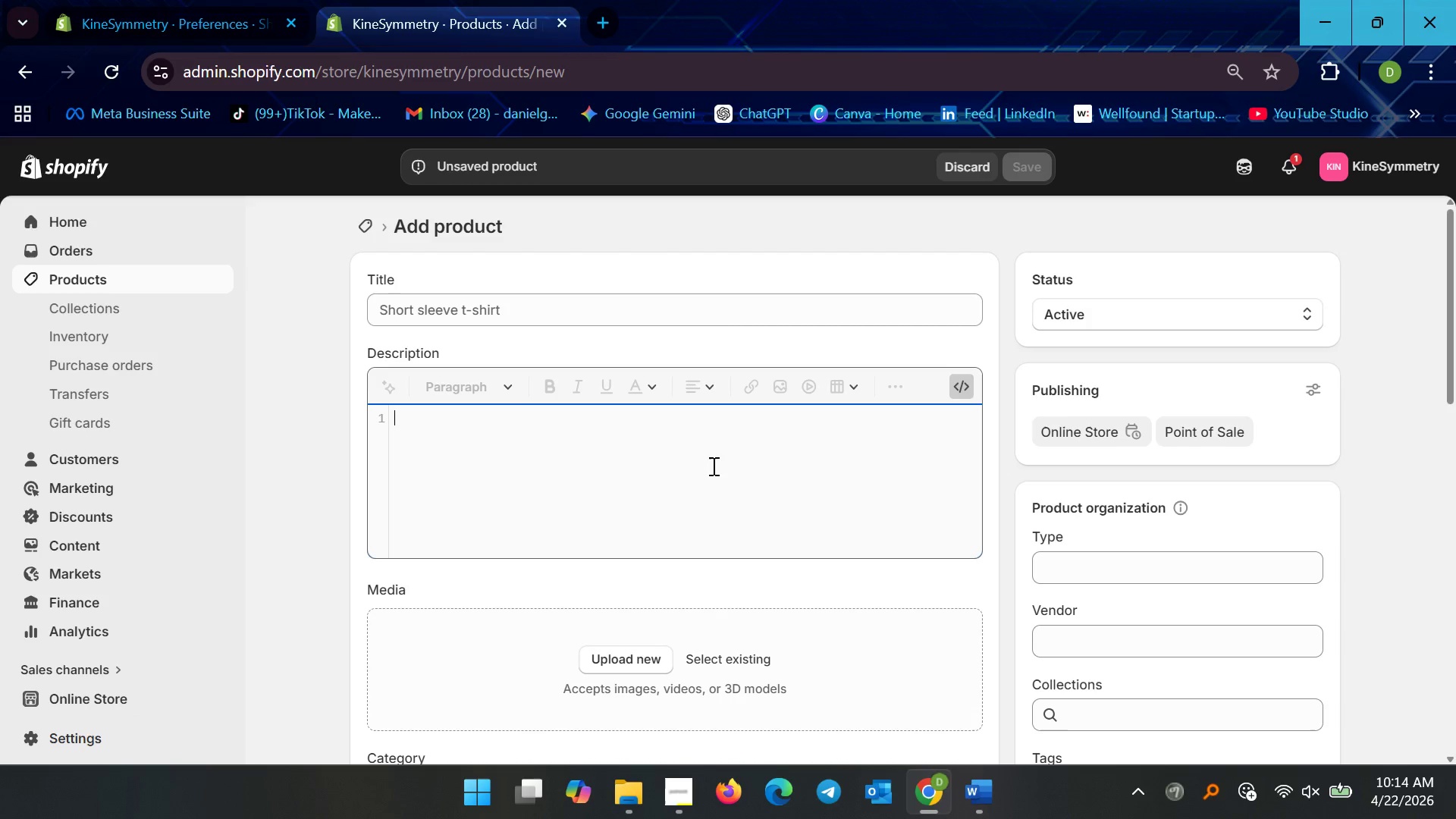 
key(Control+V)
 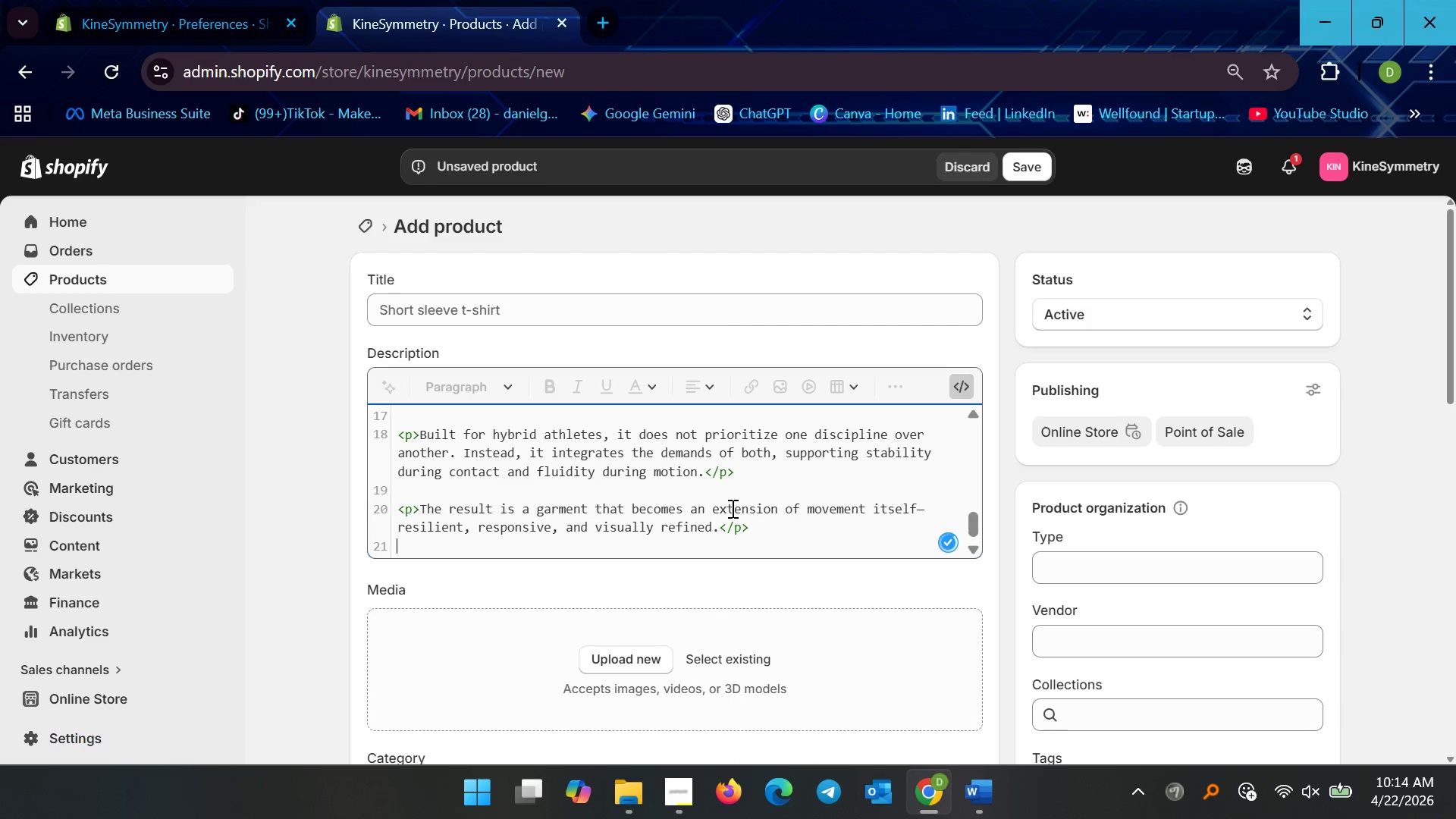 
scroll: coordinate [718, 481], scroll_direction: up, amount: 12.0
 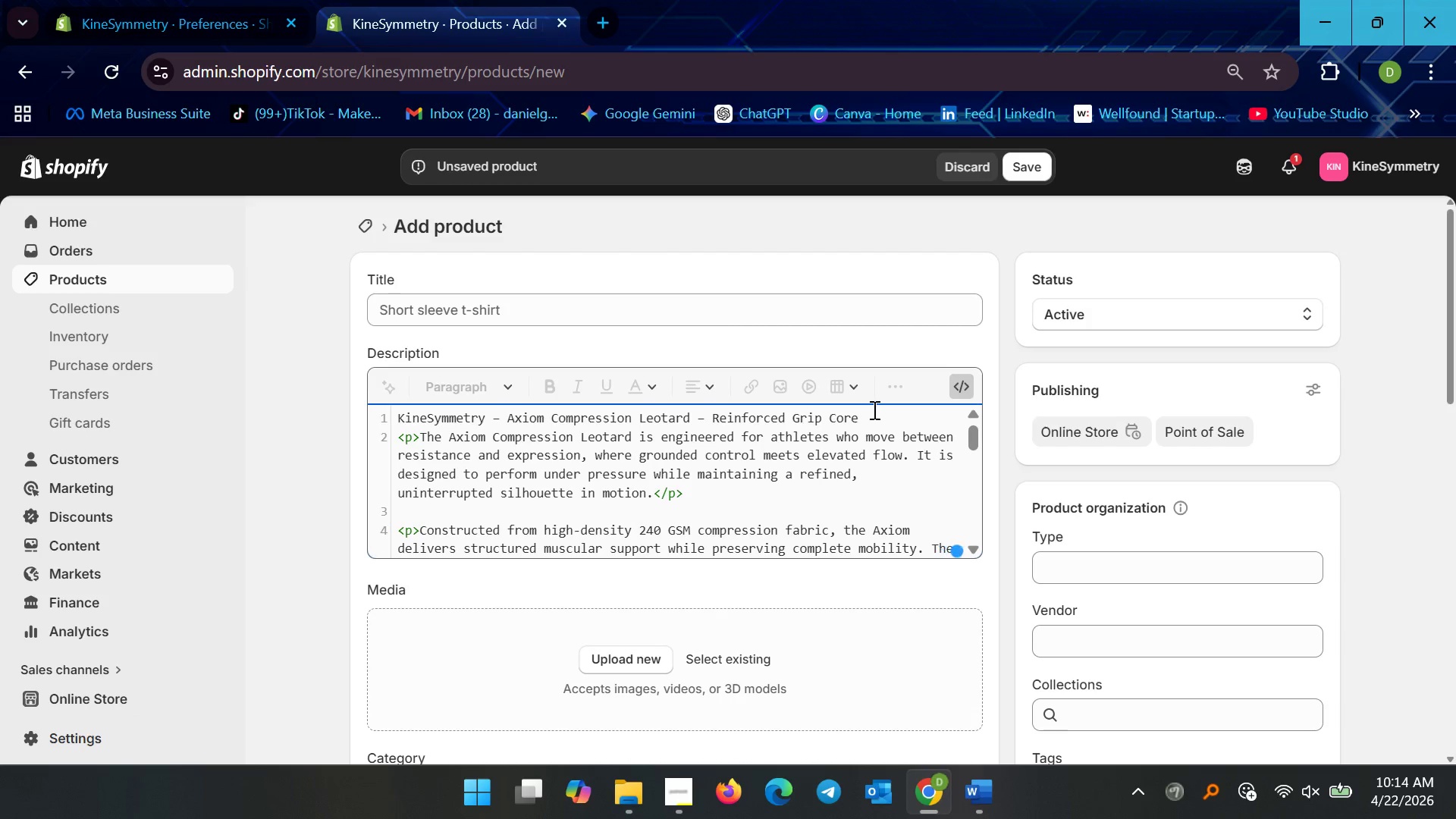 
left_click_drag(start_coordinate=[868, 413], to_coordinate=[266, 416])
 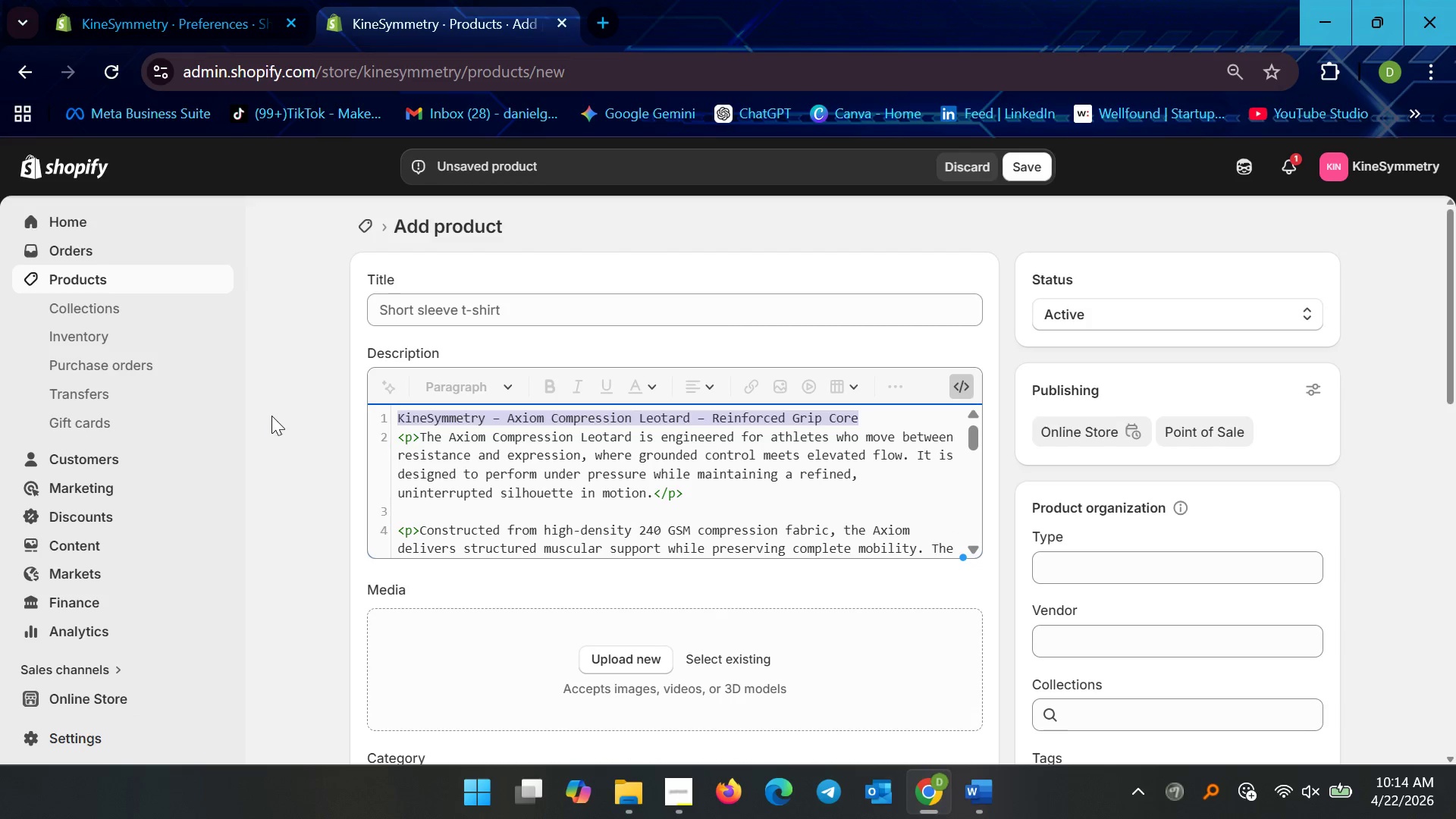 
key(Control+X)
 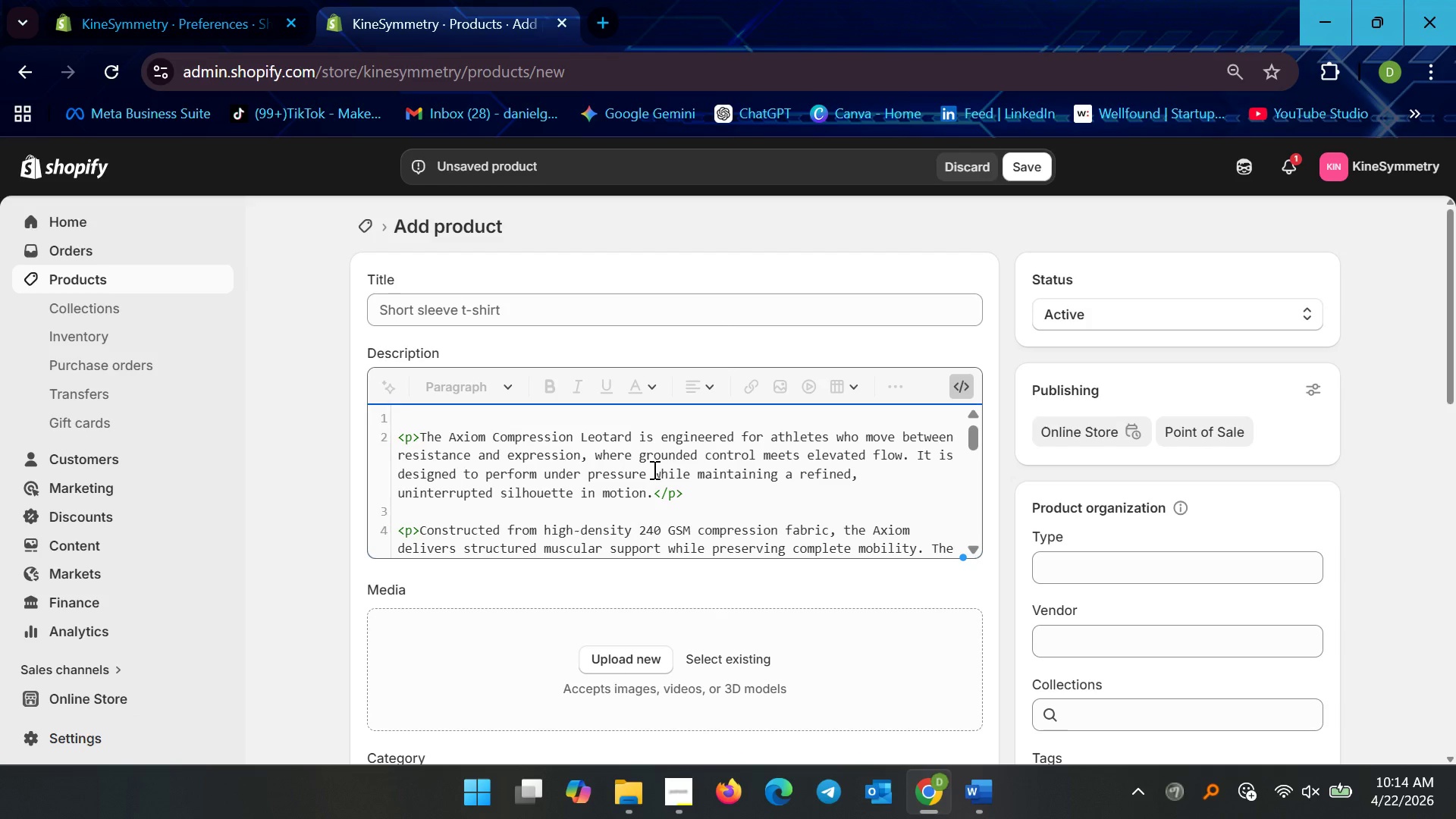 
key(Delete)
 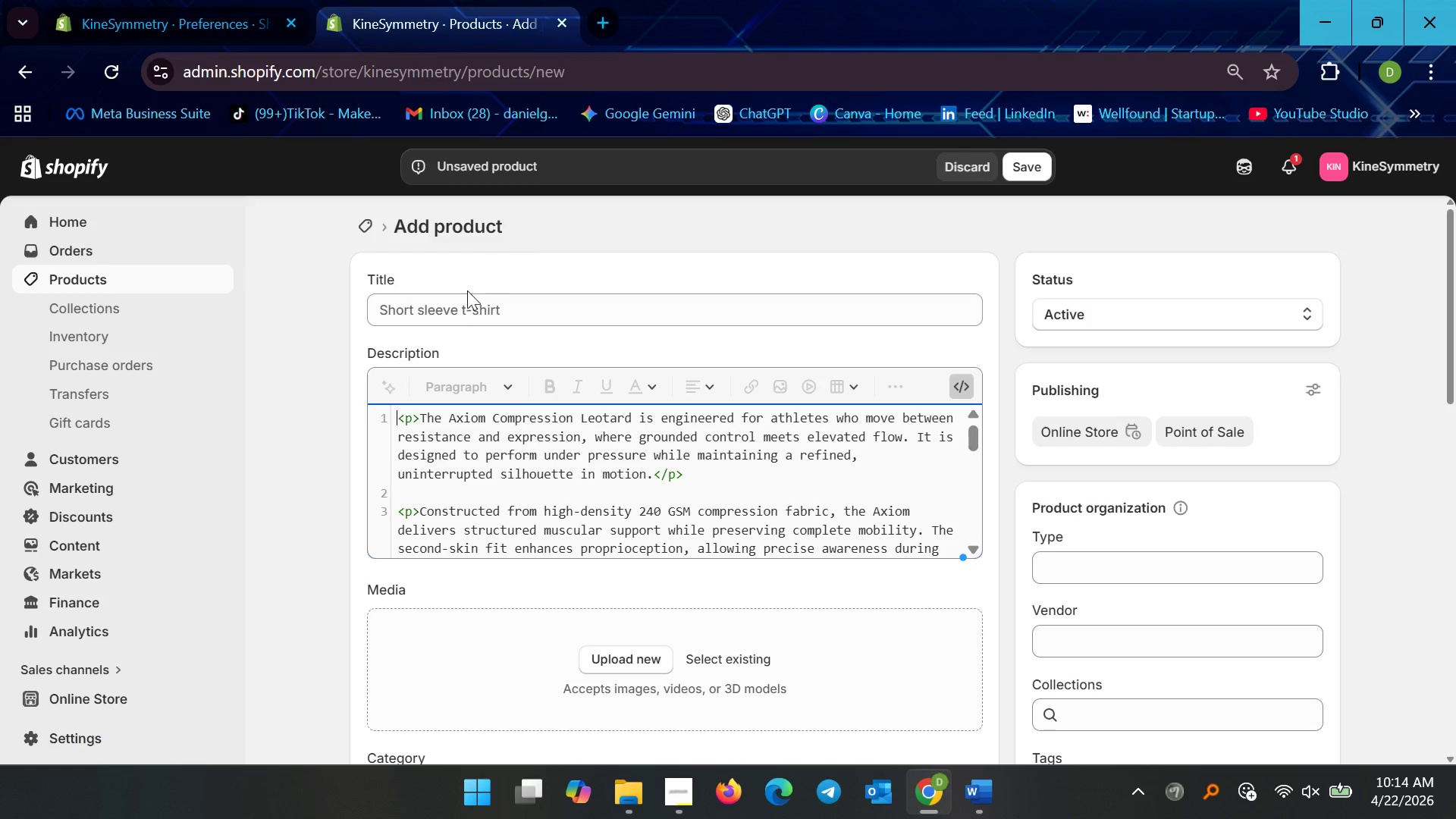 
left_click([464, 311])
 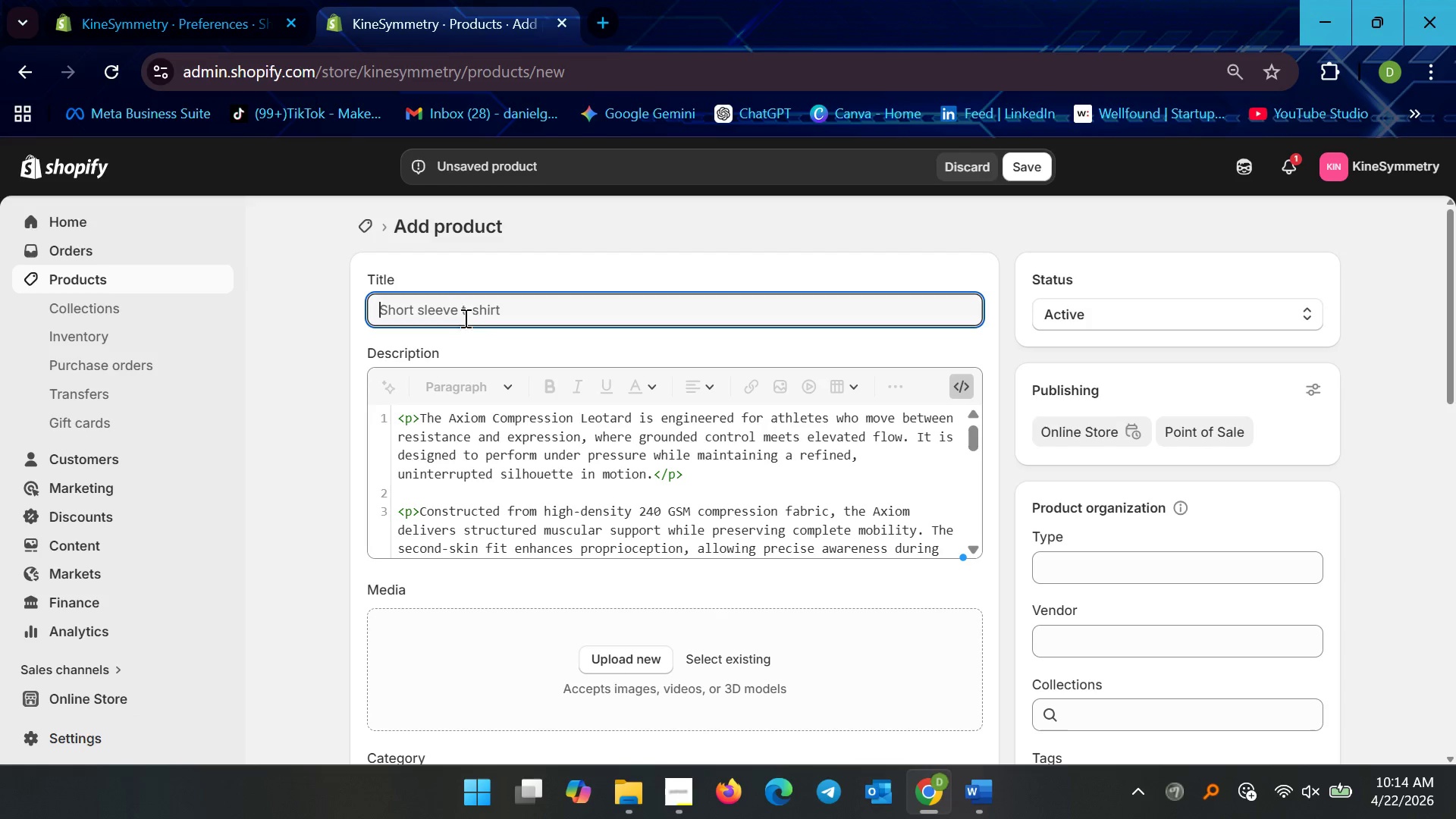 
key(Control+V)
 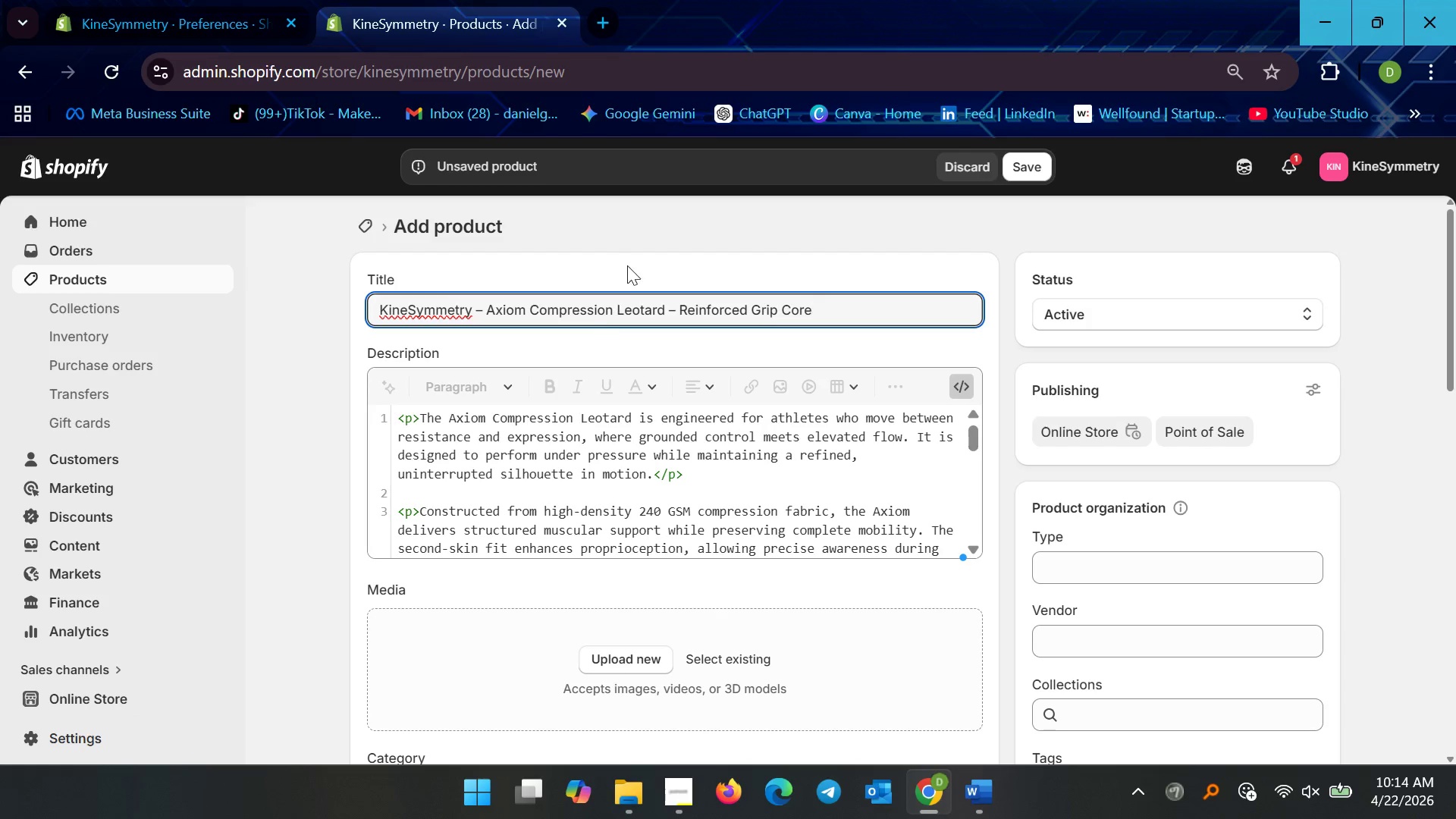 
left_click([627, 265])
 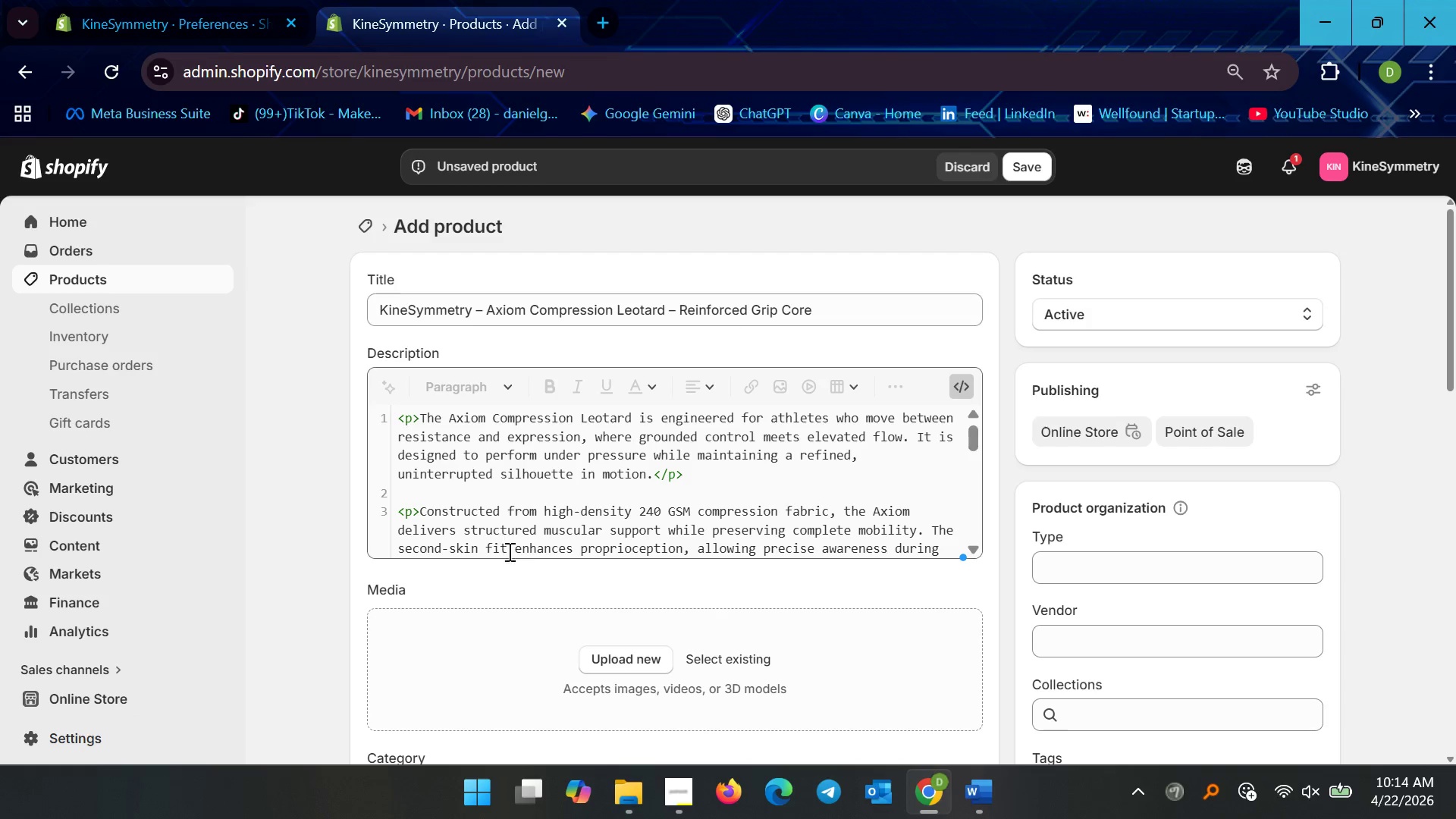 
scroll: coordinate [647, 608], scroll_direction: down, amount: 2.0
 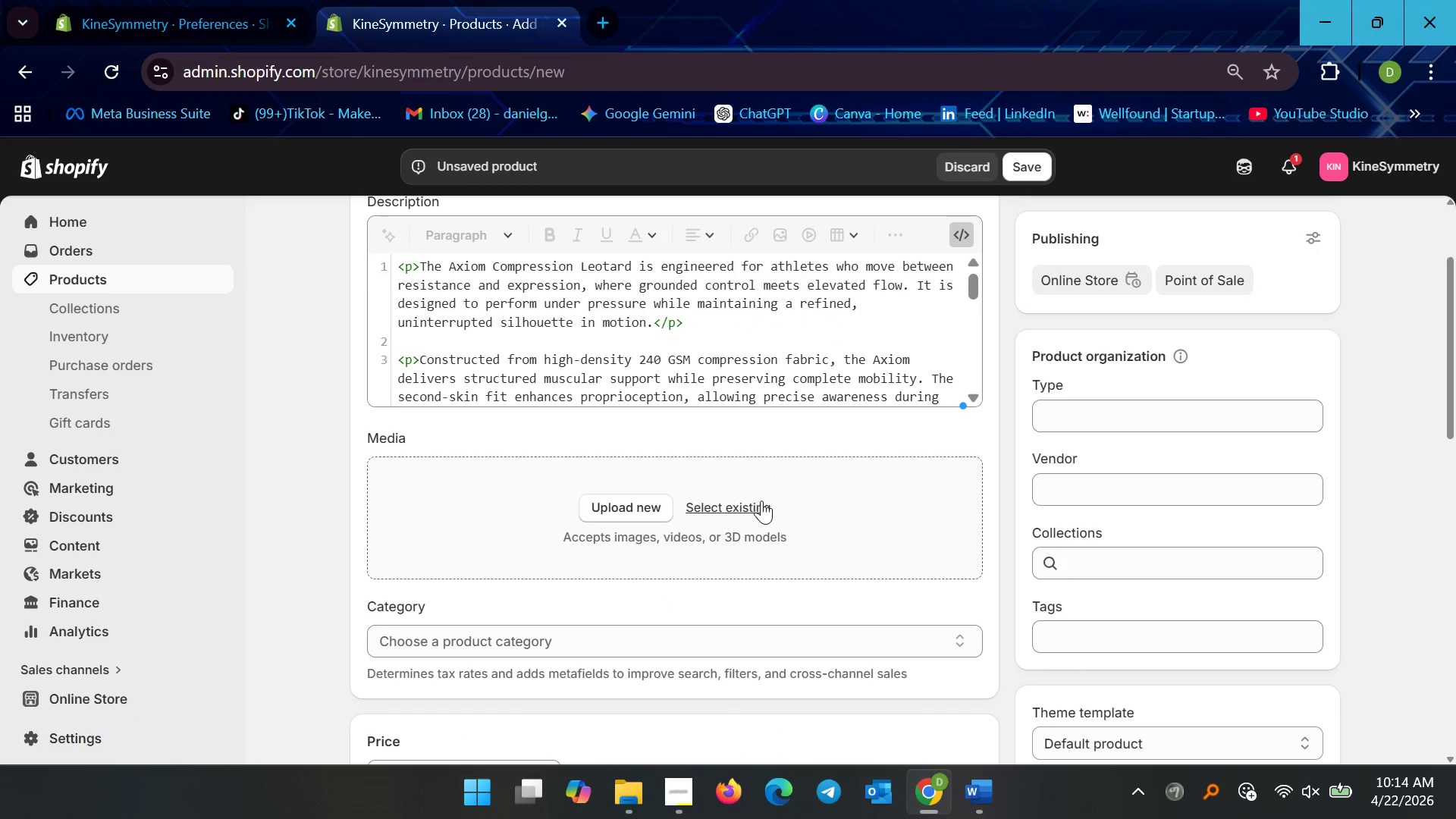 
left_click([743, 503])
 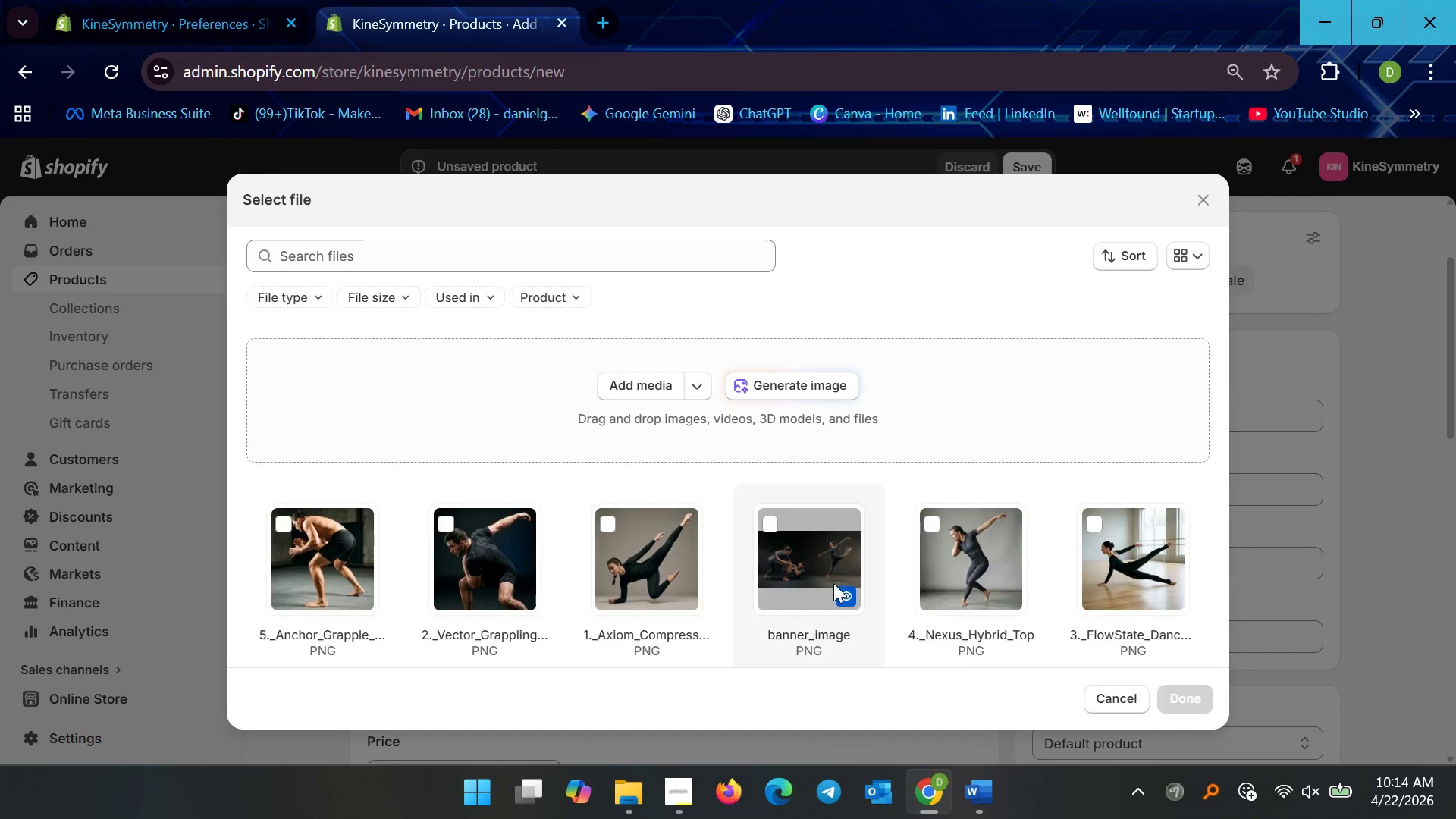 
left_click([675, 566])
 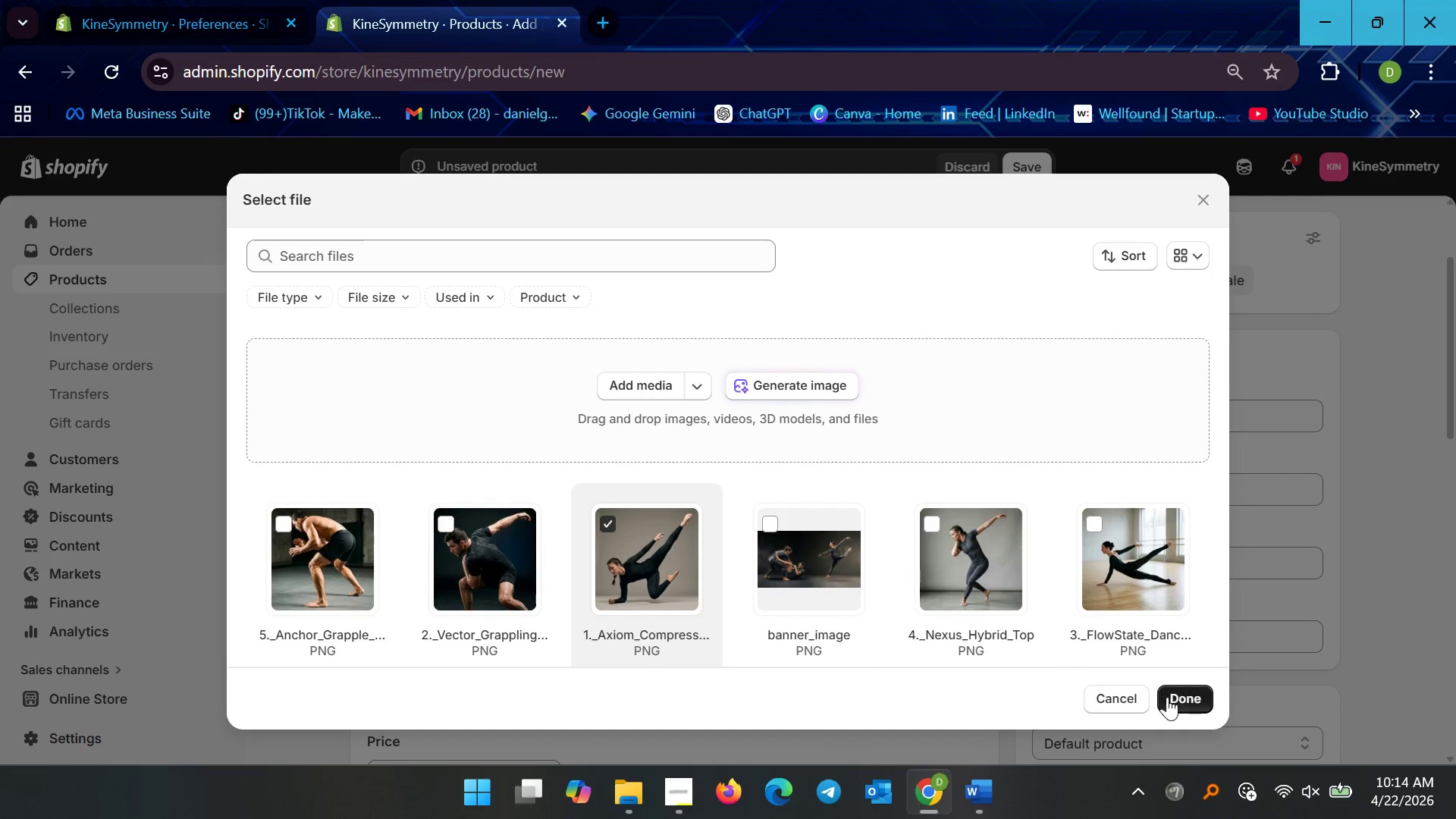 
left_click([1174, 699])
 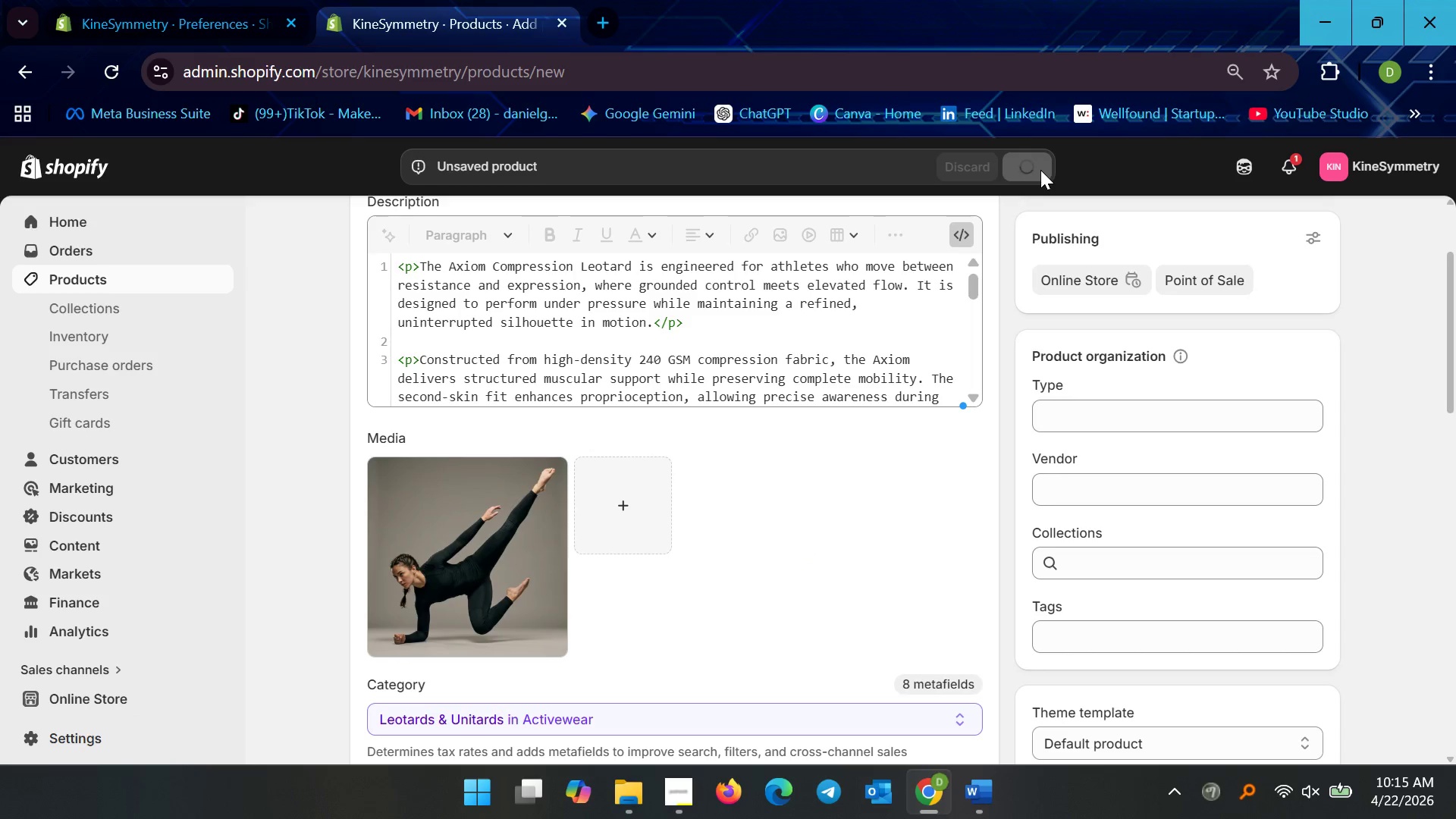 
wait(5.78)
 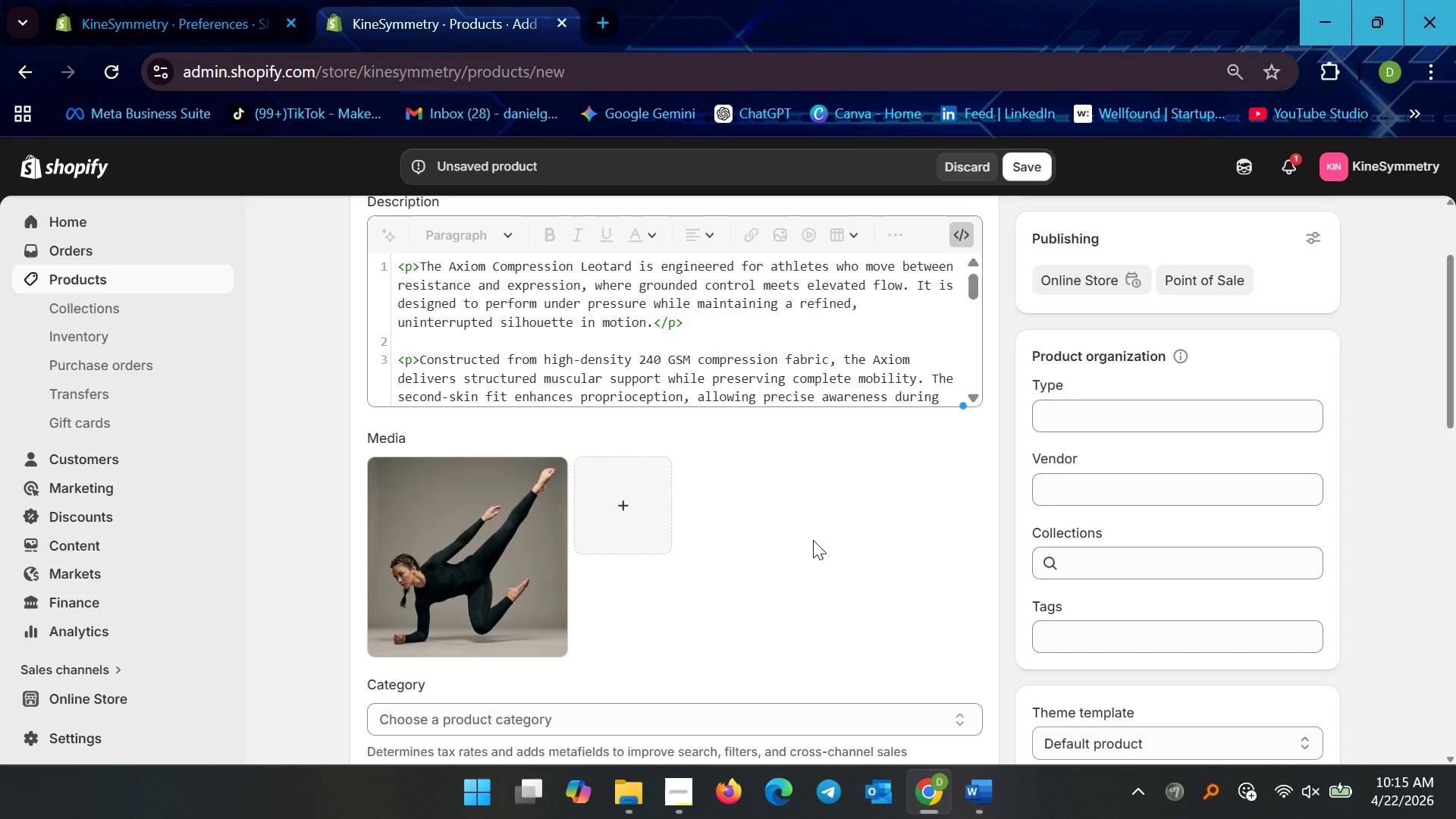 
scroll: coordinate [764, 485], scroll_direction: up, amount: 4.0
 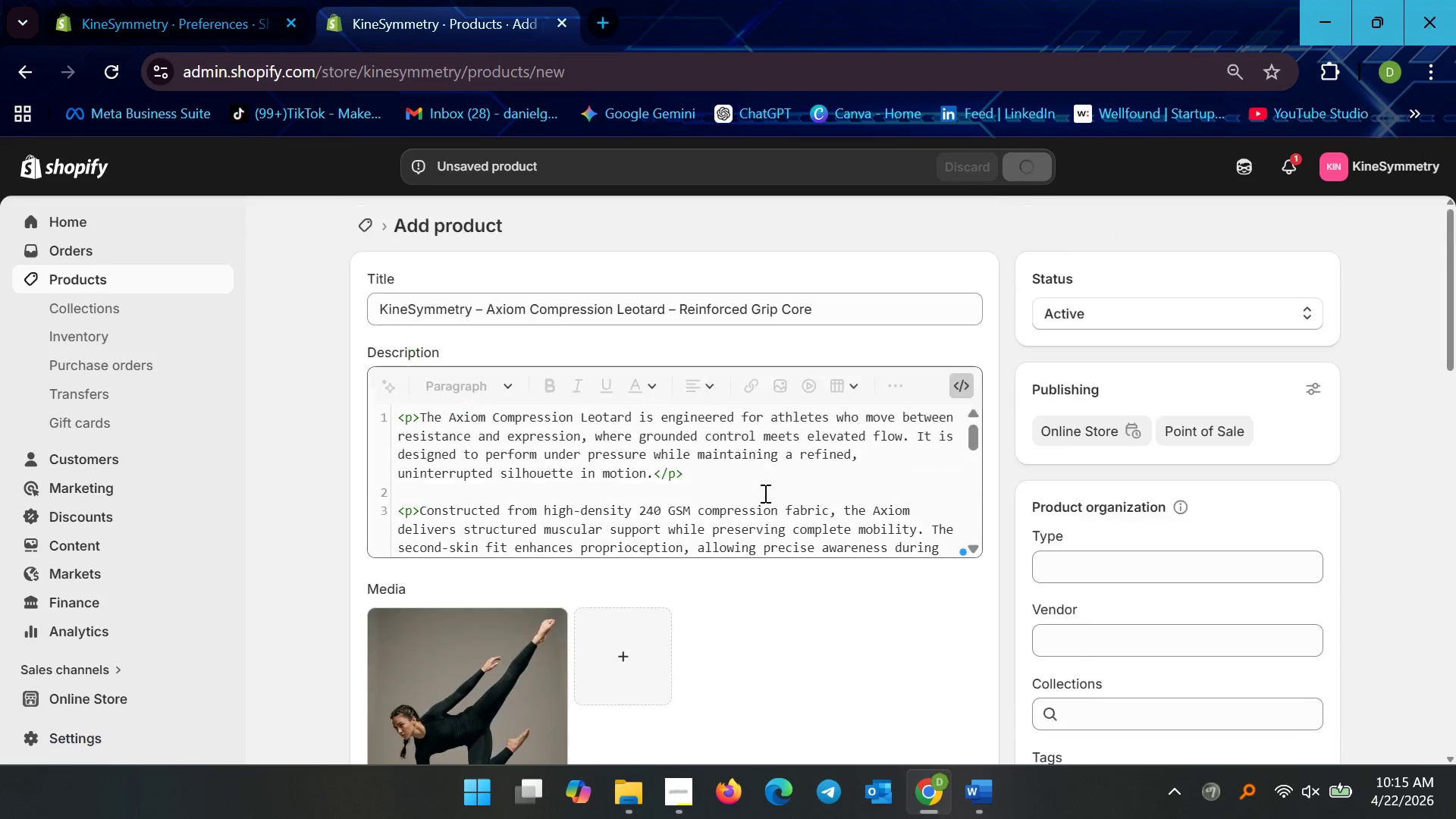 
mouse_move([746, 517])
 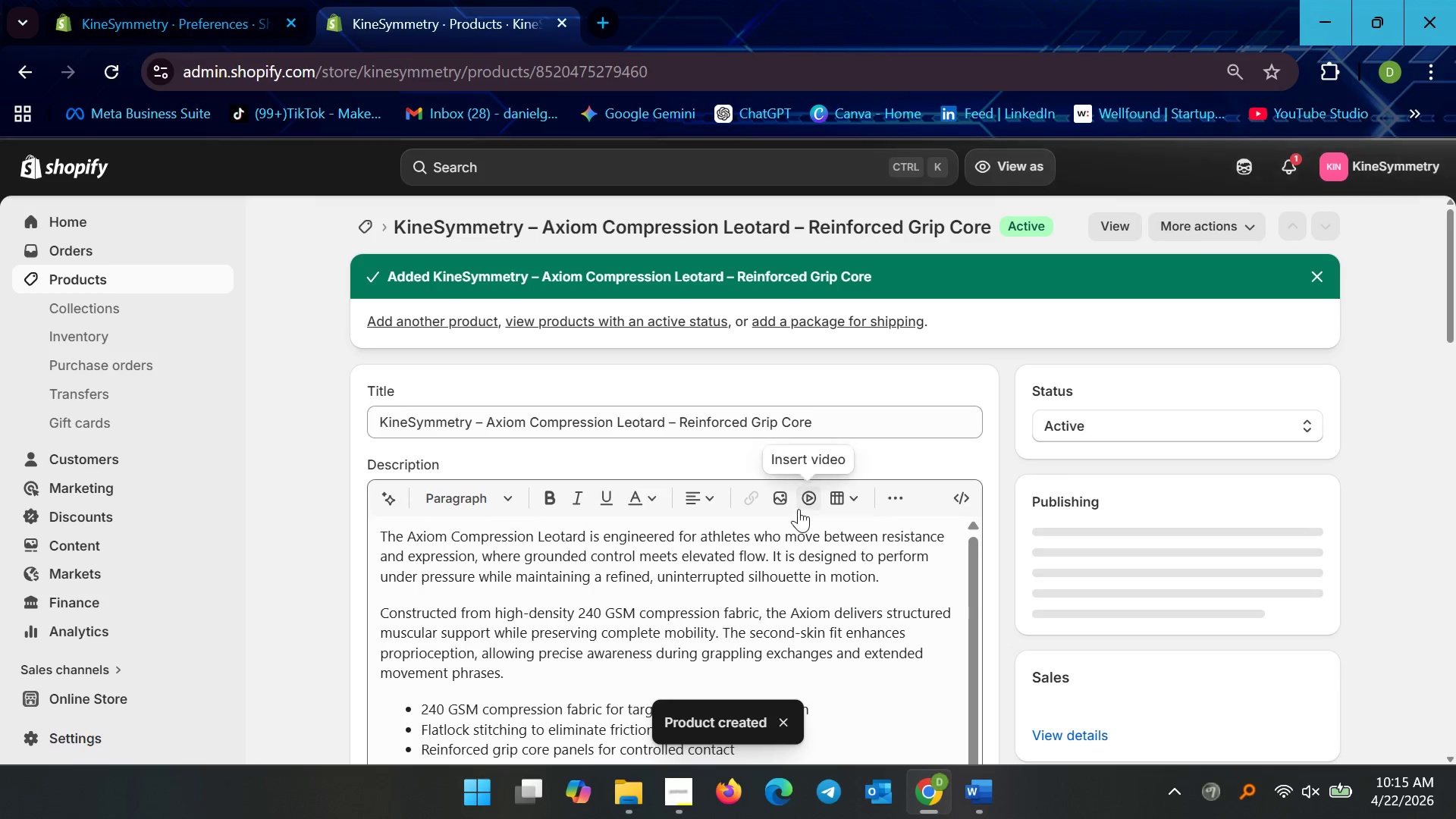 
scroll: coordinate [739, 541], scroll_direction: down, amount: 9.0
 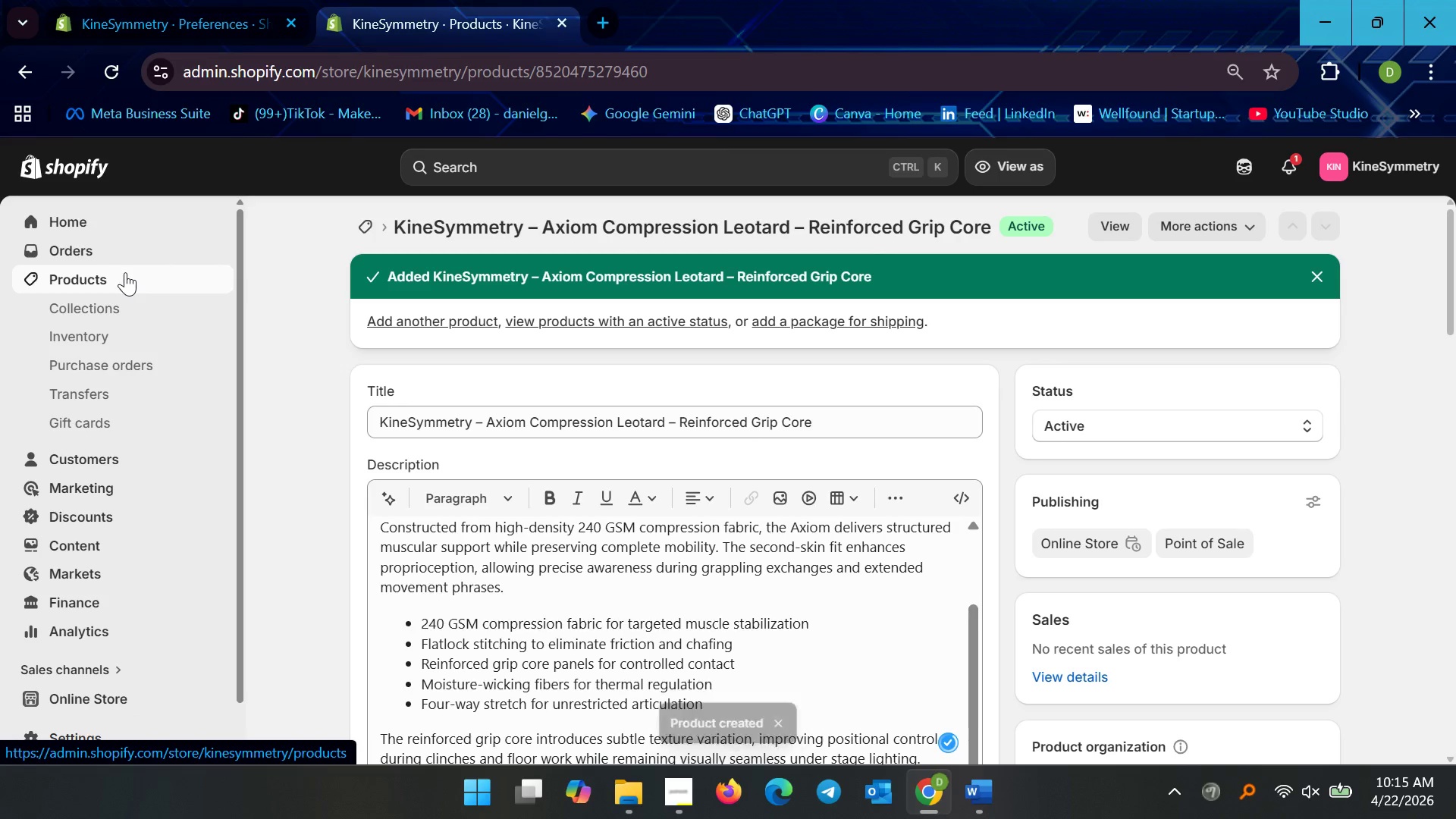 
left_click([125, 272])
 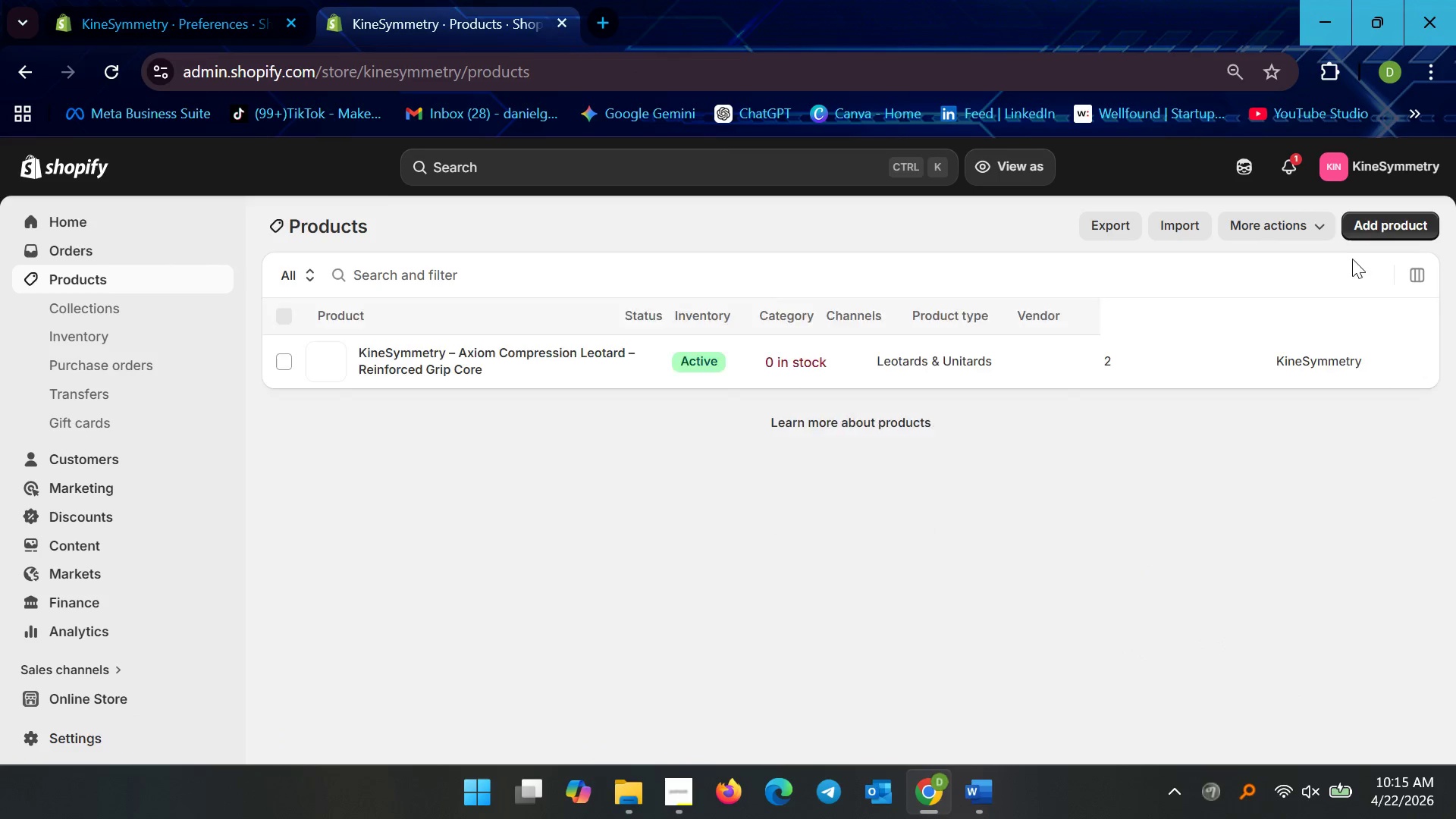 
left_click([1382, 224])
 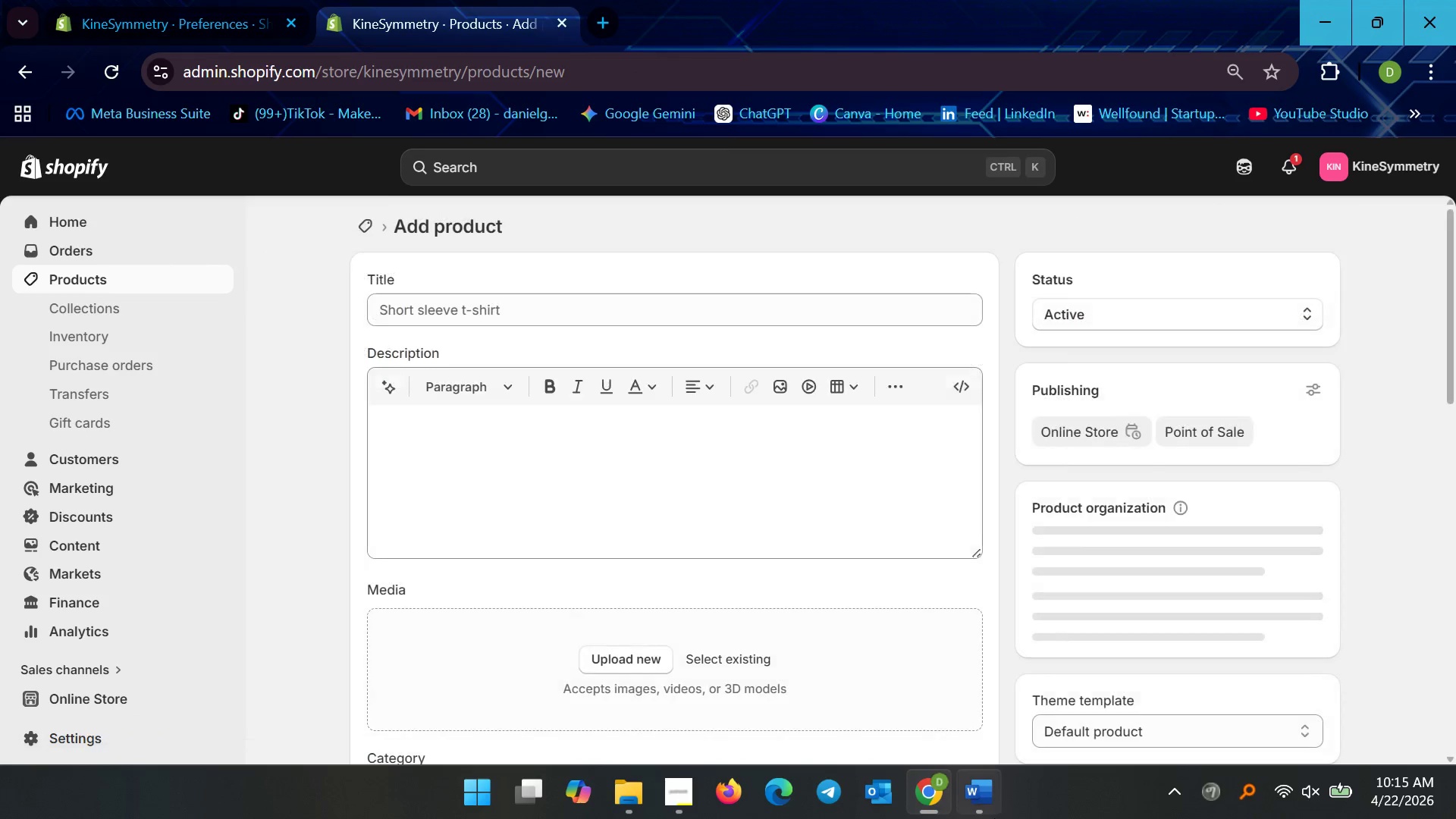 
left_click([994, 809])
 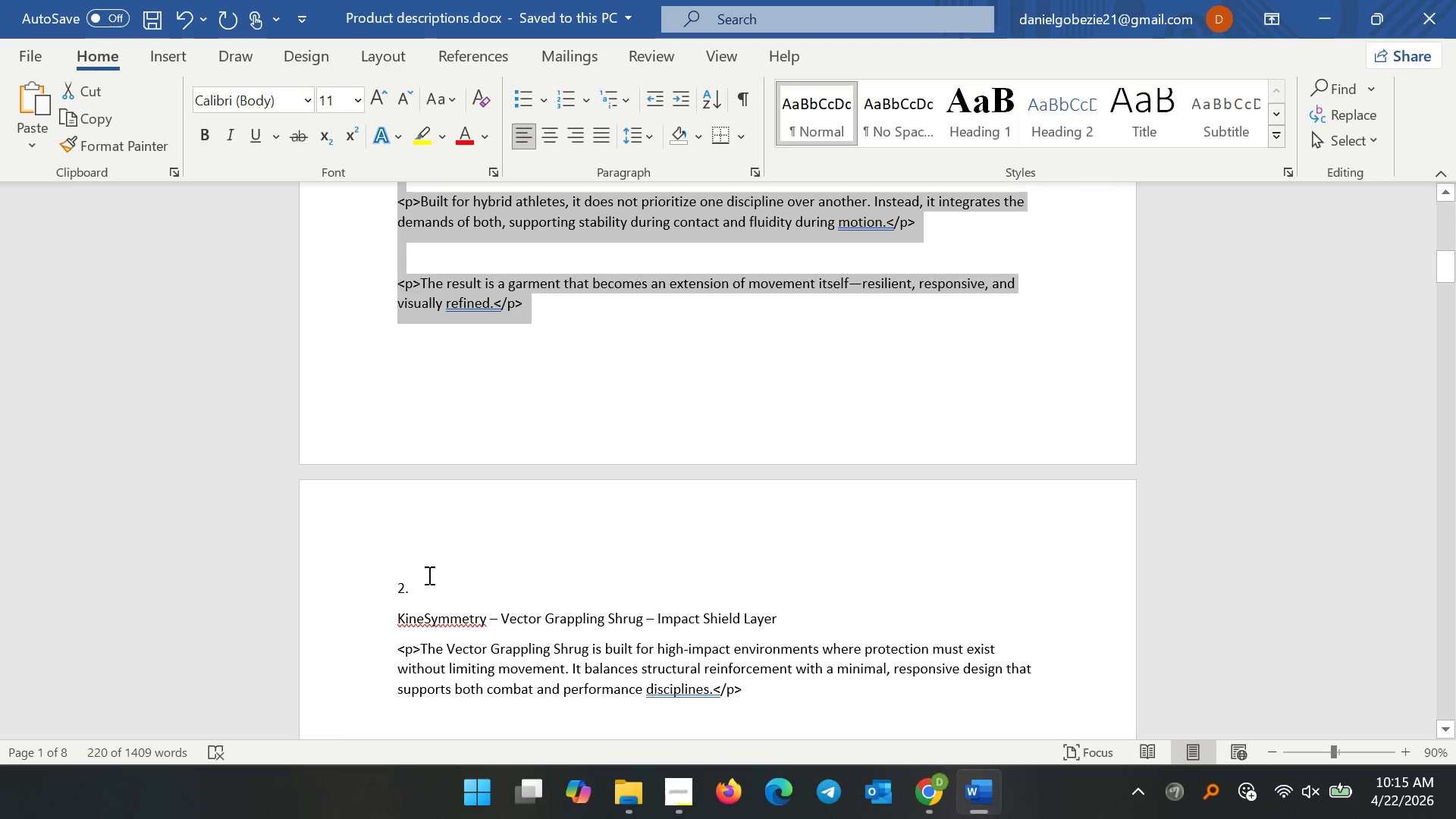 
left_click([408, 610])
 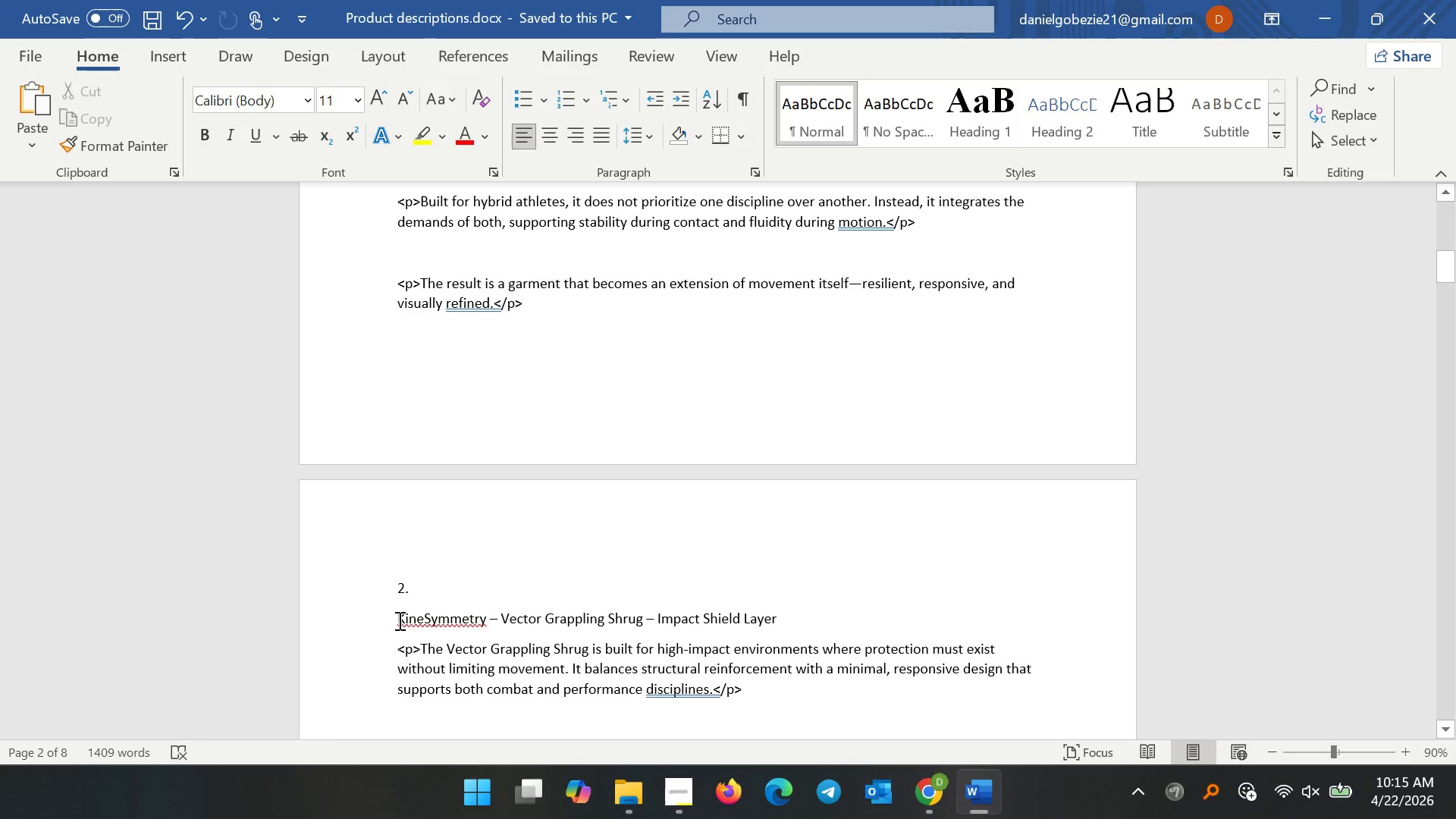 
left_click_drag(start_coordinate=[398, 620], to_coordinate=[891, 322])
 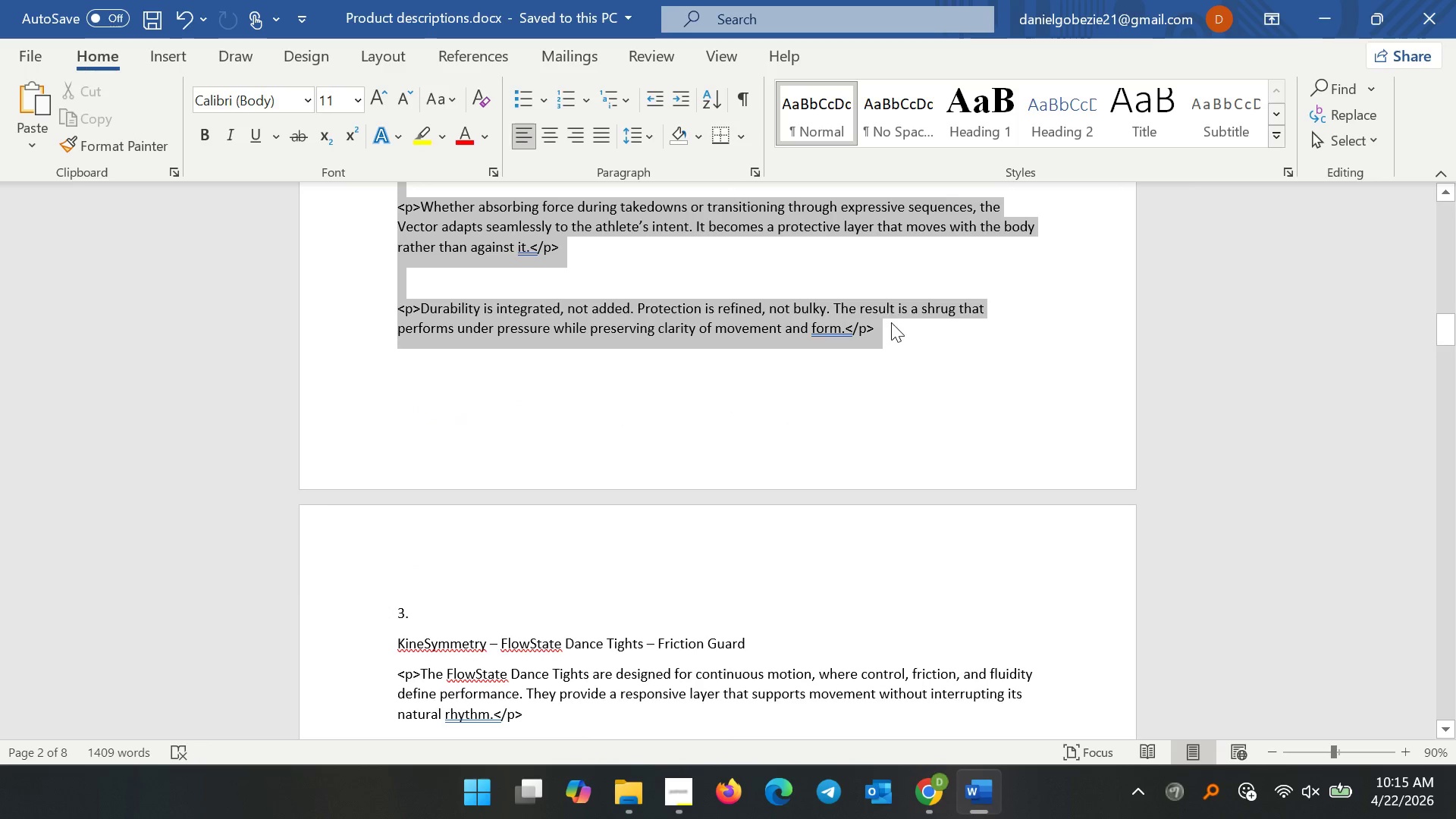 
key(Control+C)
 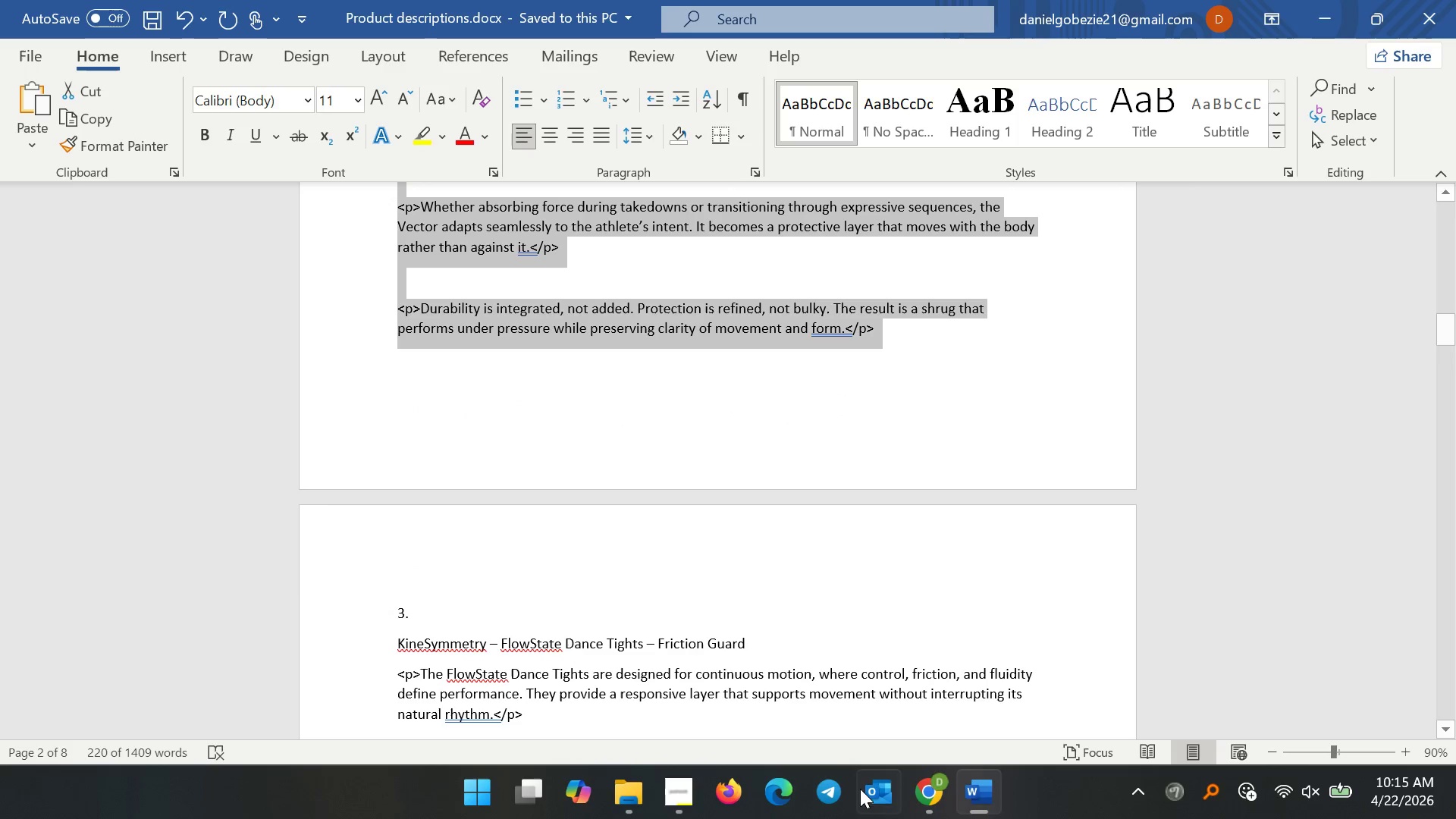 
key(Control+C)
 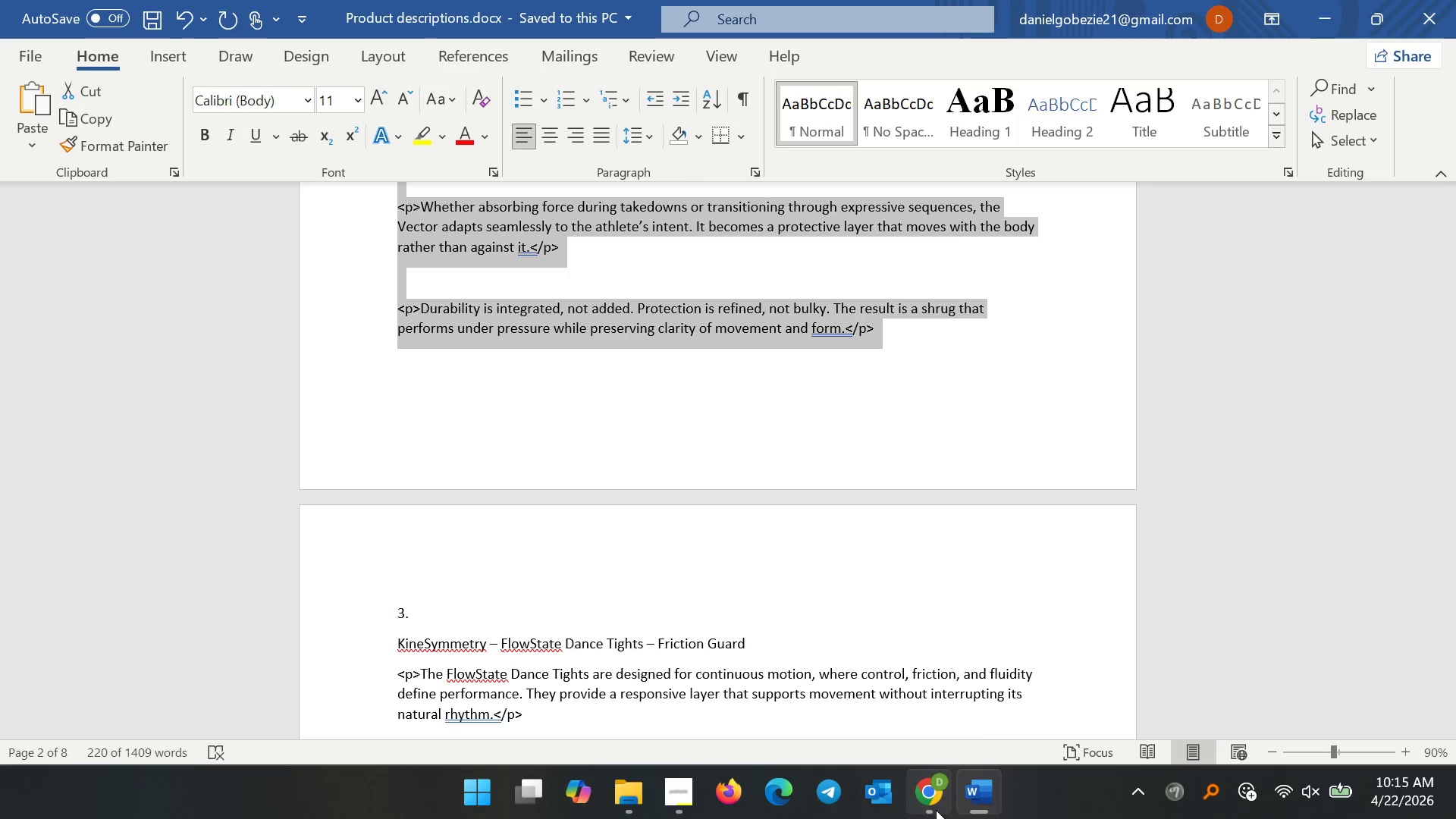 
left_click([936, 810])
 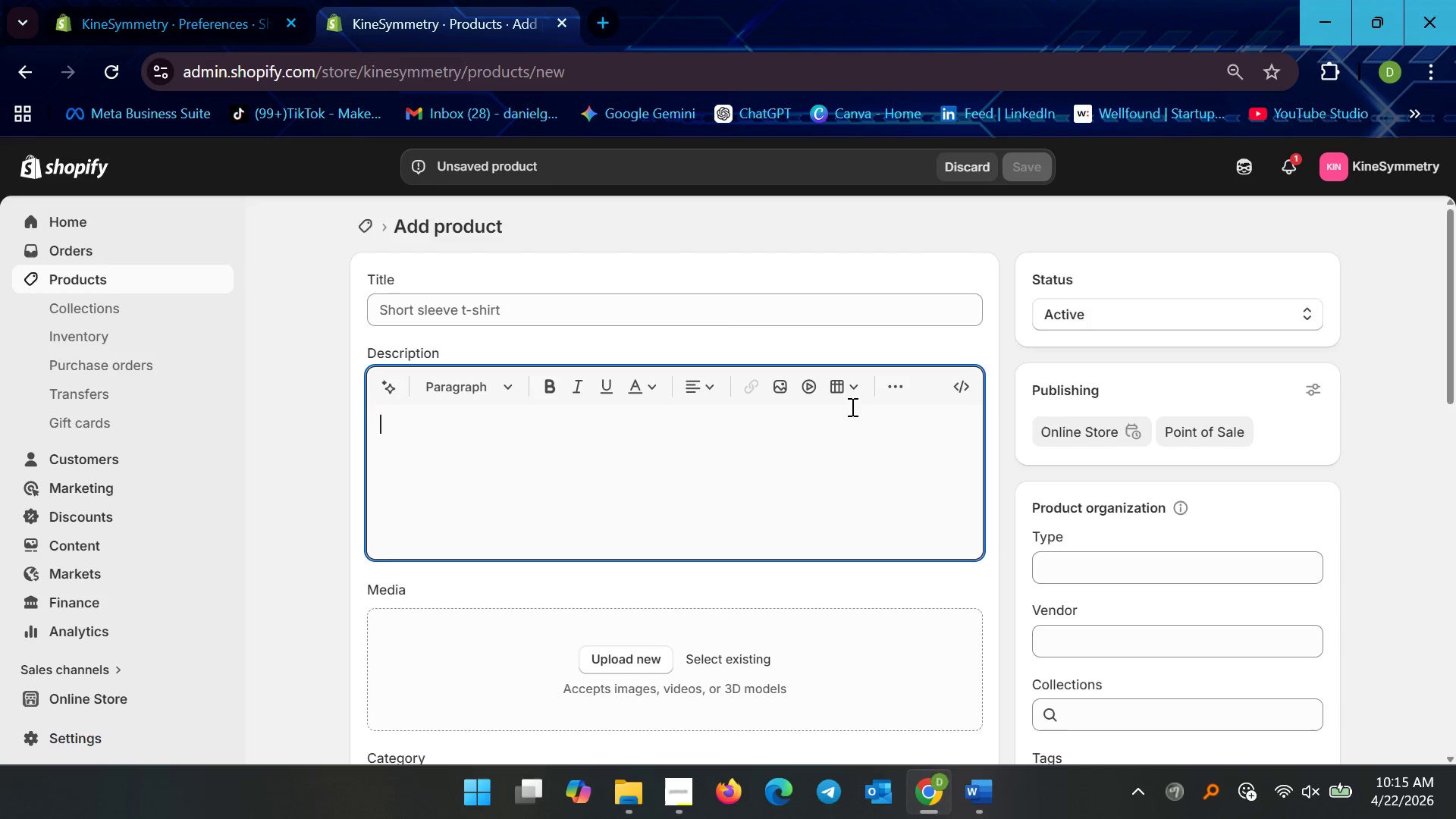 
left_click([975, 387])
 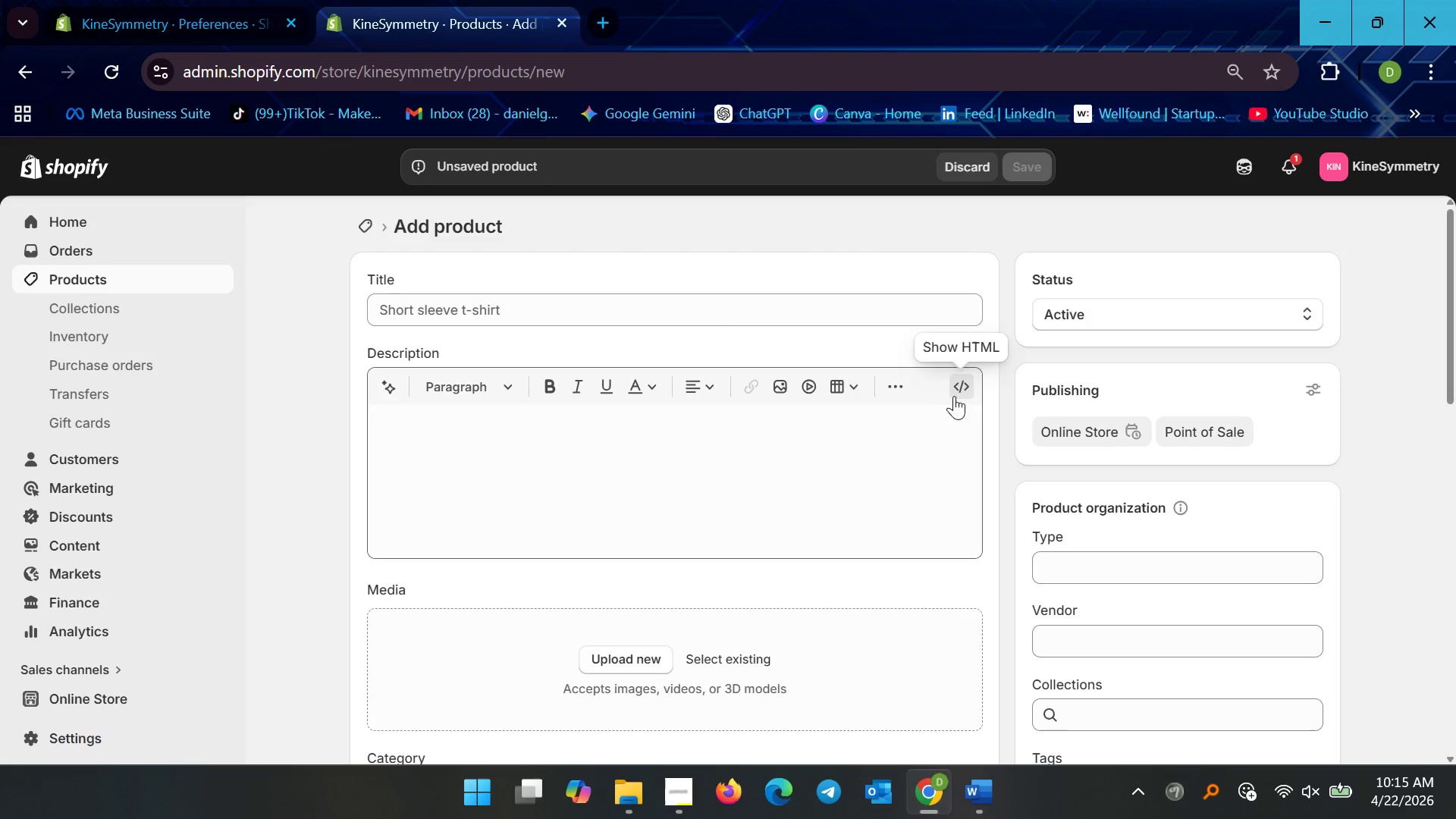 
double_click([753, 452])
 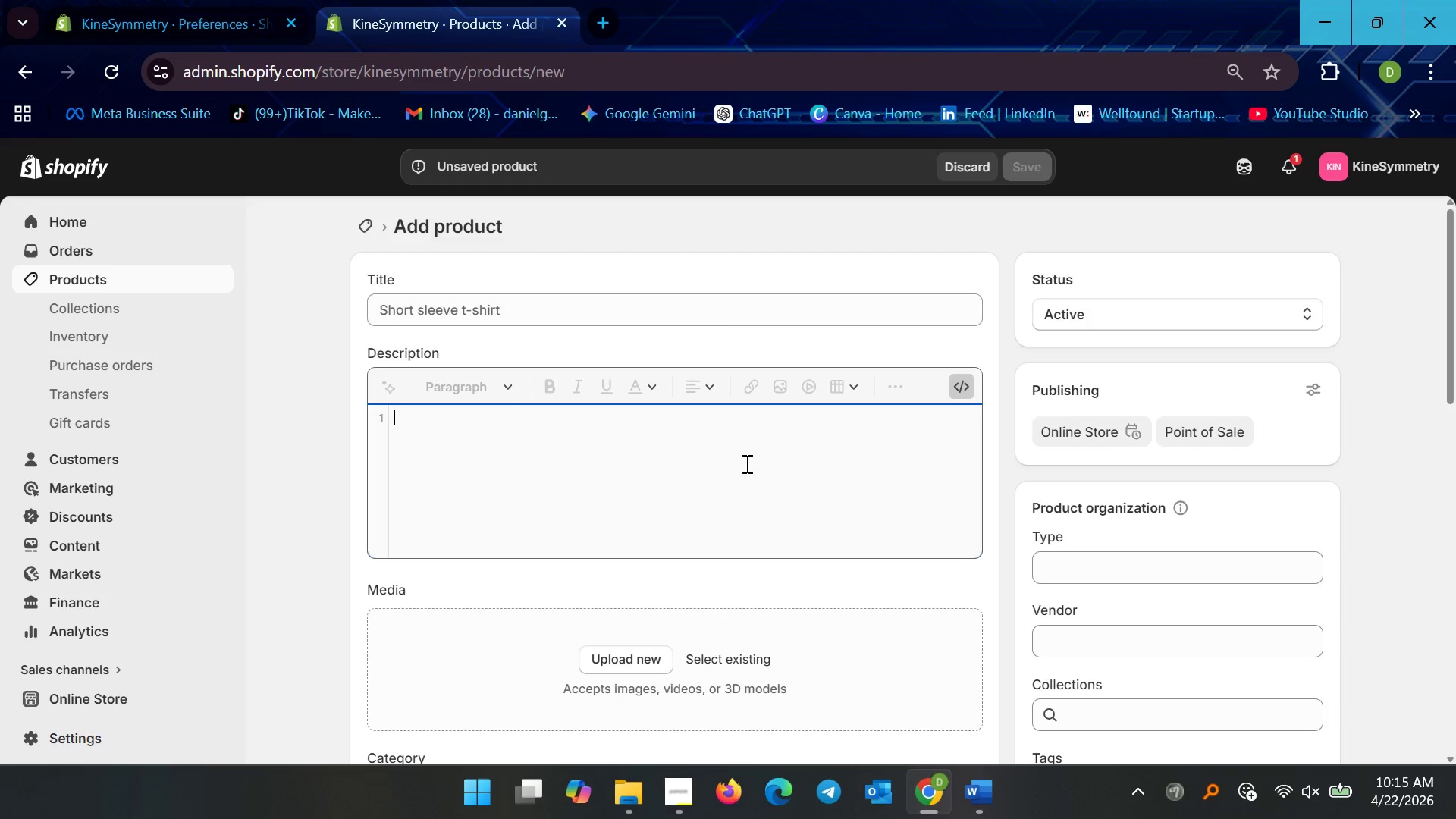 
key(Control+V)
 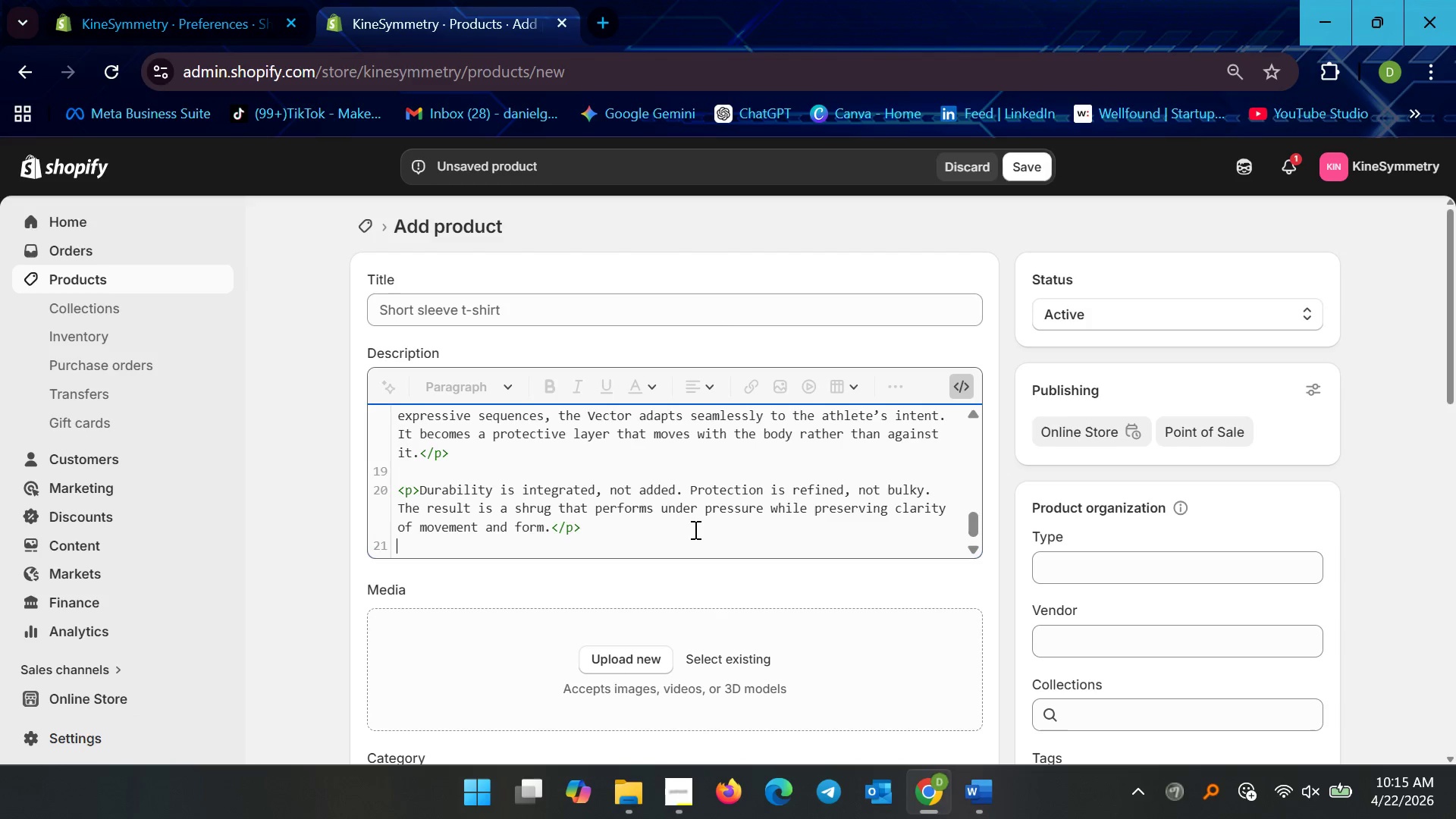 
scroll: coordinate [667, 529], scroll_direction: up, amount: 13.0
 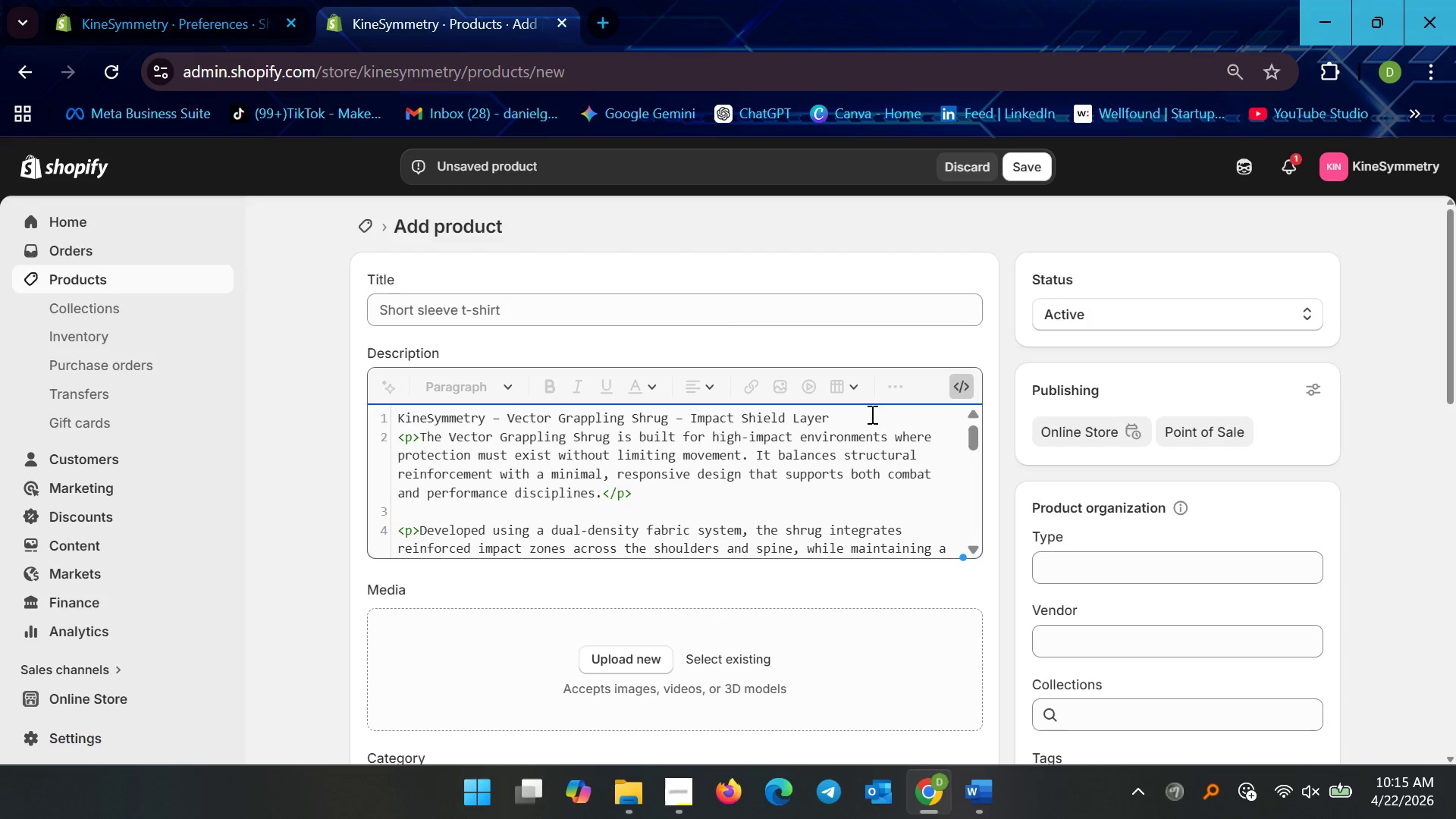 
left_click_drag(start_coordinate=[868, 413], to_coordinate=[395, 410])
 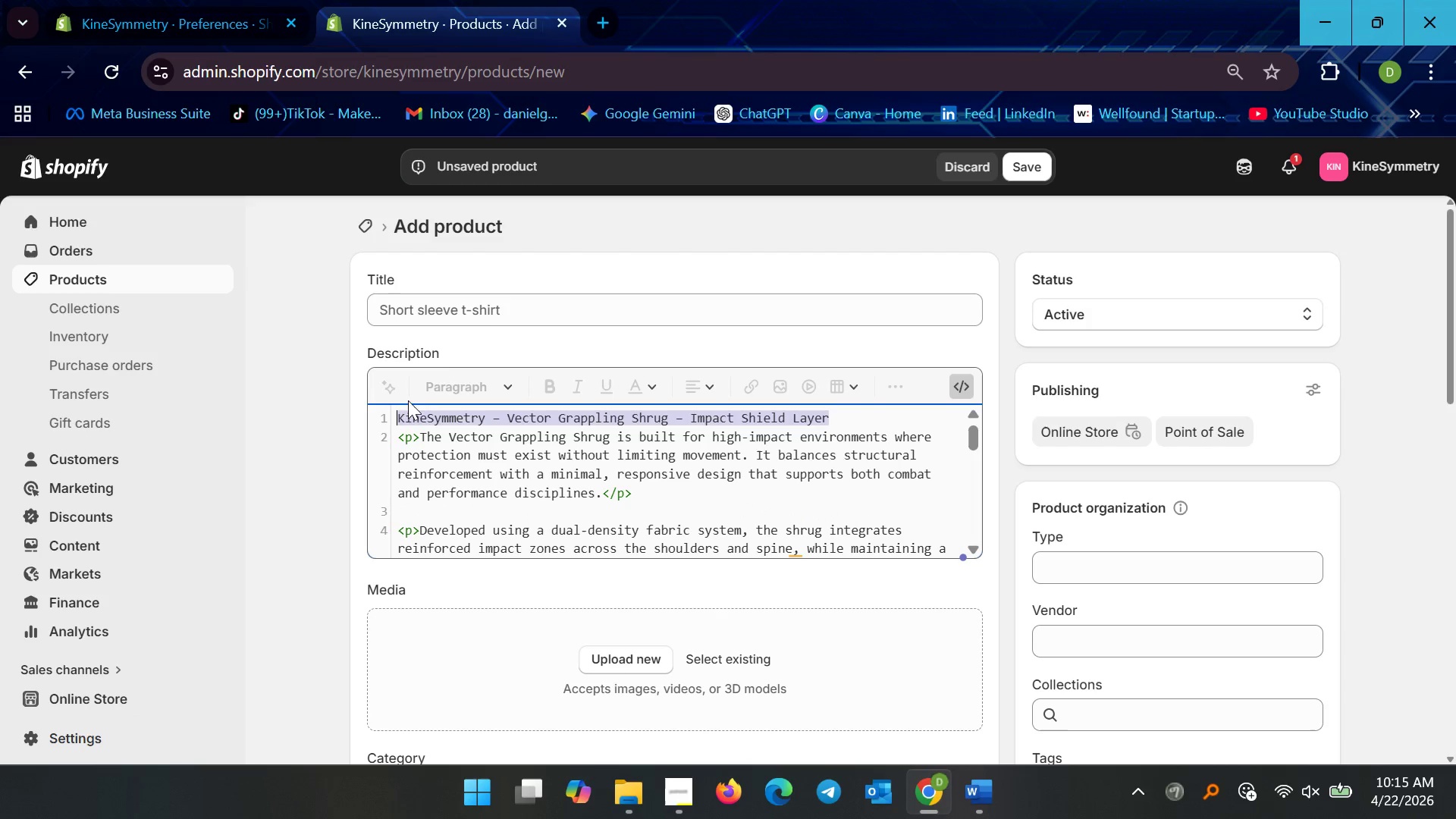 
key(Control+X)
 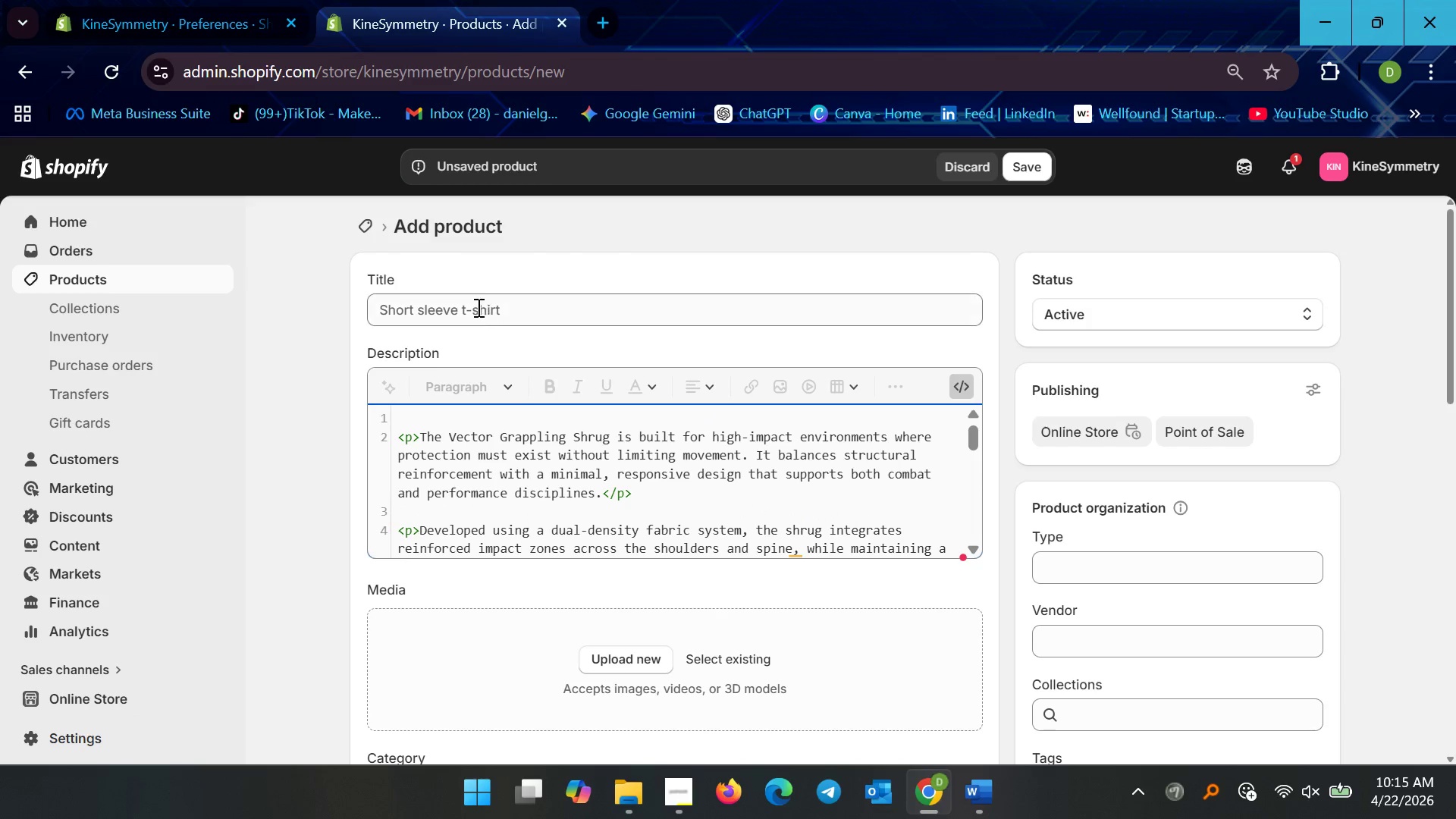 
left_click([477, 308])
 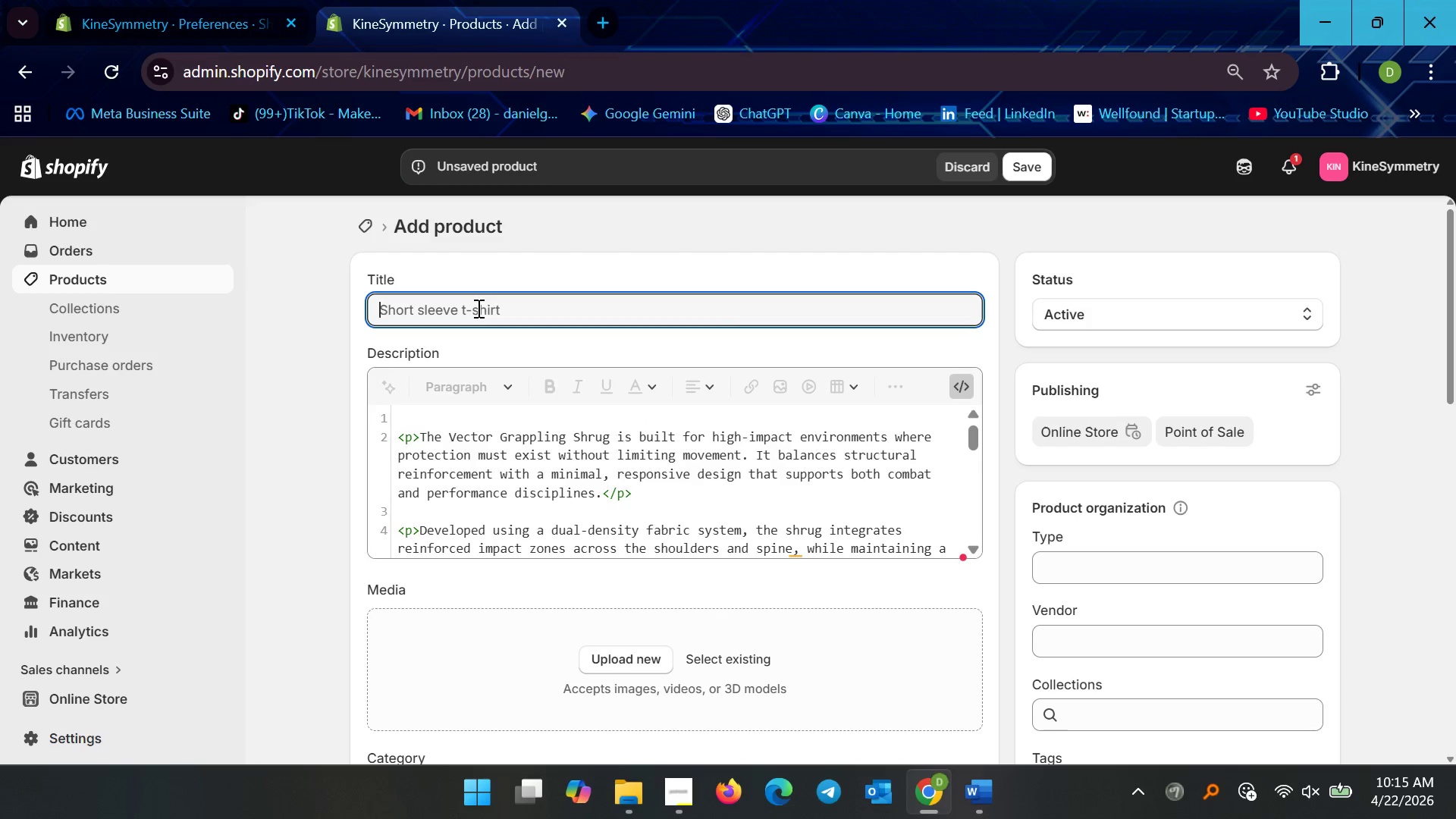 
key(Control+V)
 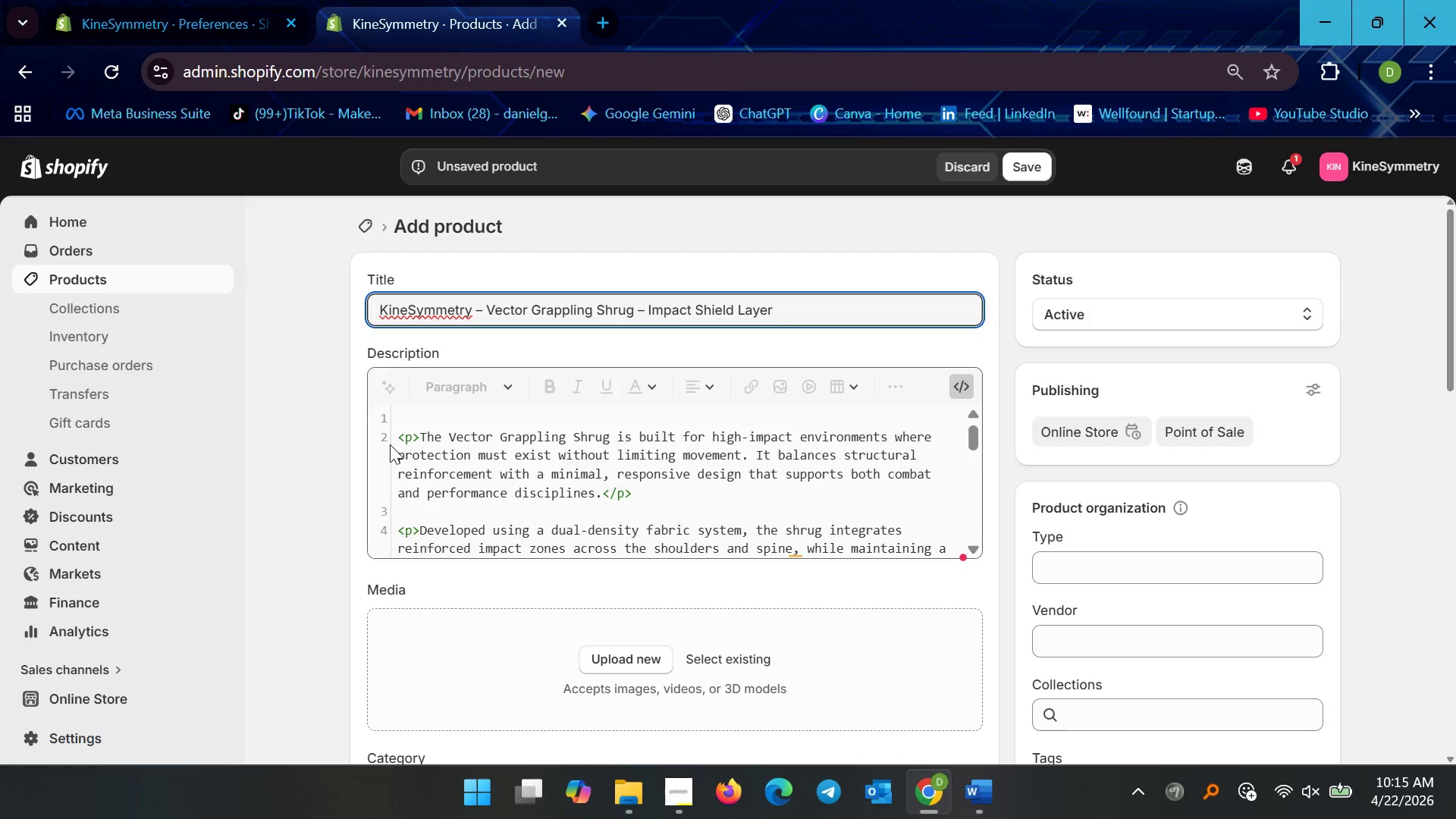 
left_click([397, 437])
 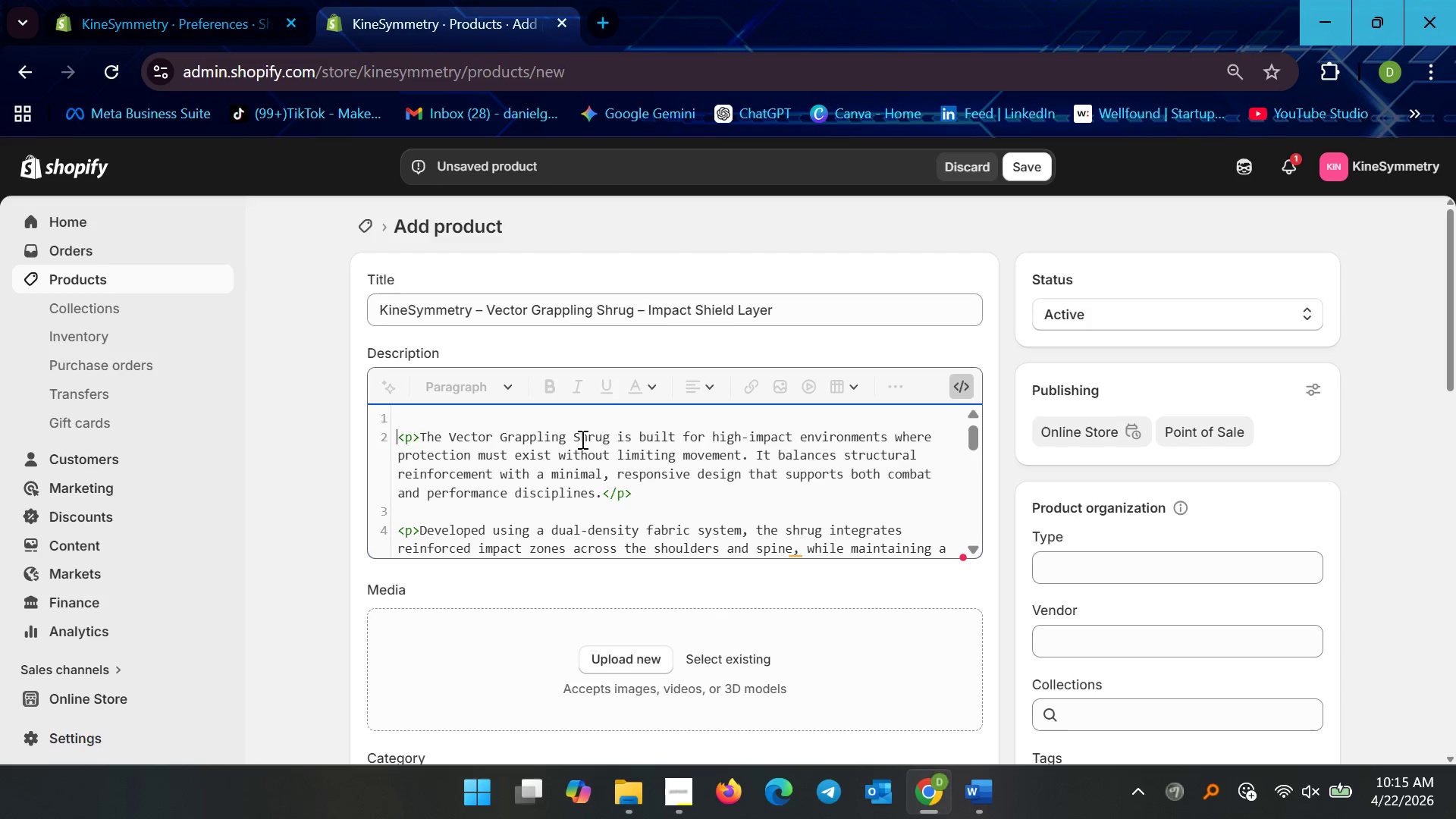 
key(Backspace)
 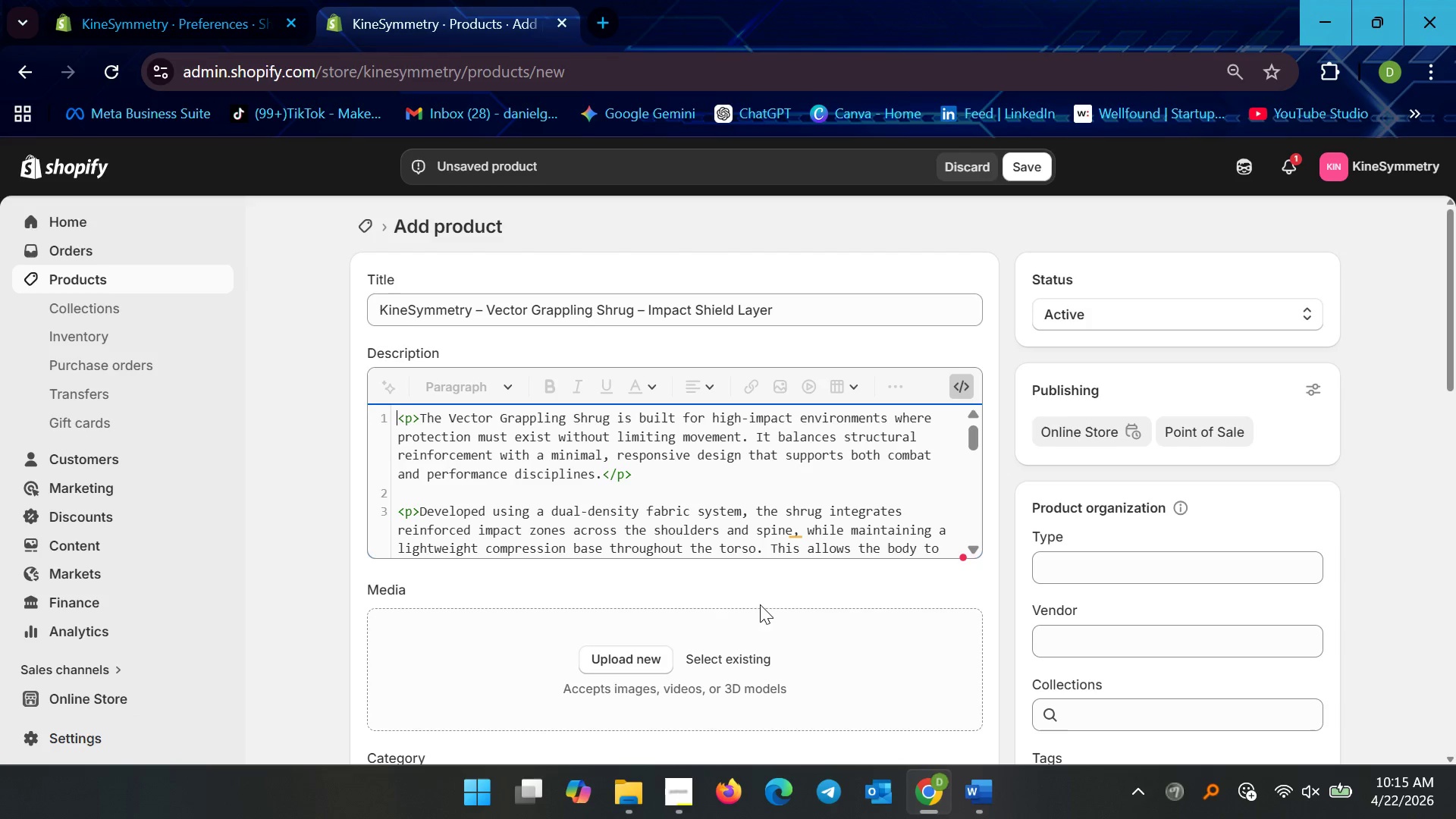 
left_click([733, 651])
 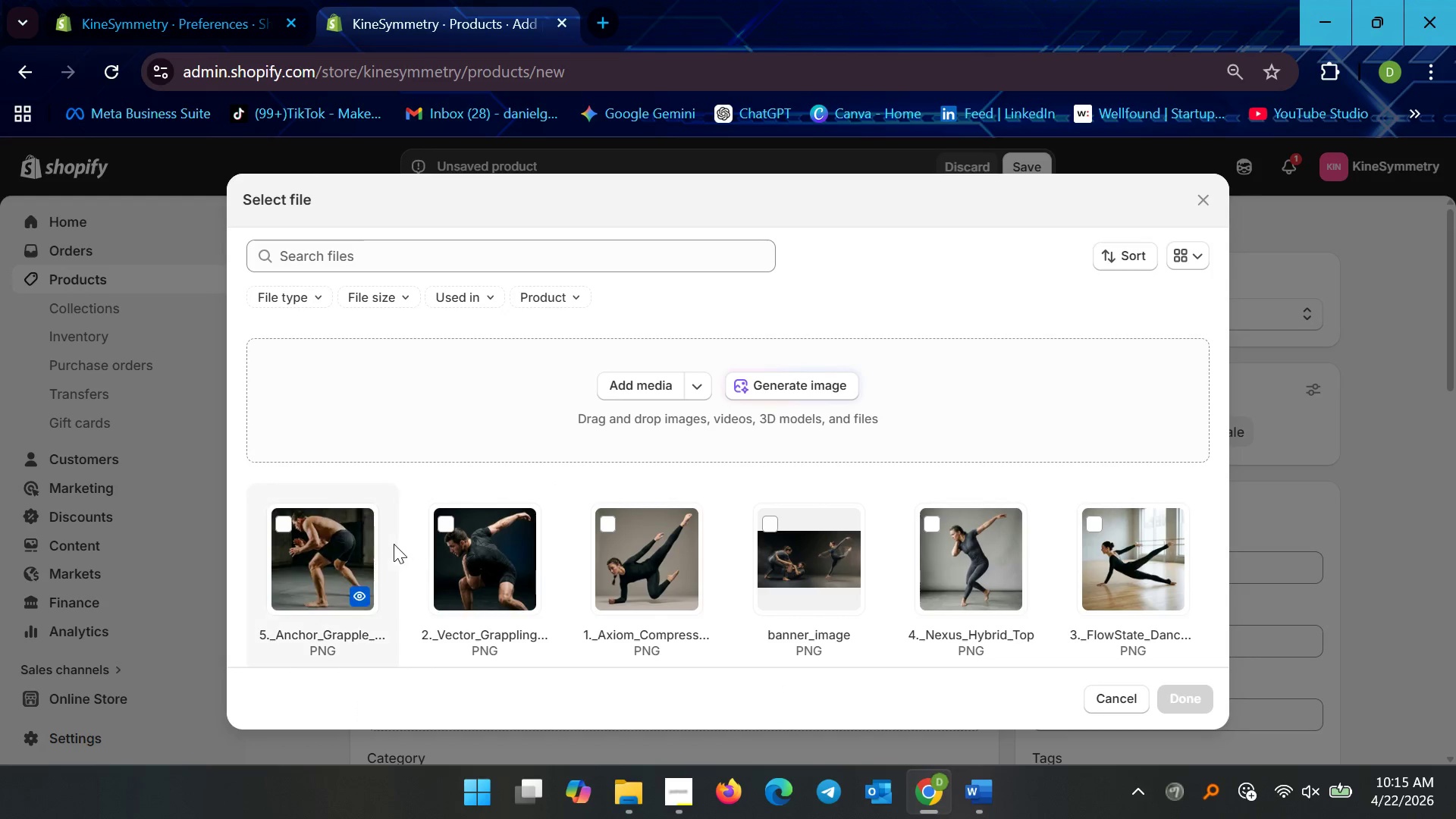 
left_click([480, 559])
 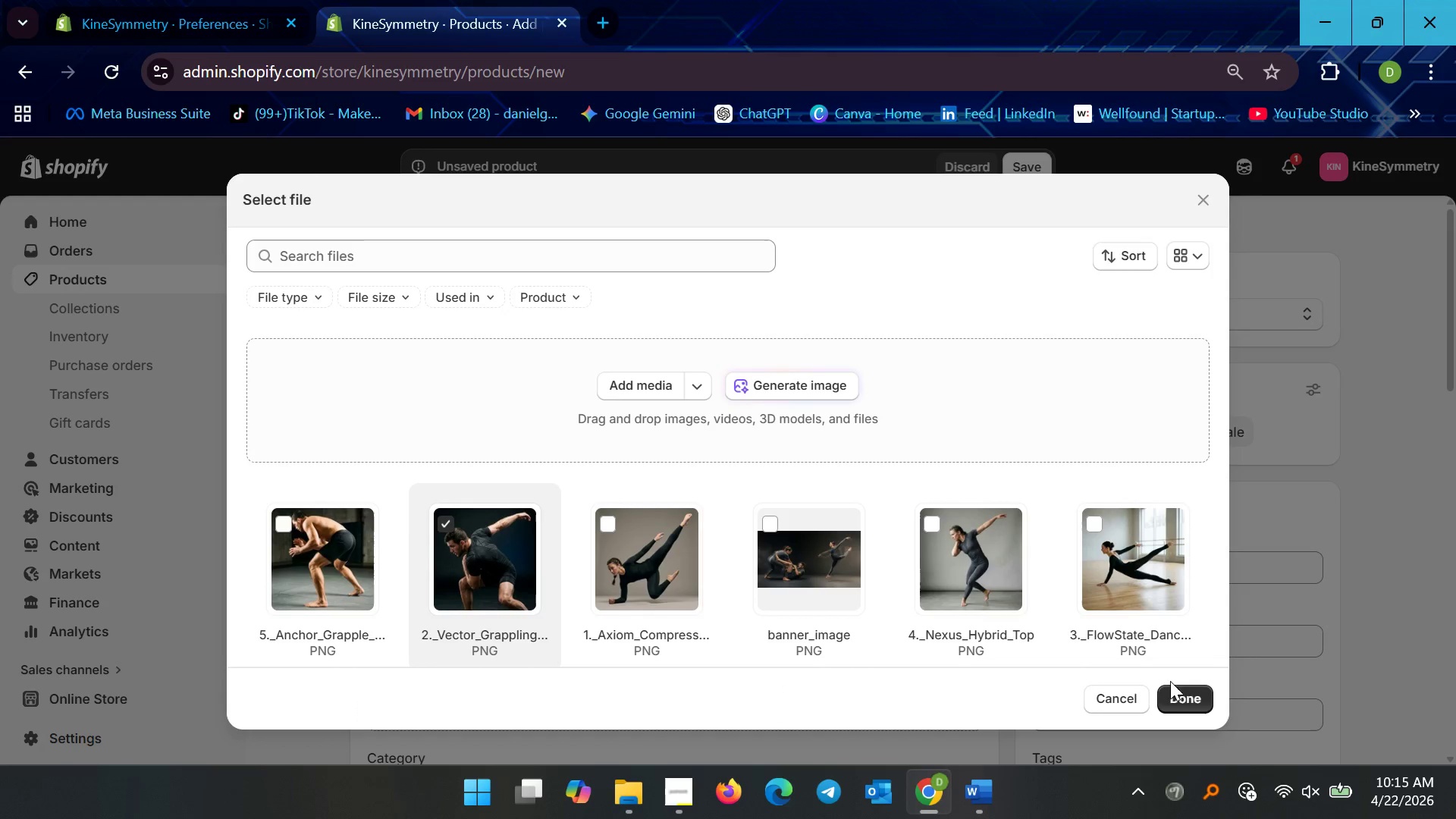 
left_click([1171, 698])
 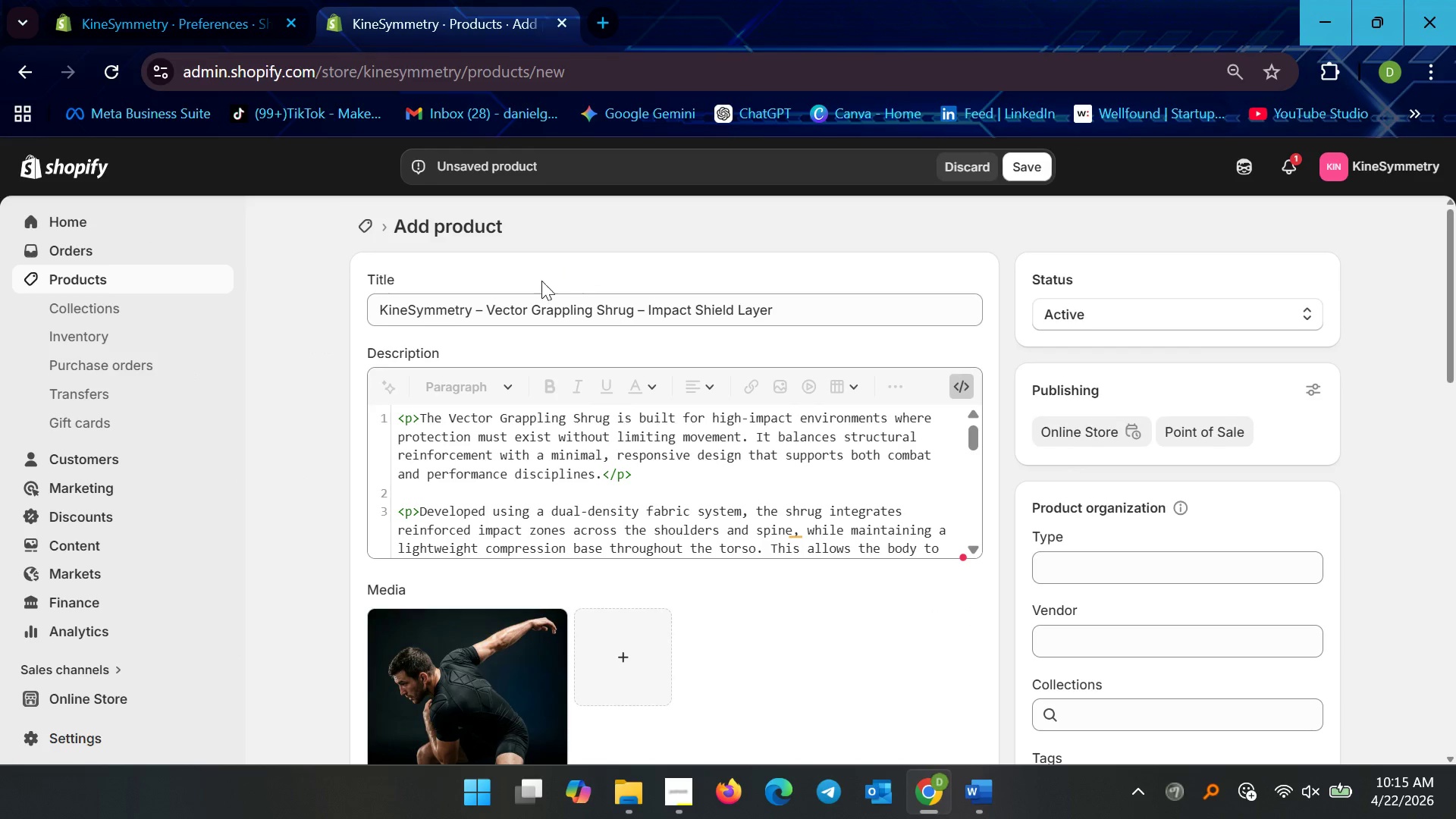 
scroll: coordinate [648, 613], scroll_direction: down, amount: 11.0
 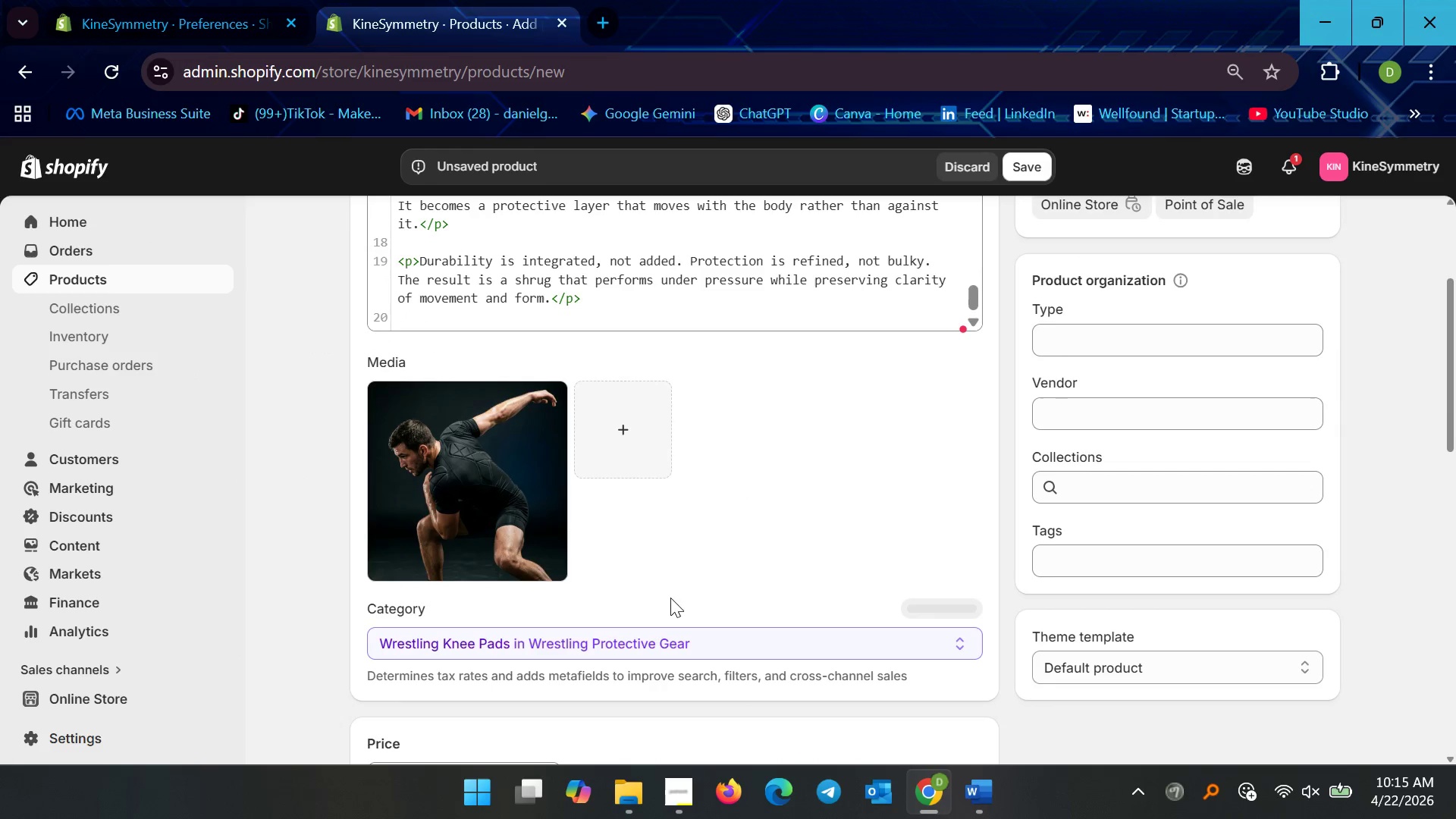 
scroll: coordinate [685, 560], scroll_direction: up, amount: 5.0
 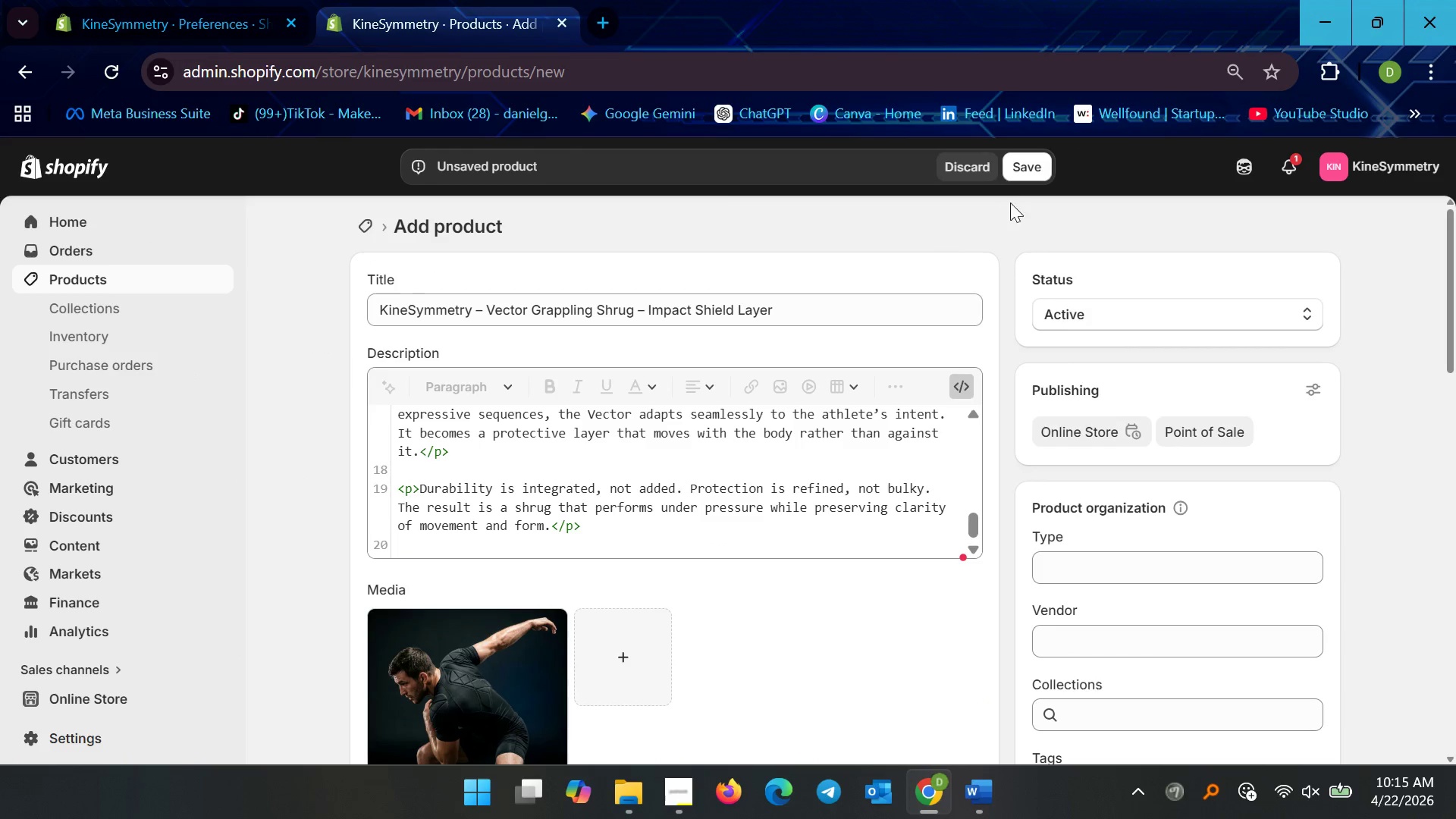 
left_click([1016, 165])
 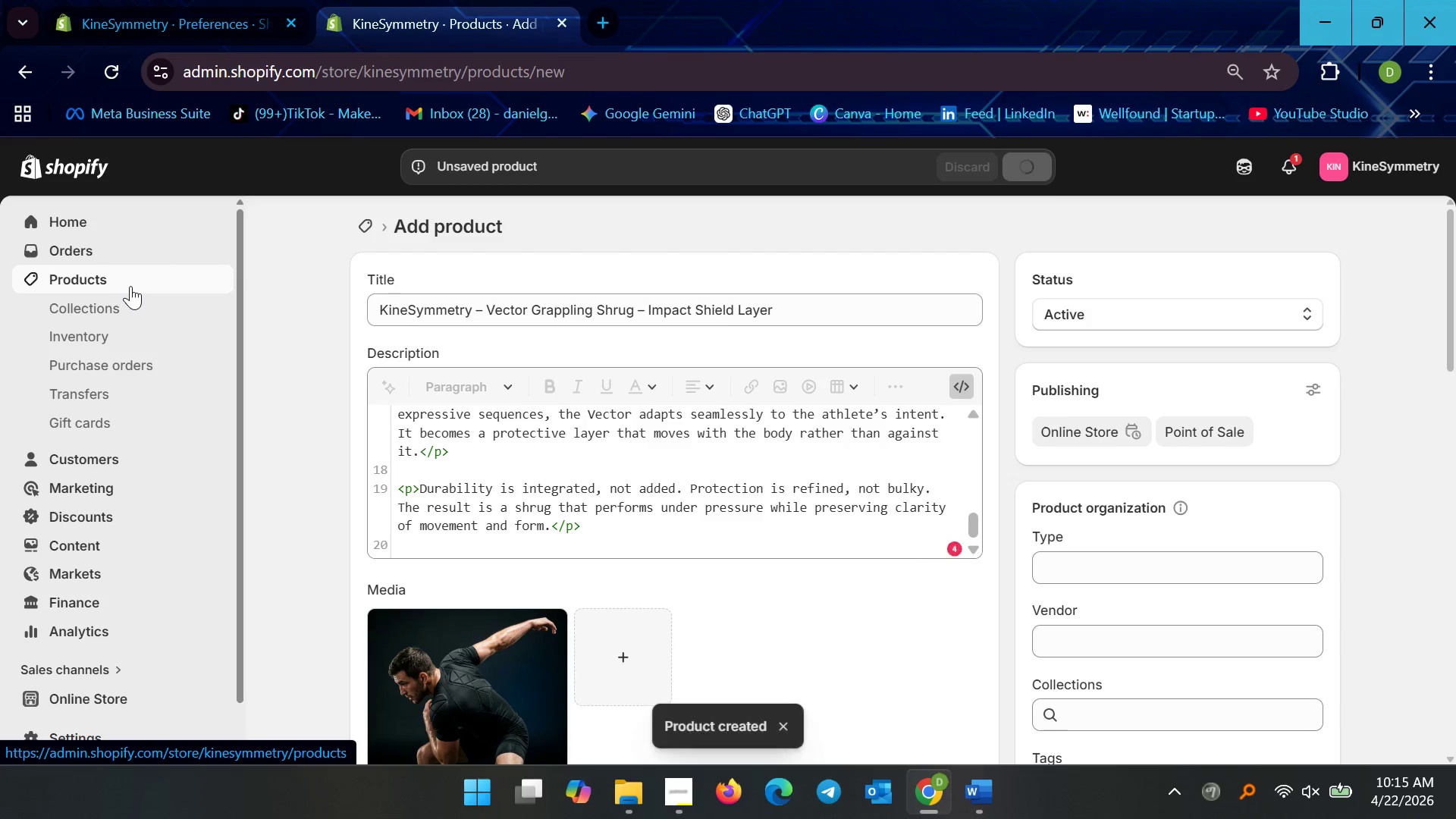 
mouse_move([129, 299])
 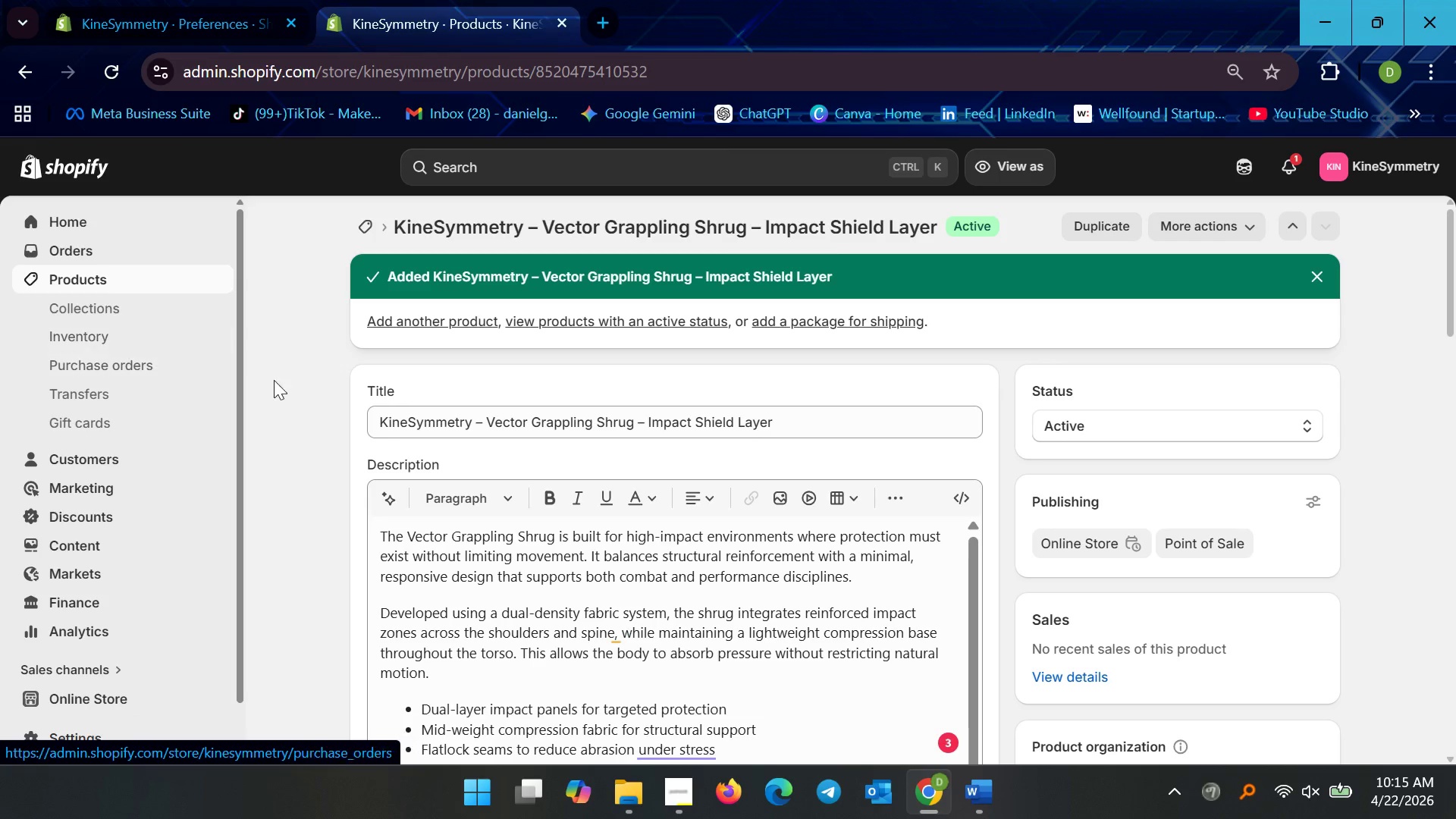 
scroll: coordinate [406, 493], scroll_direction: down, amount: 4.0
 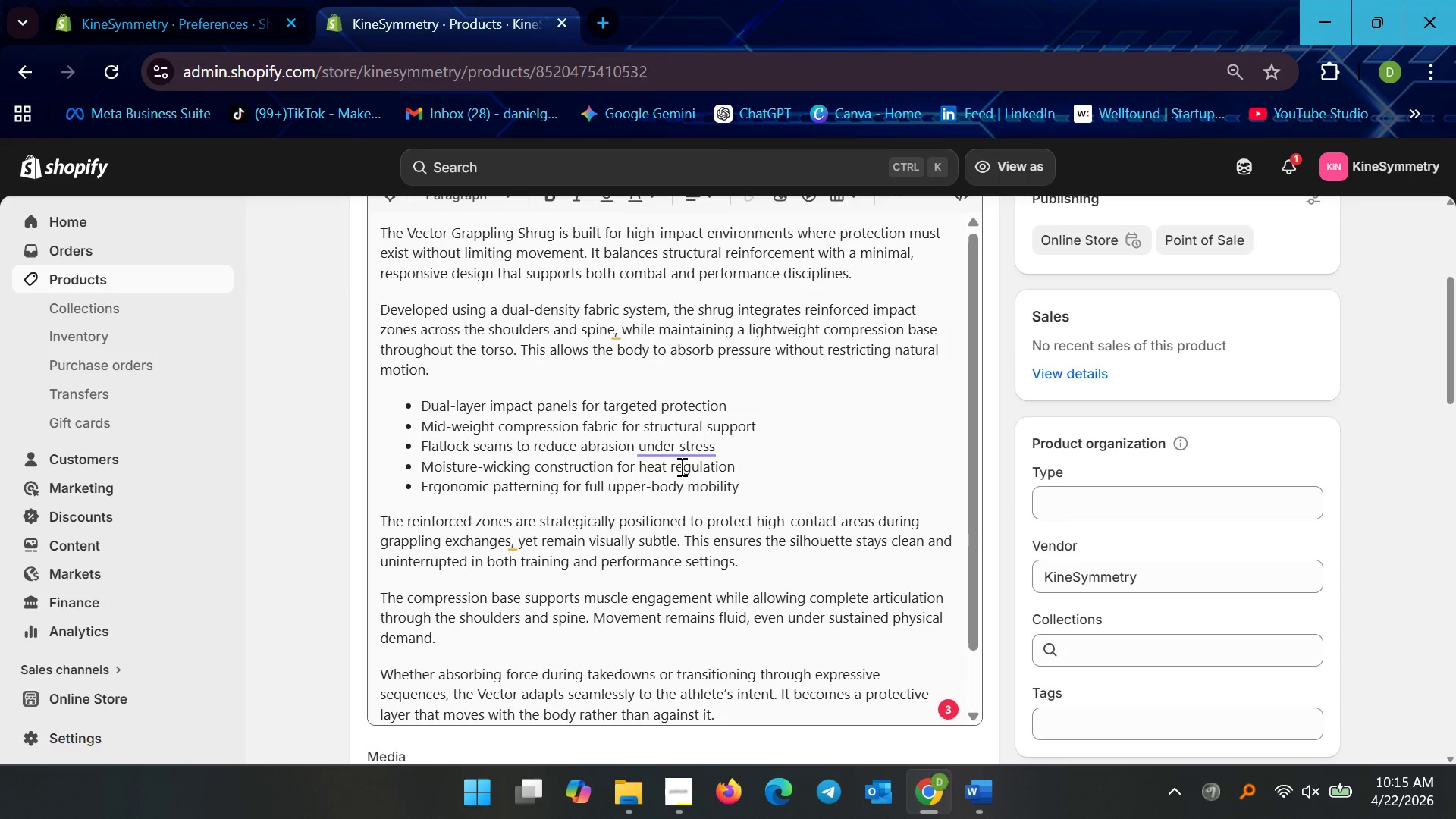 
left_click([677, 448])
 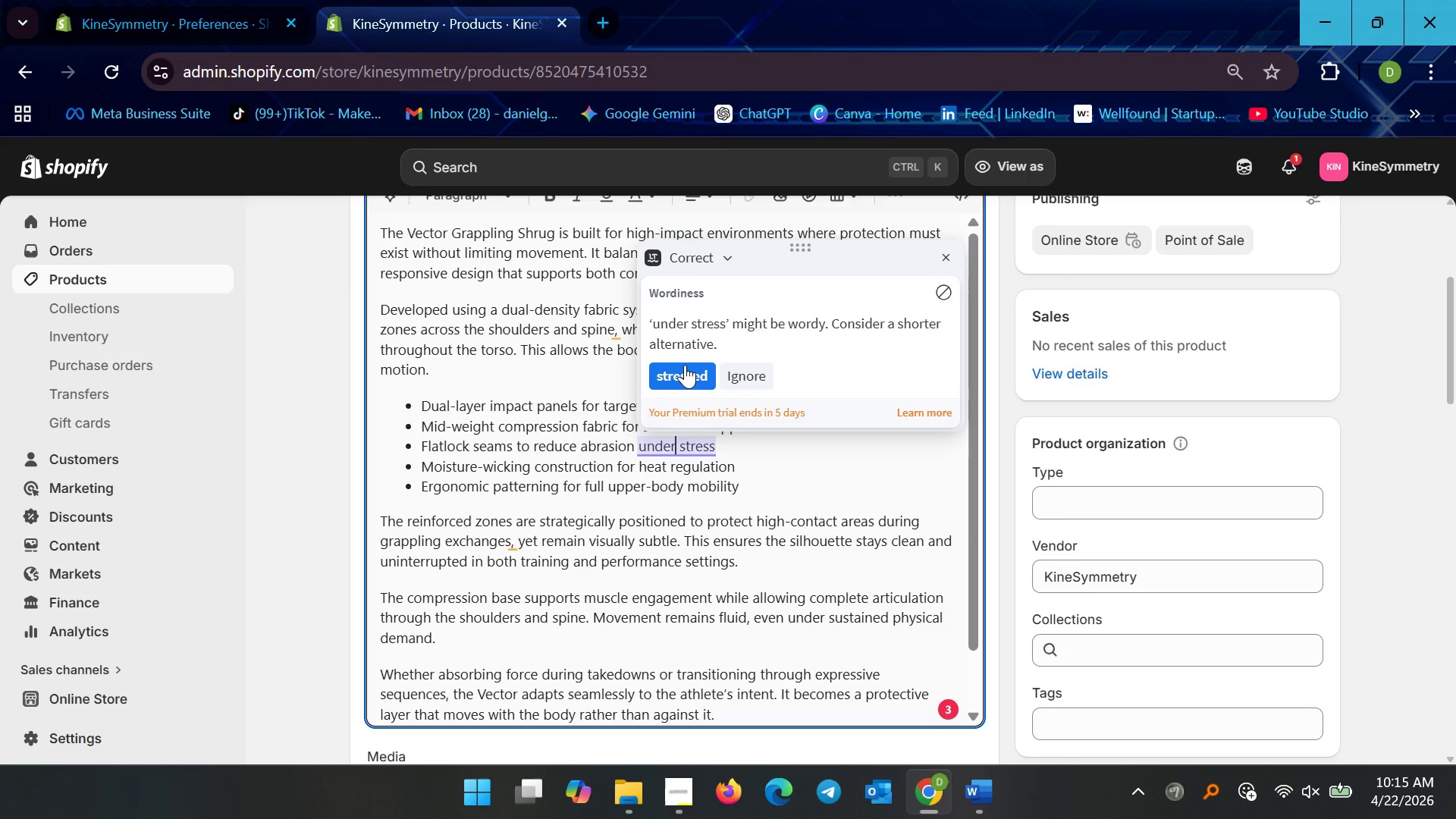 
wait(8.33)
 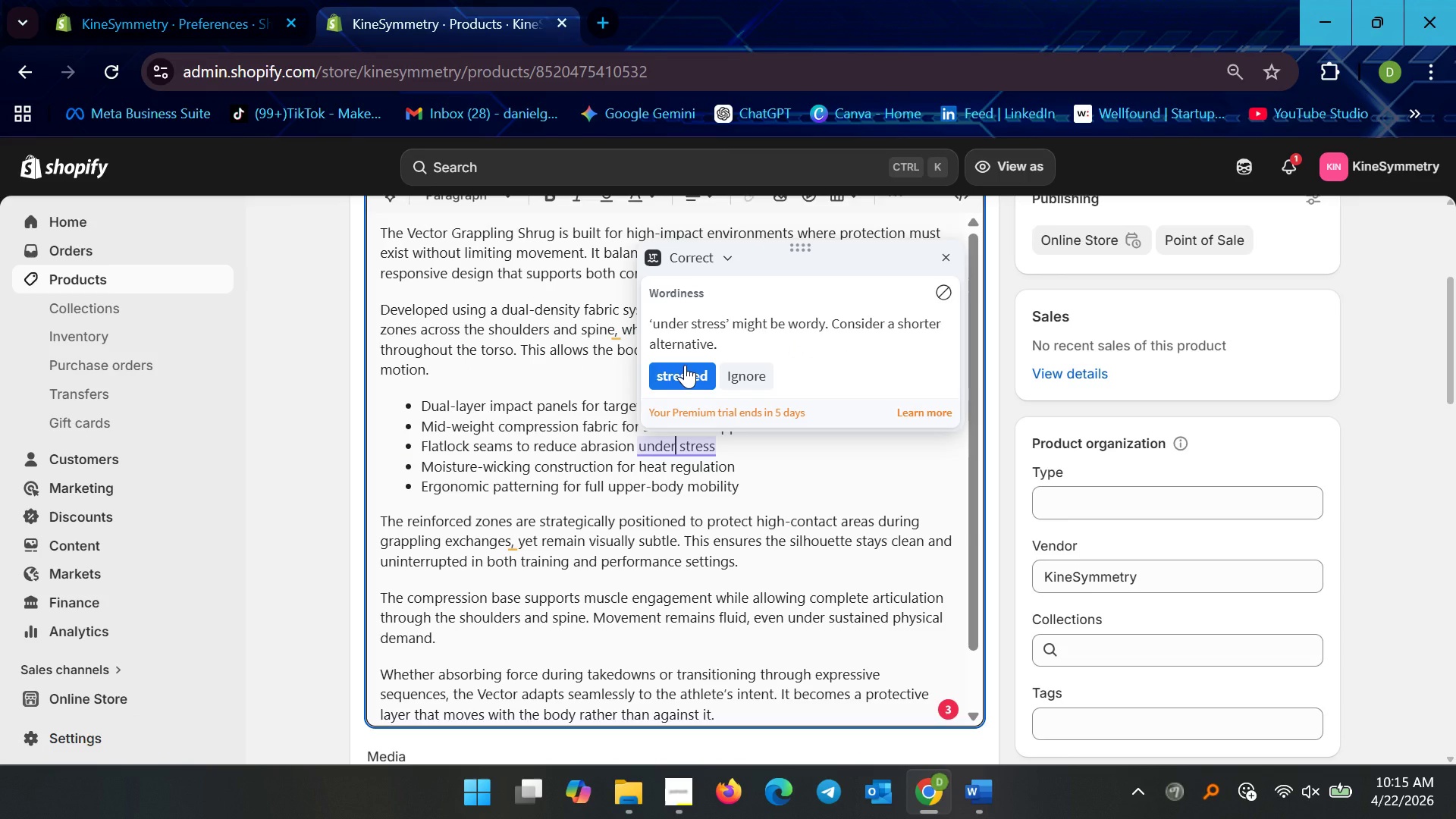 
left_click([611, 331])
 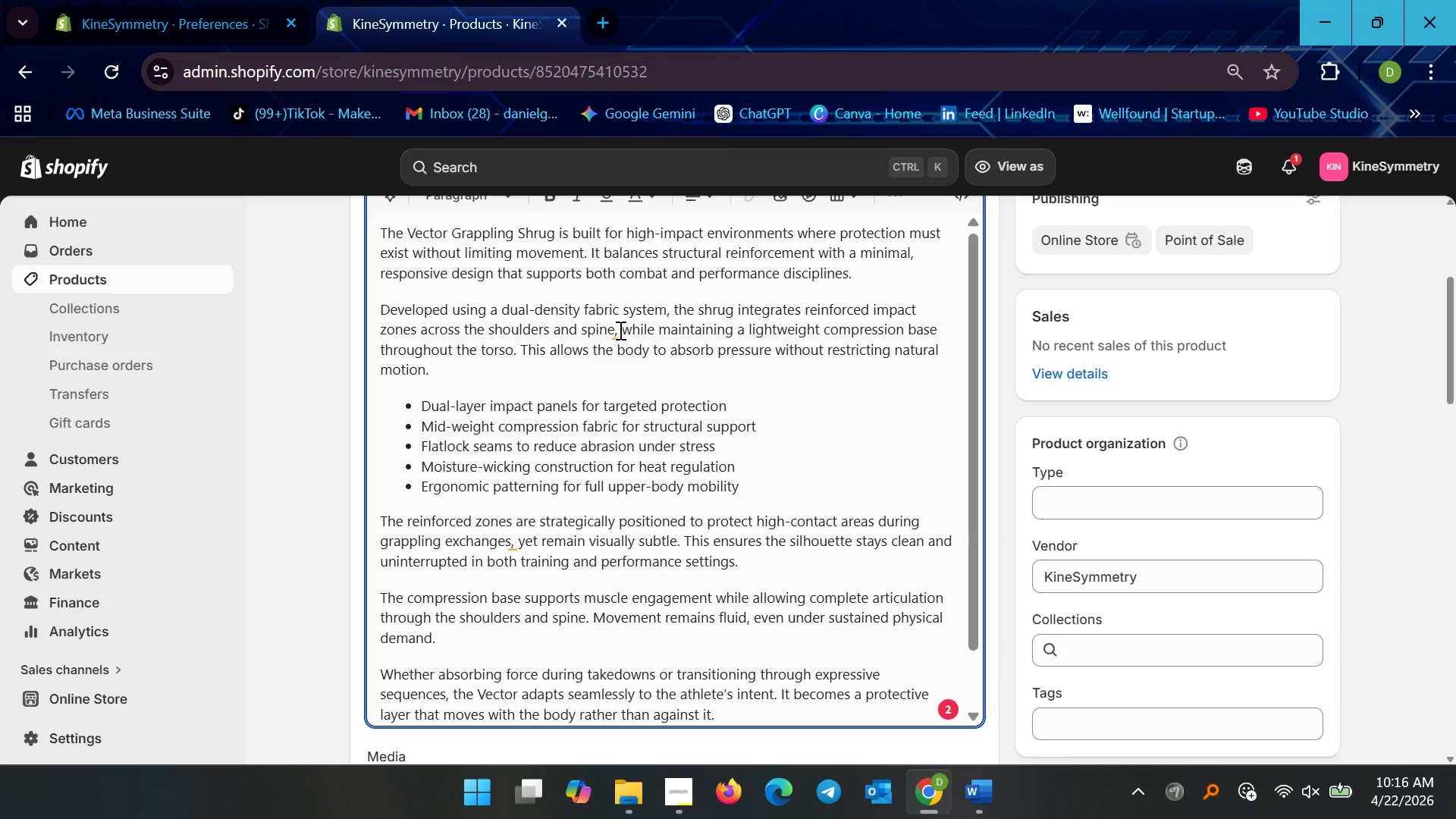 
left_click([618, 330])
 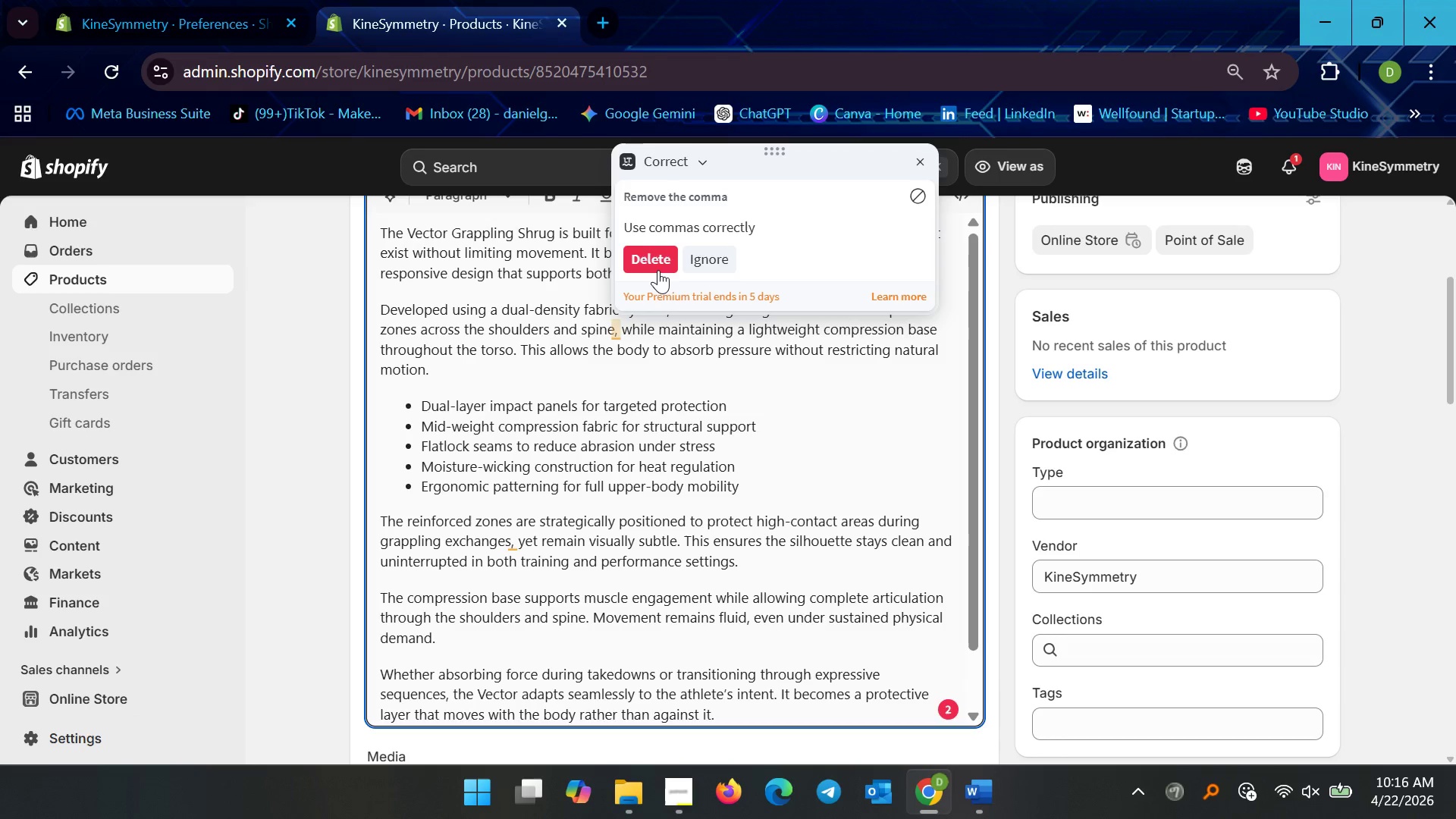 
left_click([658, 270])
 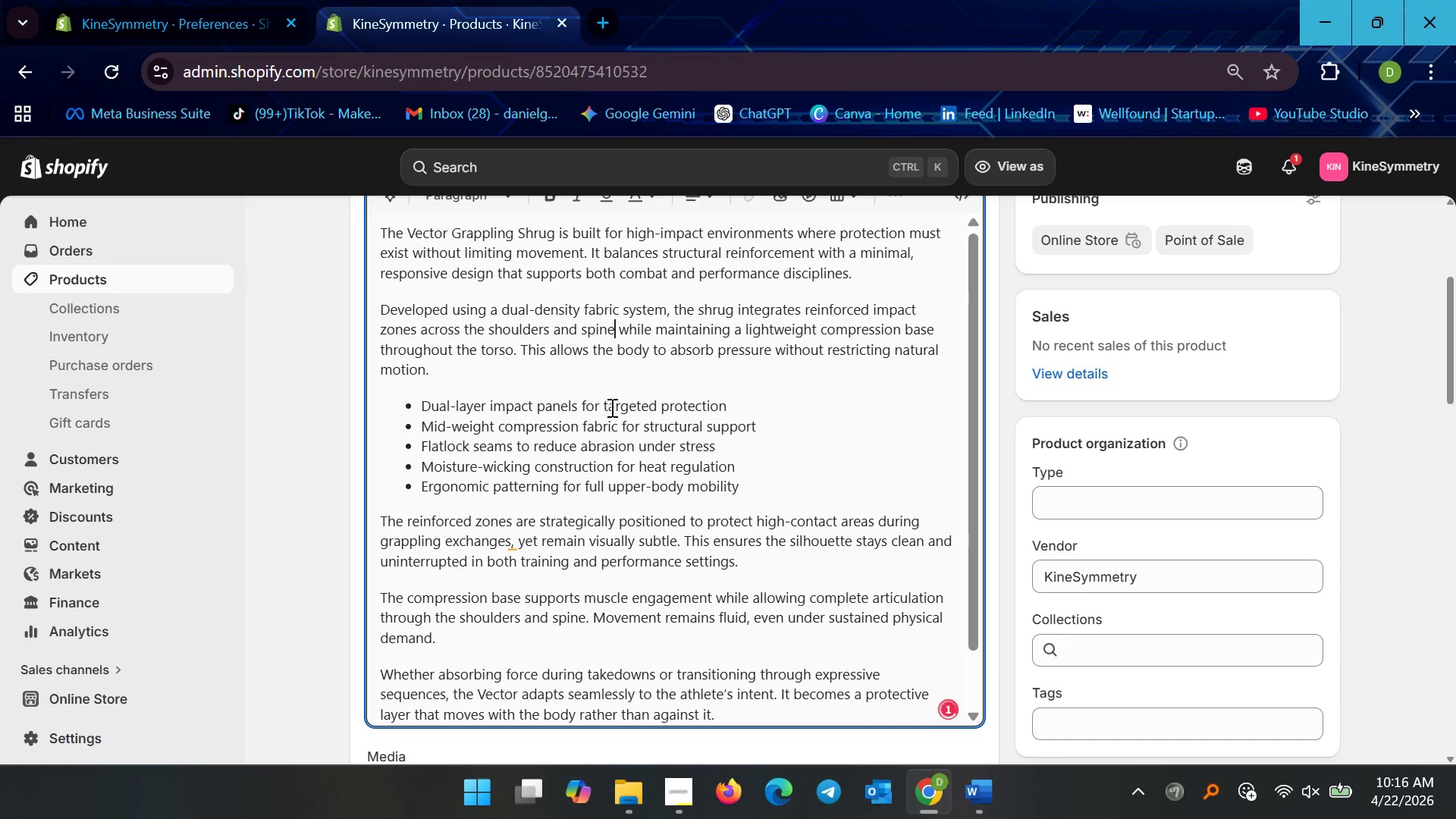 
left_click([610, 407])
 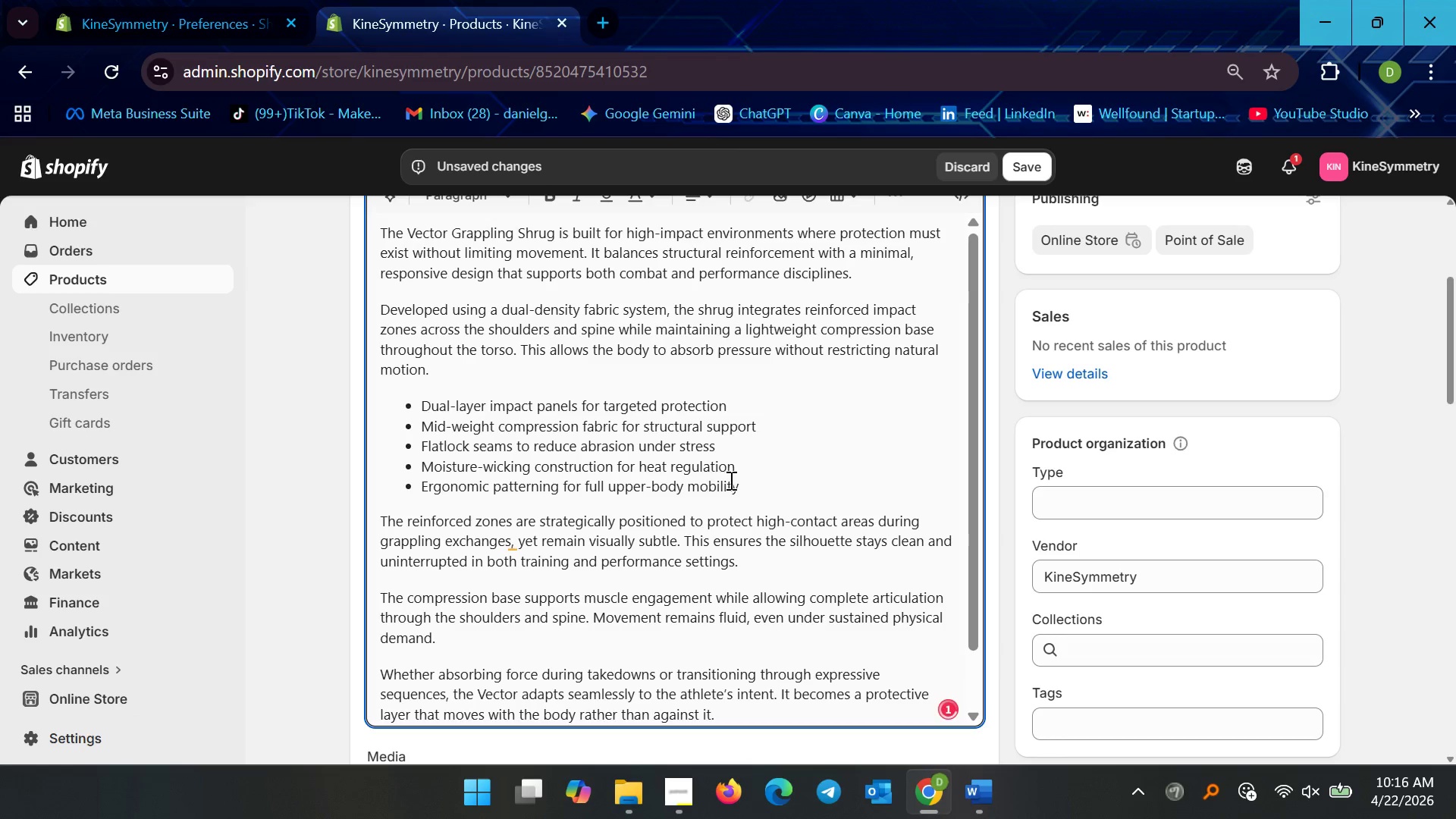 
scroll: coordinate [756, 519], scroll_direction: down, amount: 8.0
 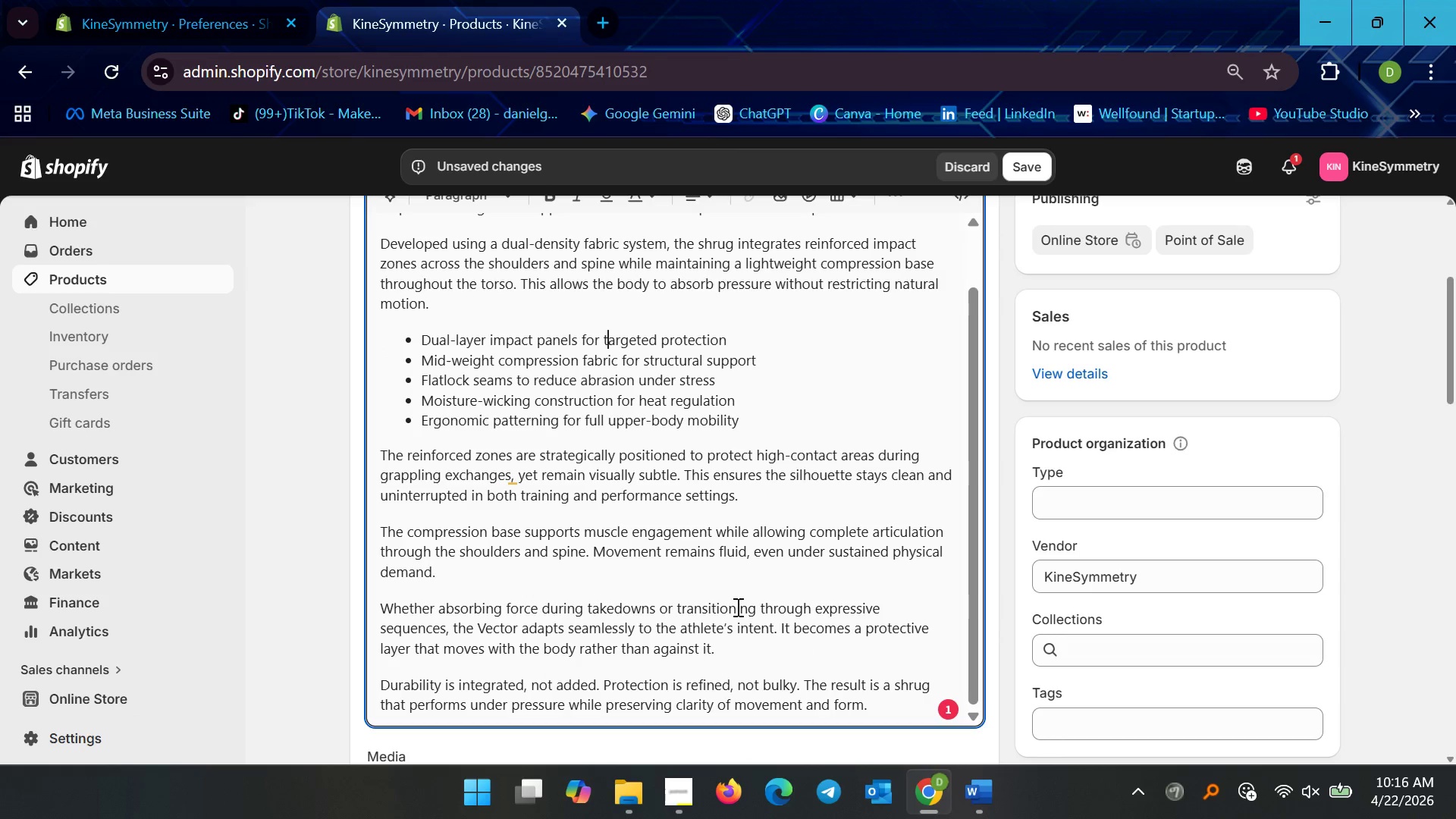 
scroll: coordinate [618, 497], scroll_direction: up, amount: 7.0
 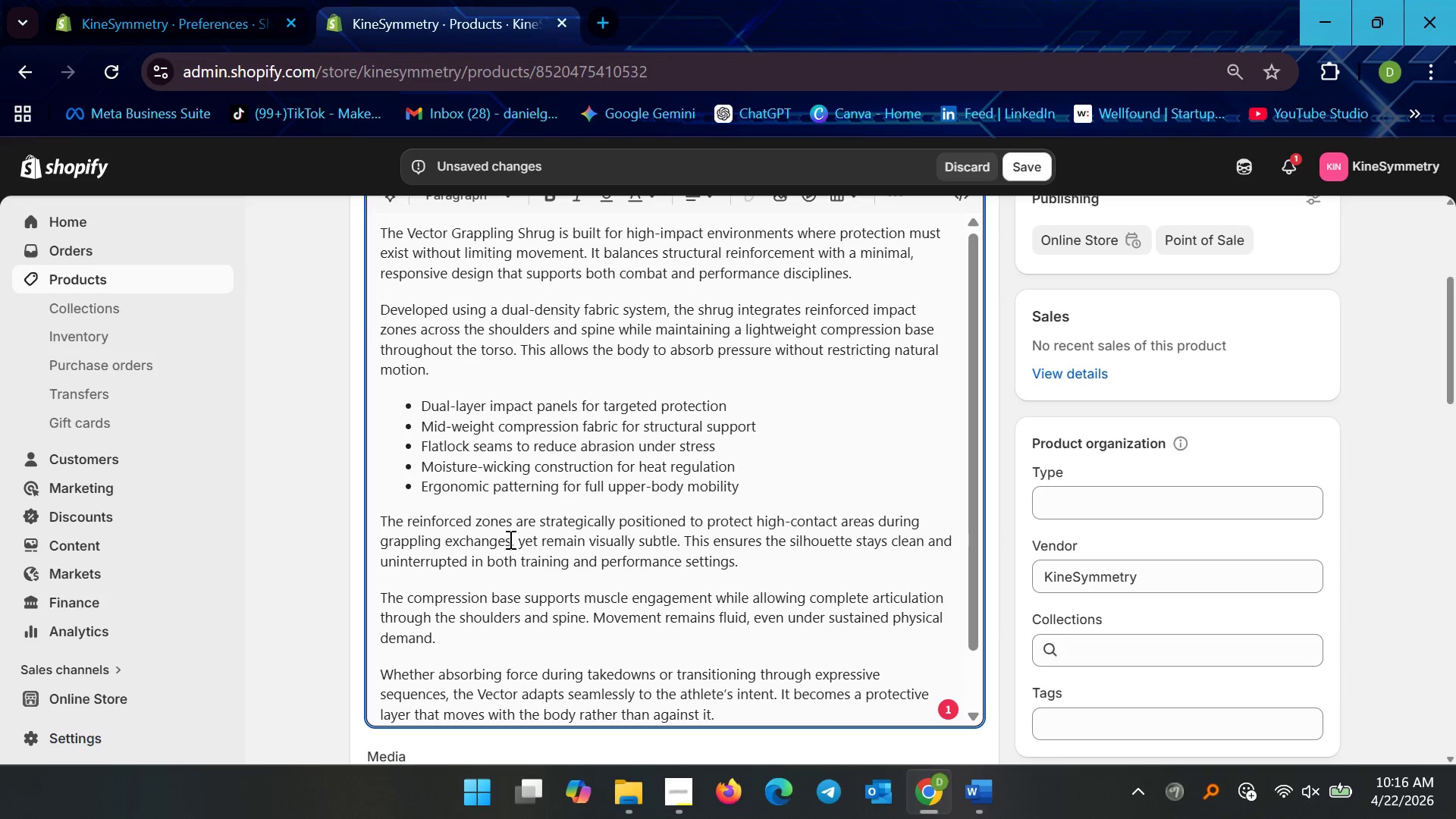 
left_click([510, 541])
 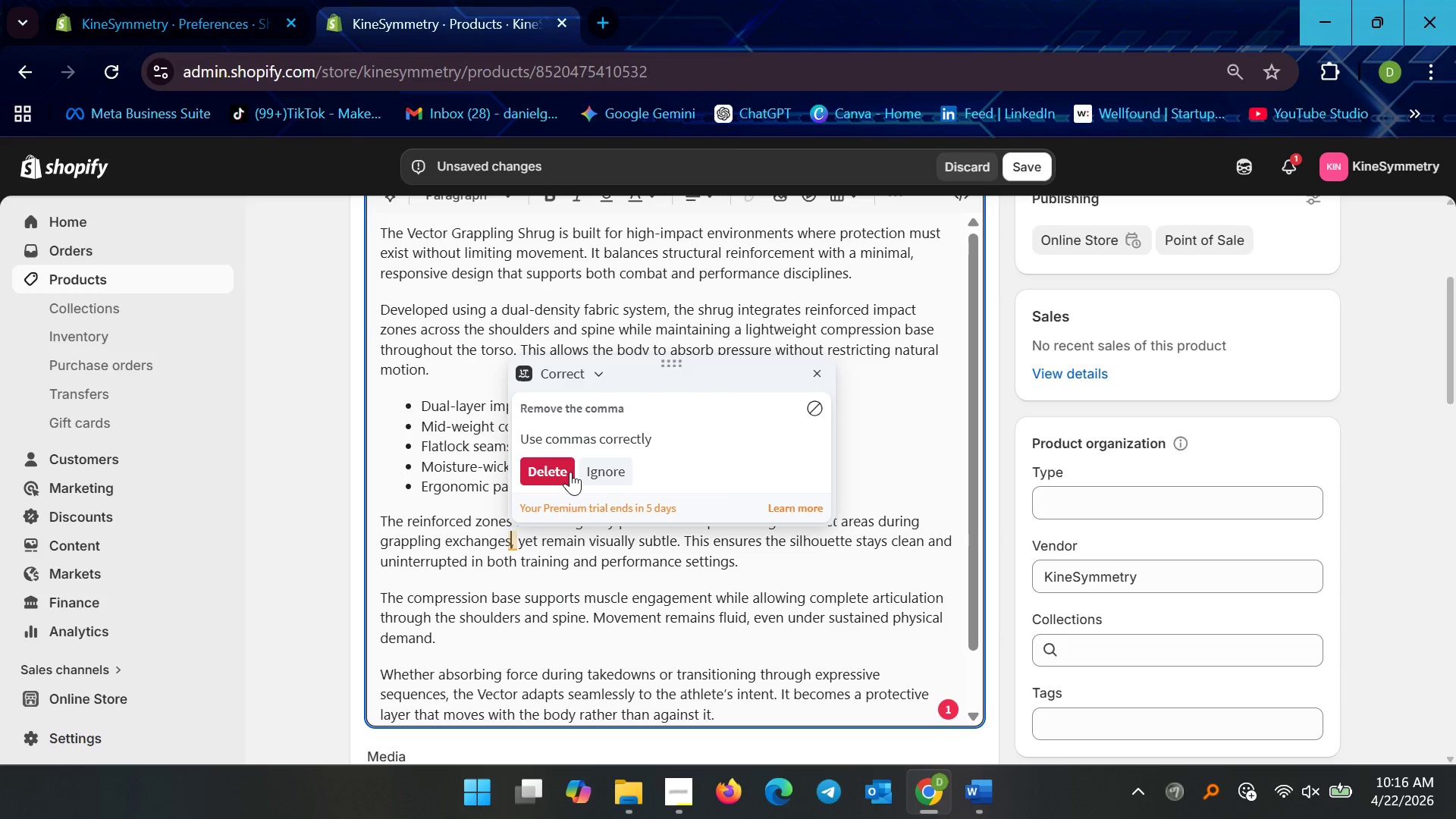 
left_click([570, 472])
 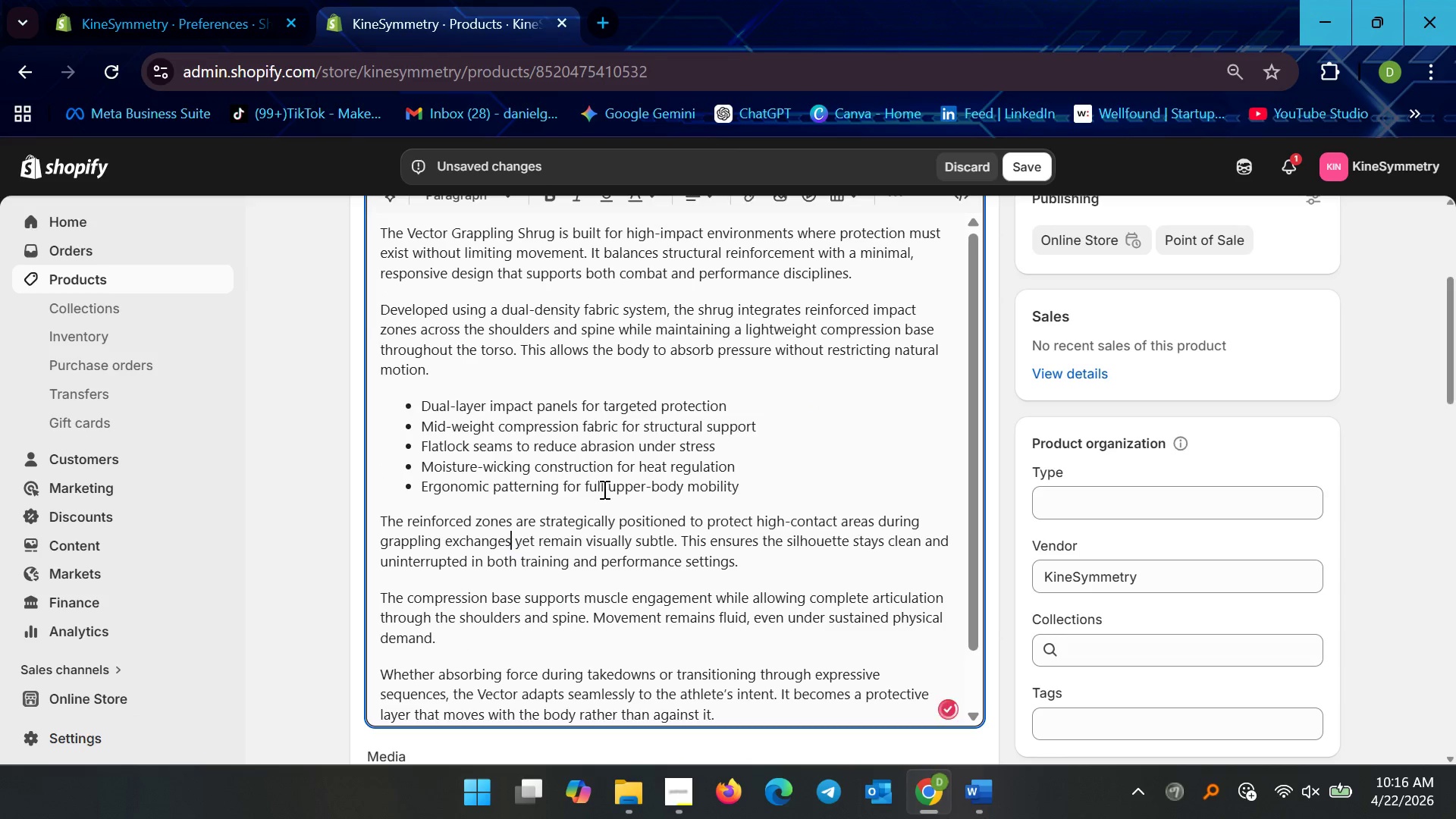 
double_click([604, 489])
 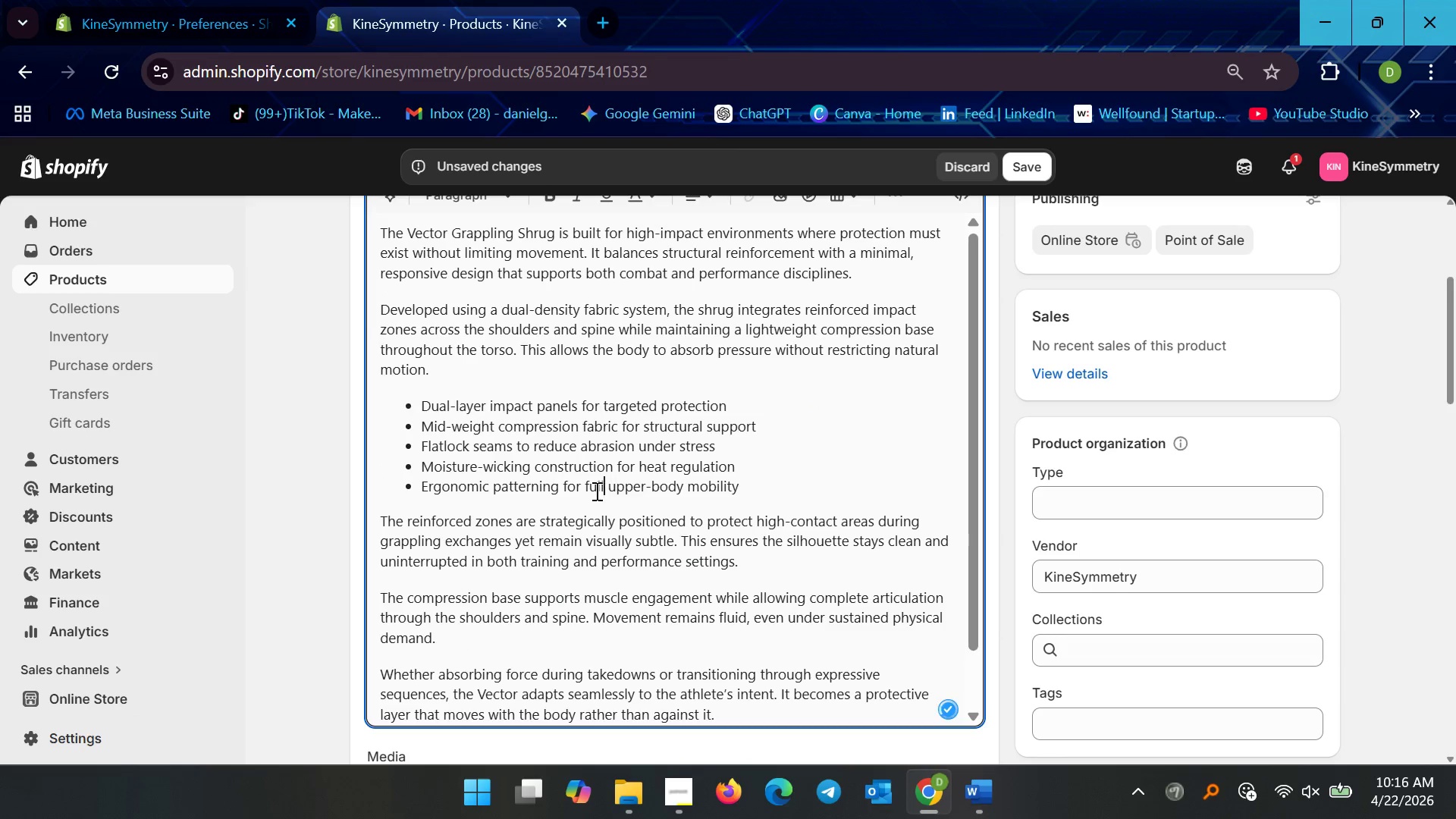 
scroll: coordinate [629, 514], scroll_direction: down, amount: 2.0
 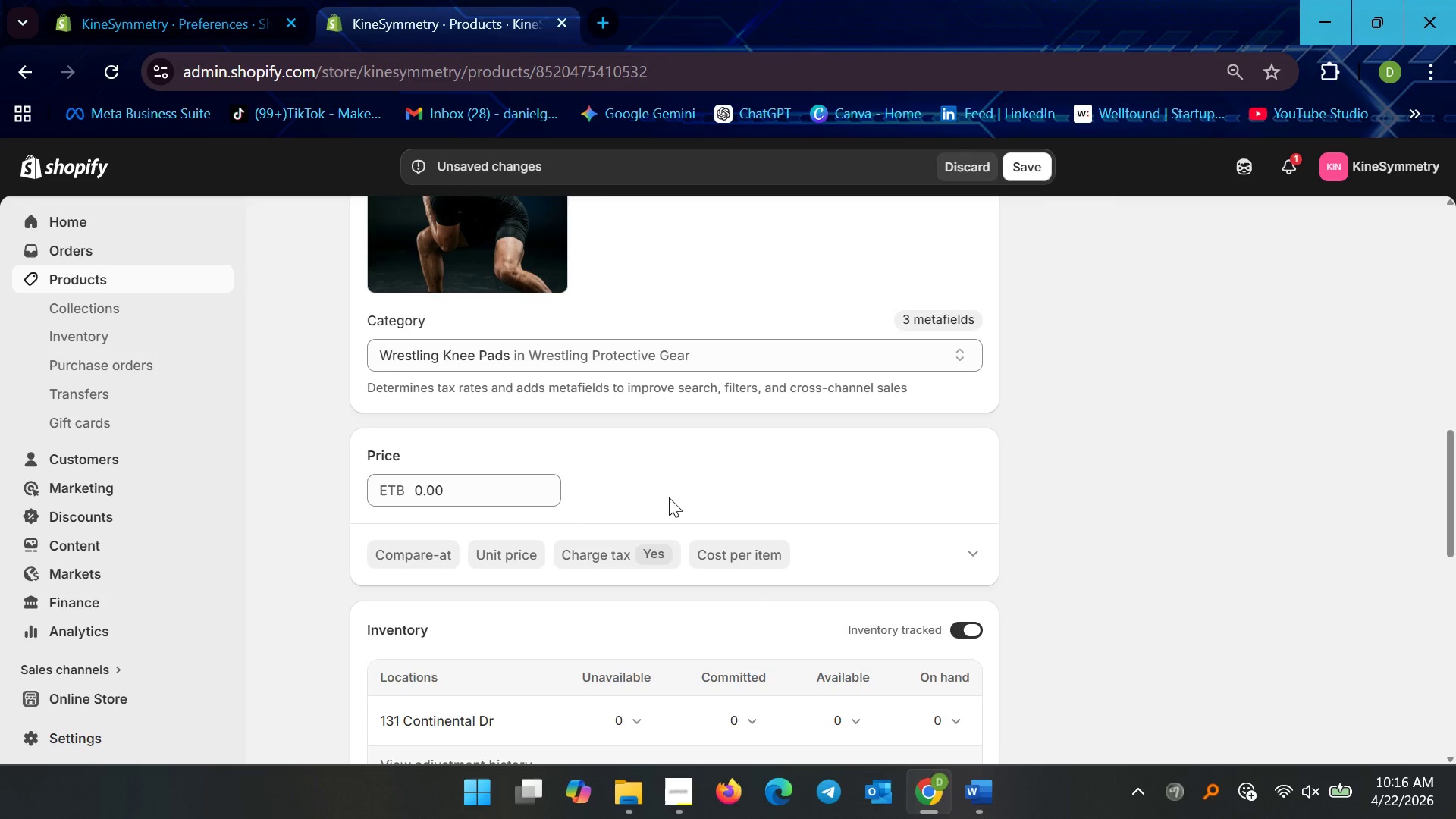 
scroll: coordinate [657, 479], scroll_direction: up, amount: 16.0
 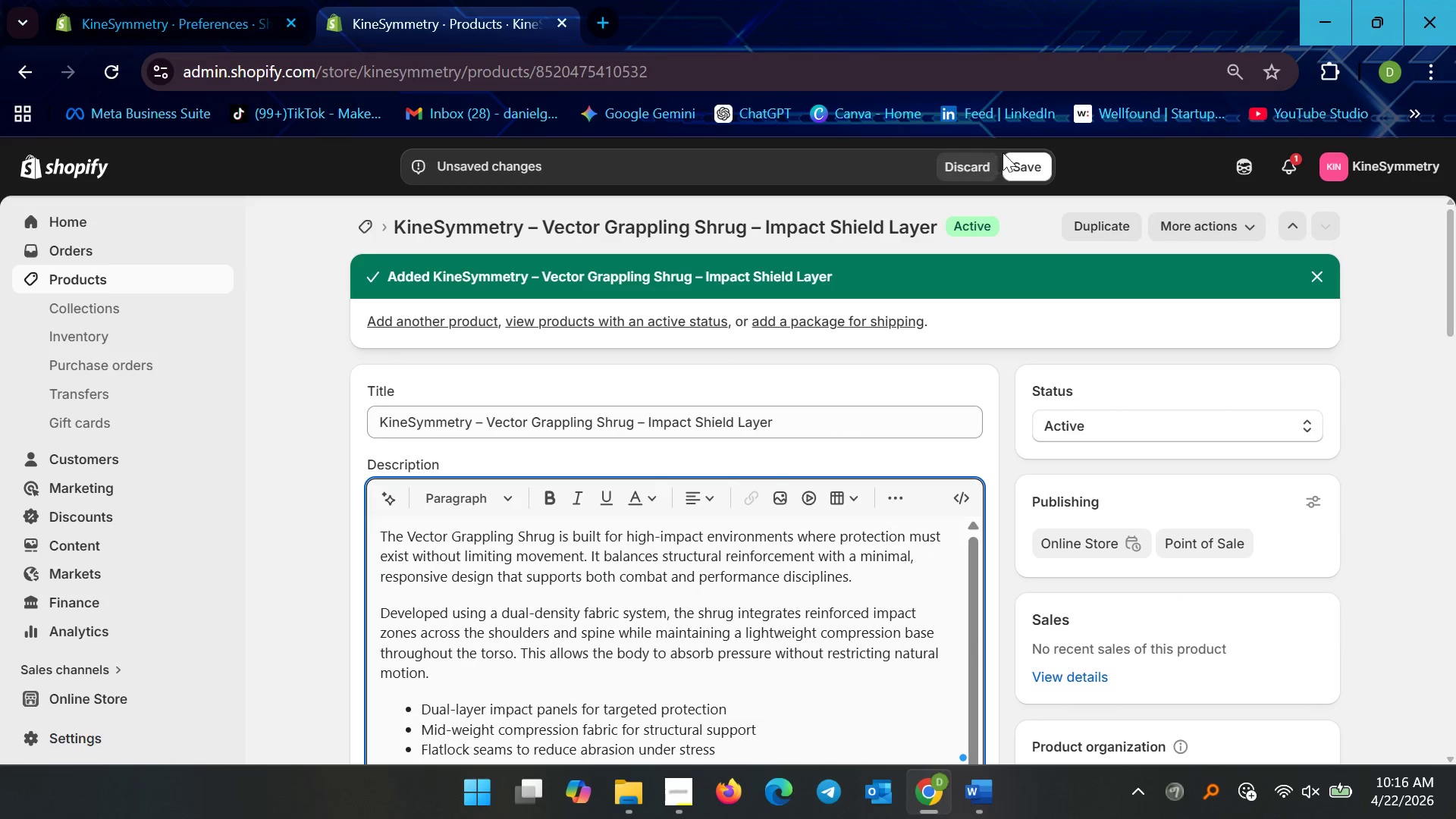 
left_click([1014, 160])
 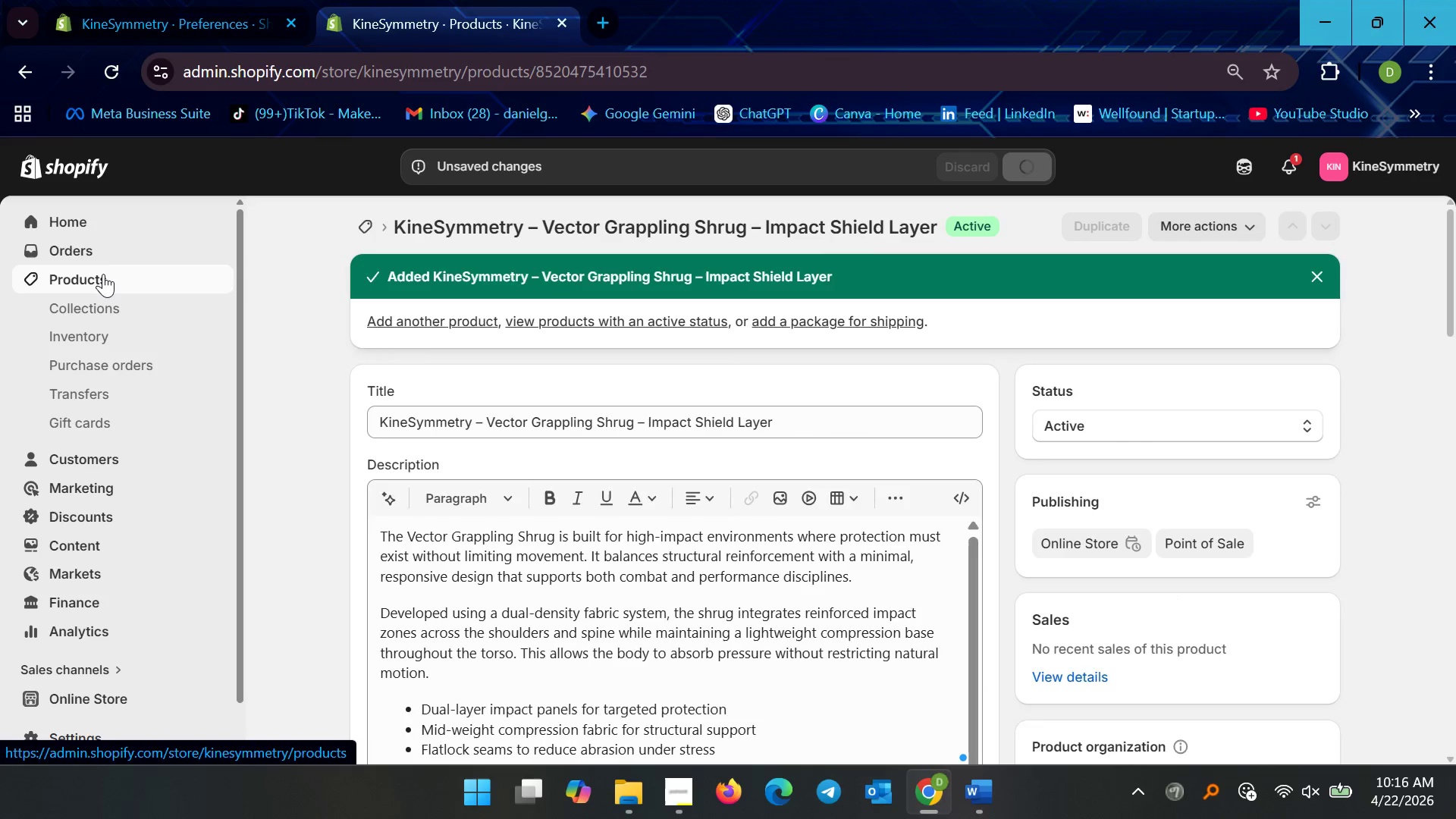 
left_click([103, 274])
 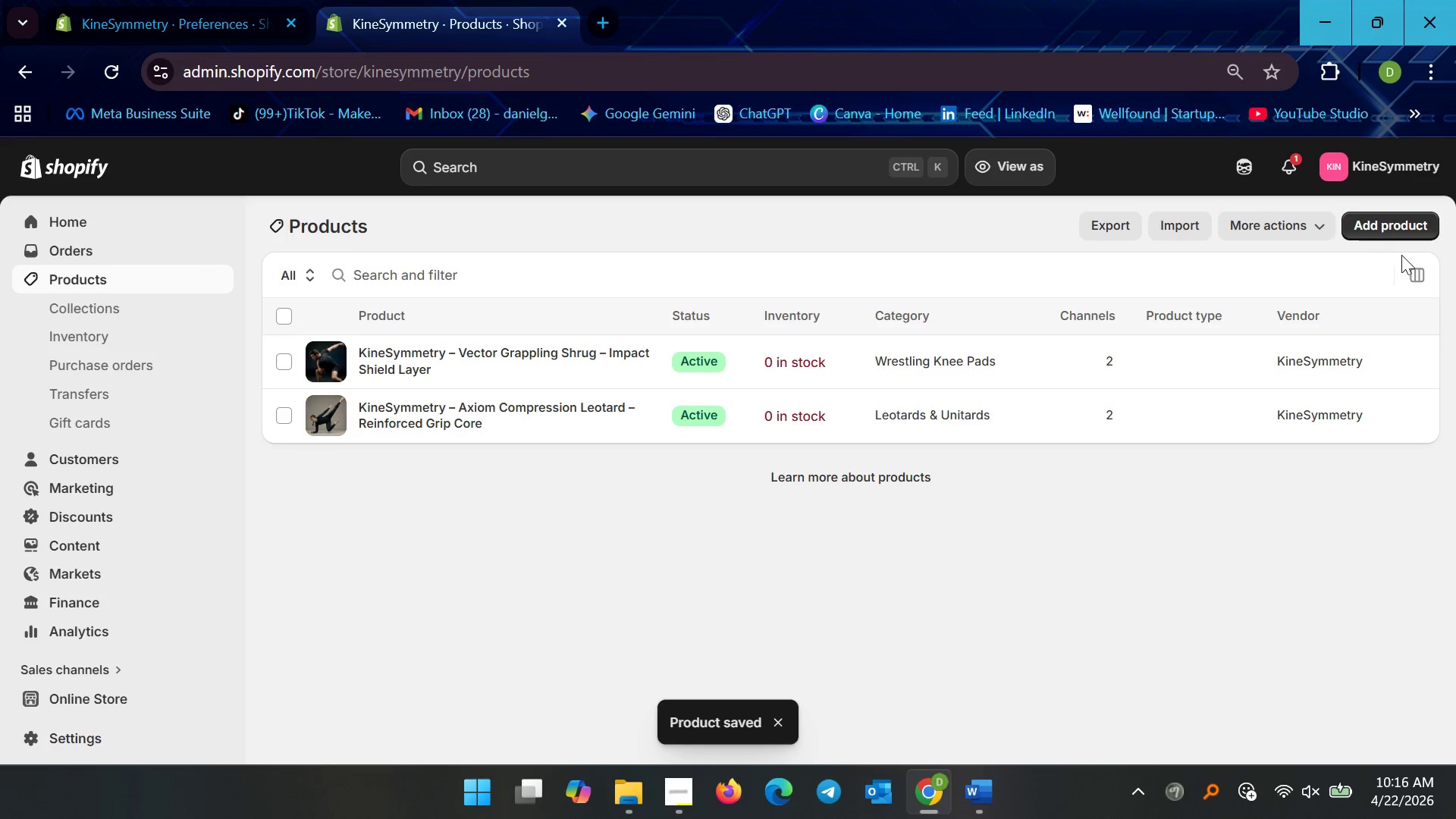 
left_click([1395, 228])
 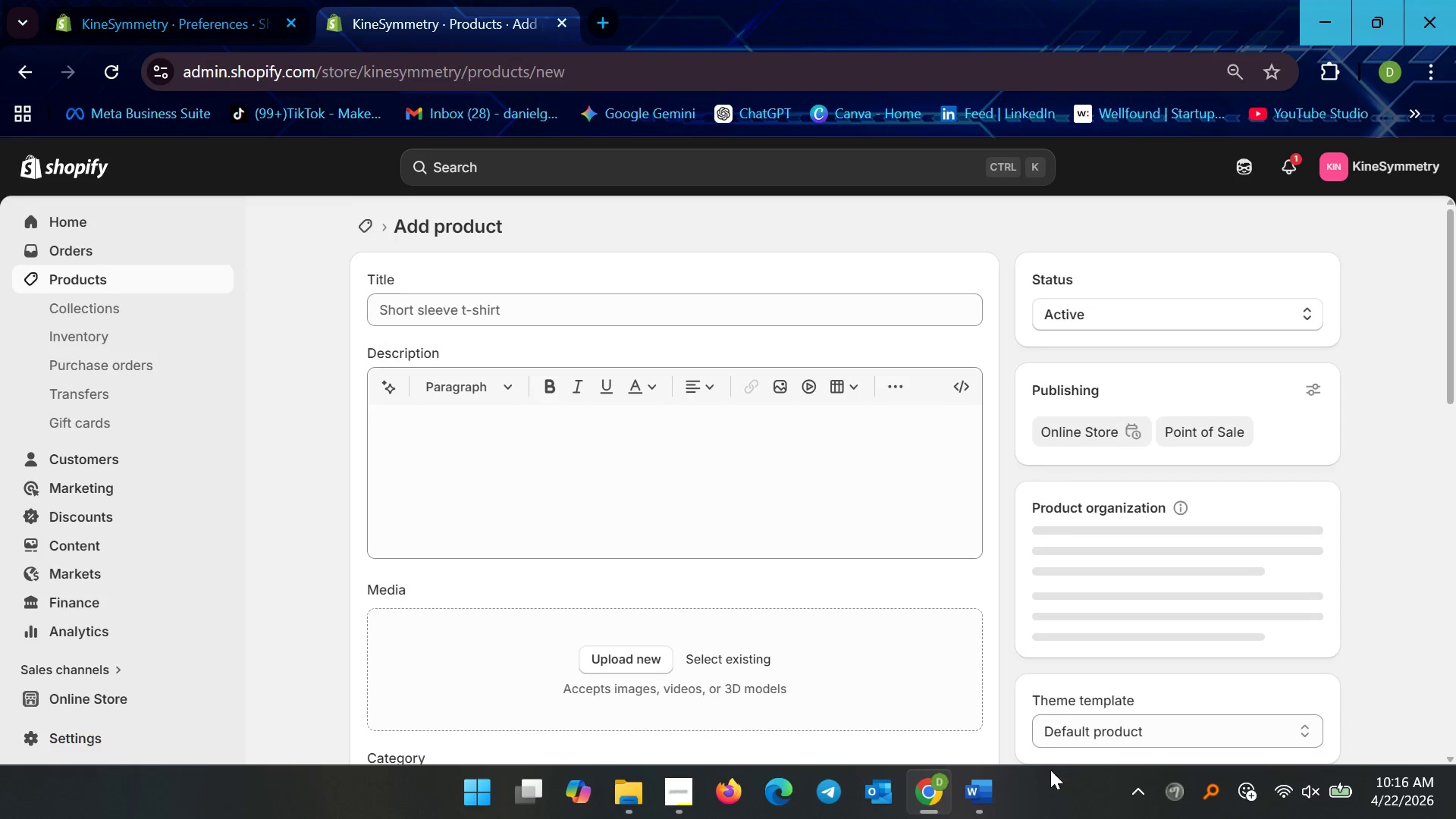 
left_click([971, 795])
 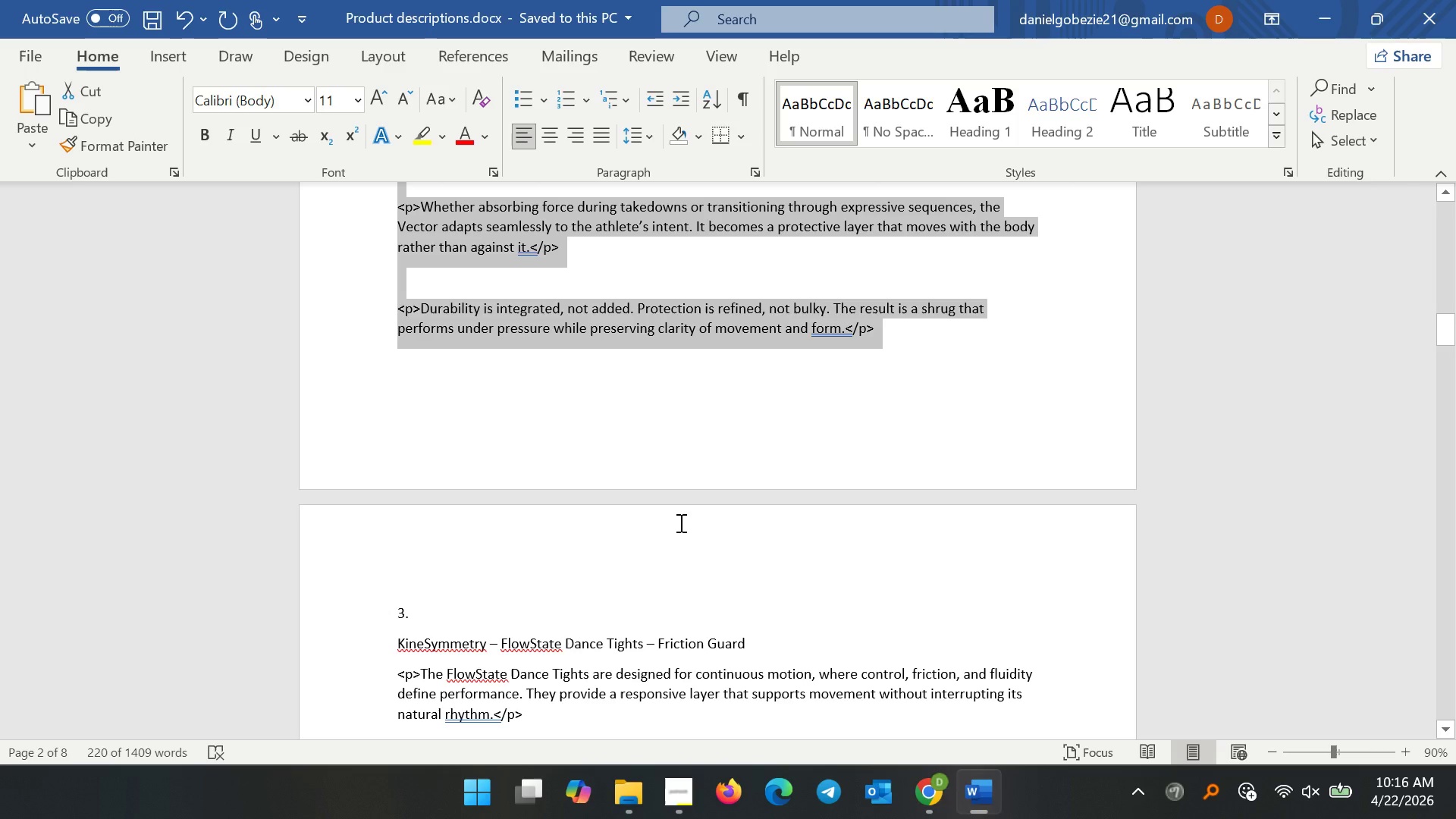 
left_click([678, 521])
 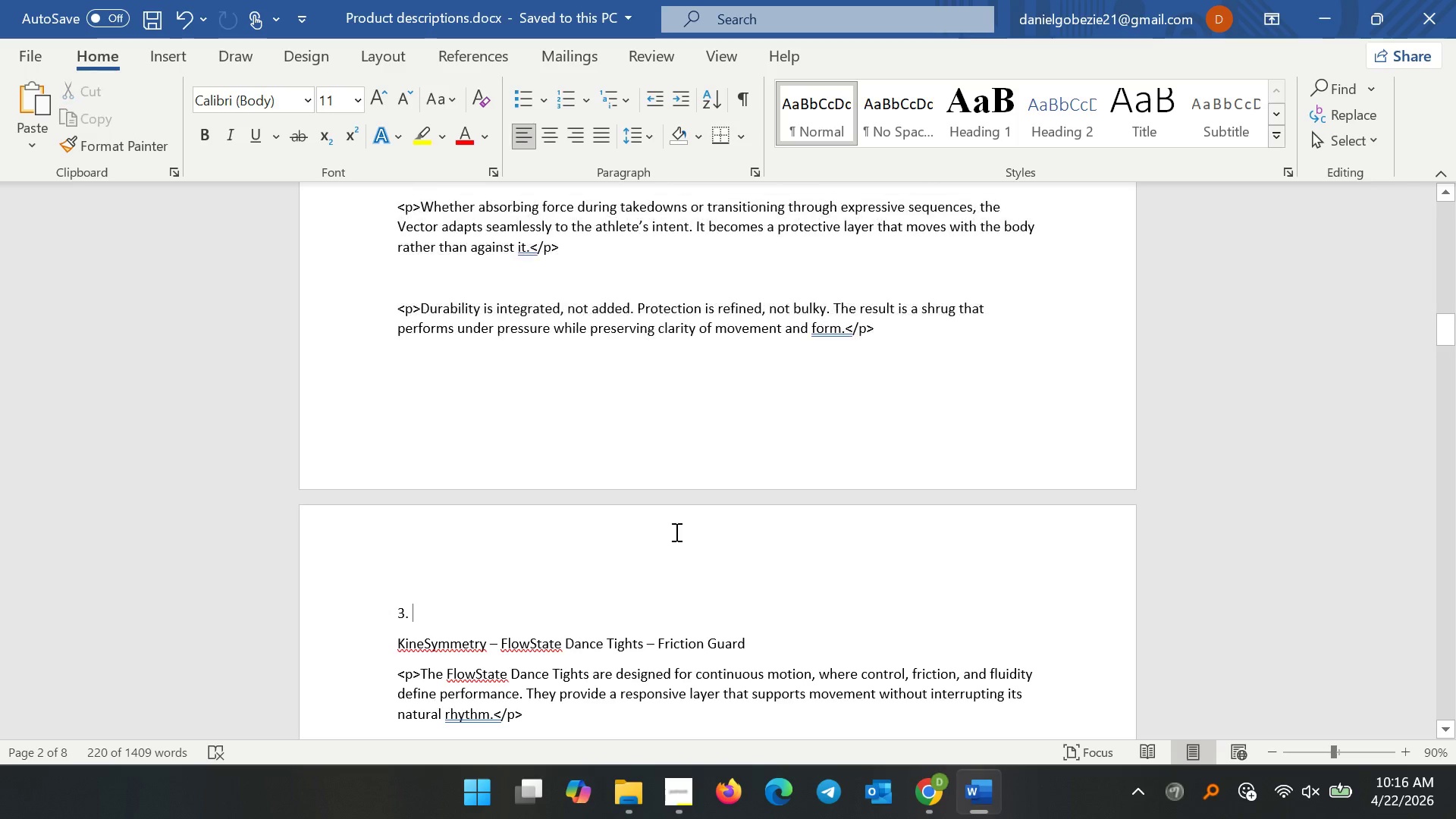 
scroll: coordinate [673, 555], scroll_direction: down, amount: 5.0
 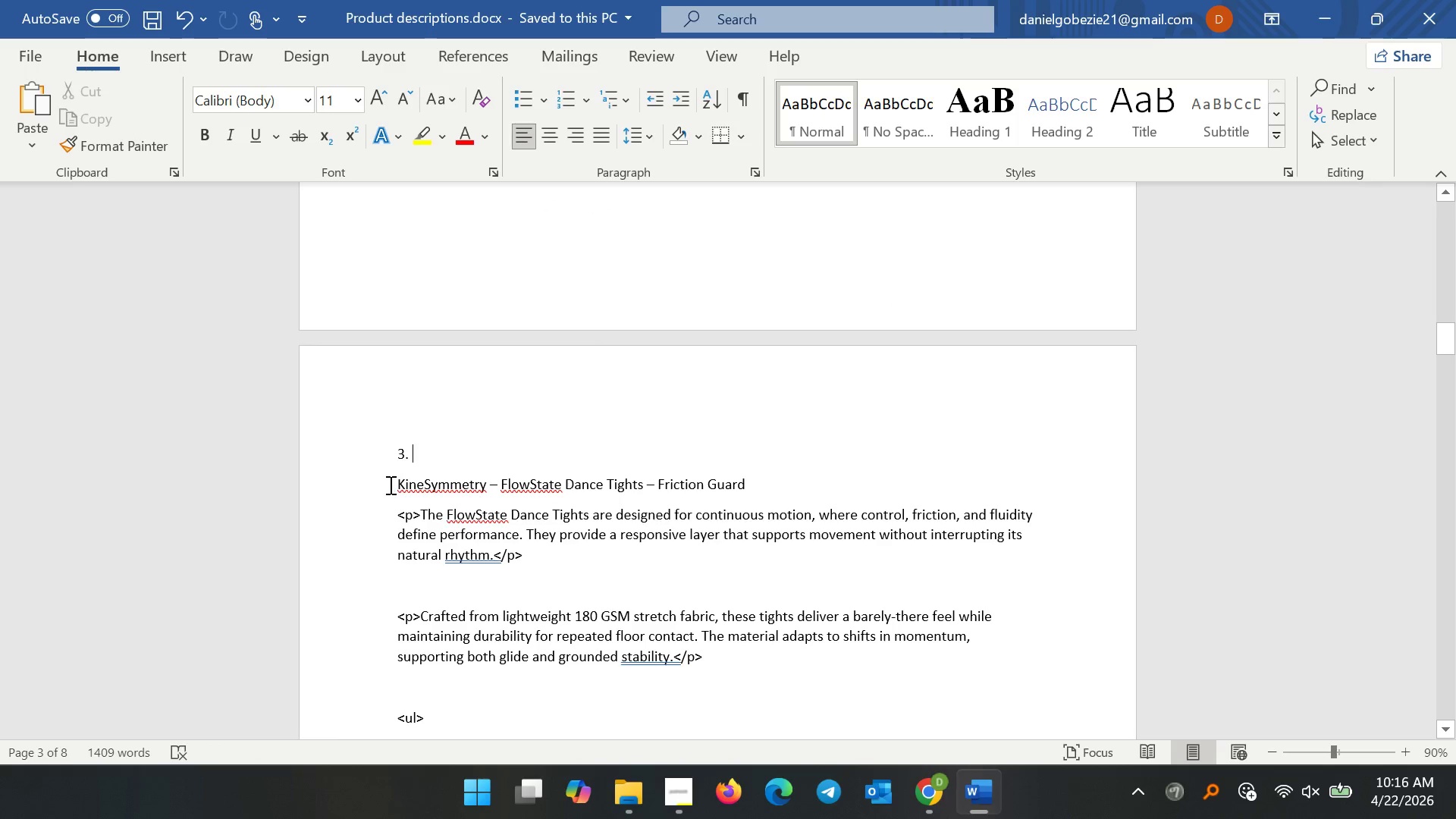 
left_click_drag(start_coordinate=[400, 487], to_coordinate=[929, 419])
 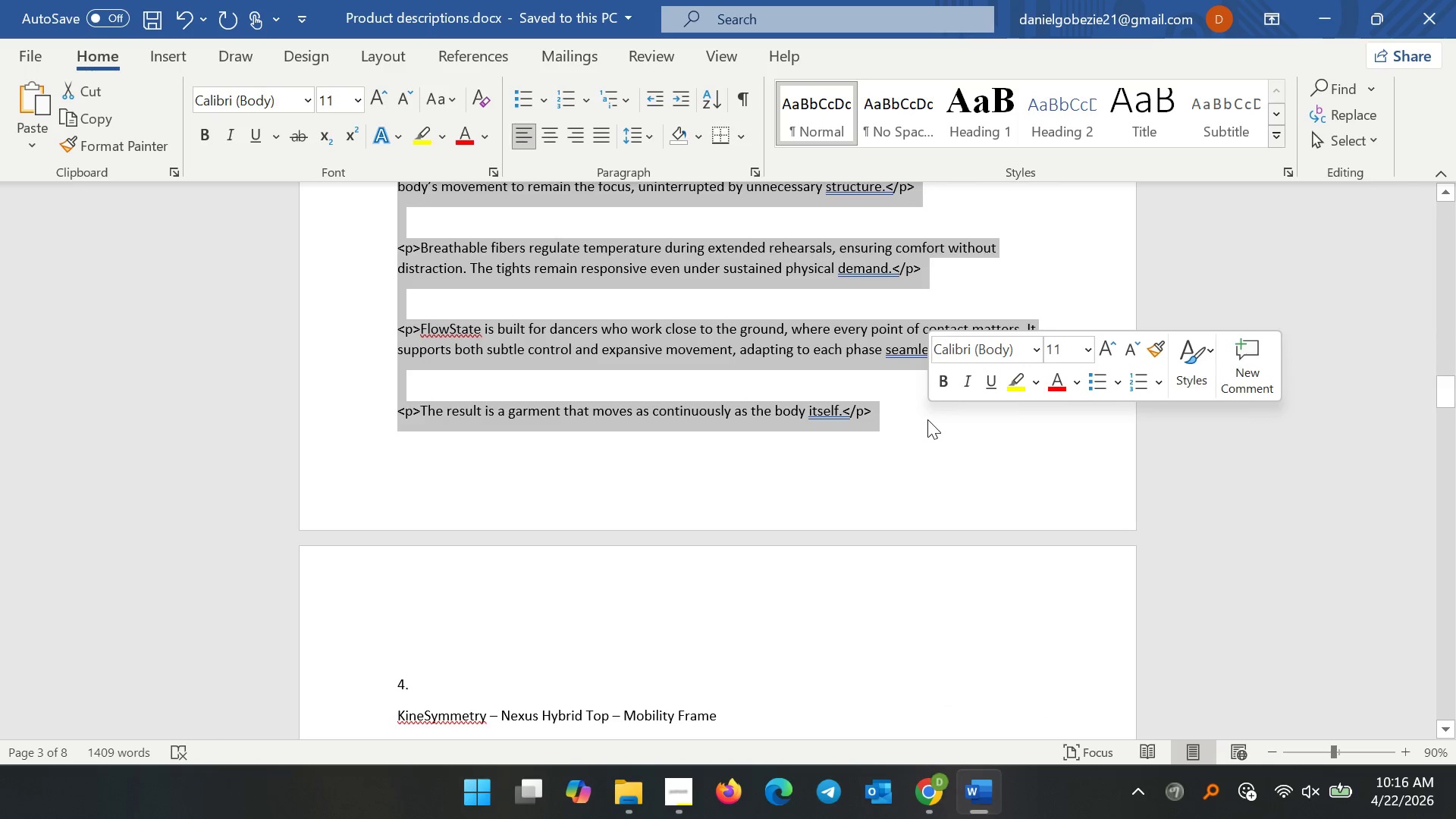 
key(Control+ControlLeft)
 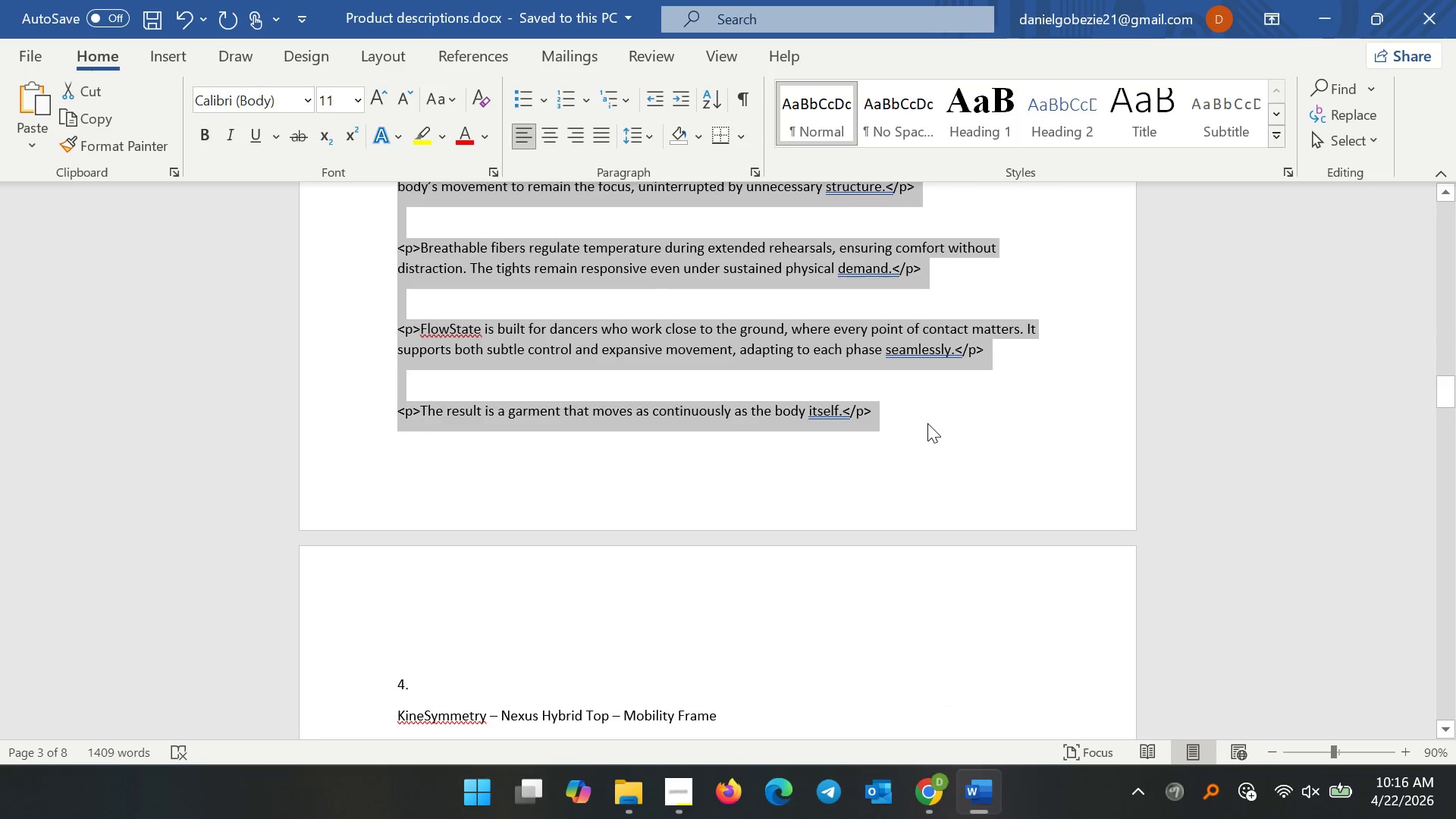 
key(Control+C)
 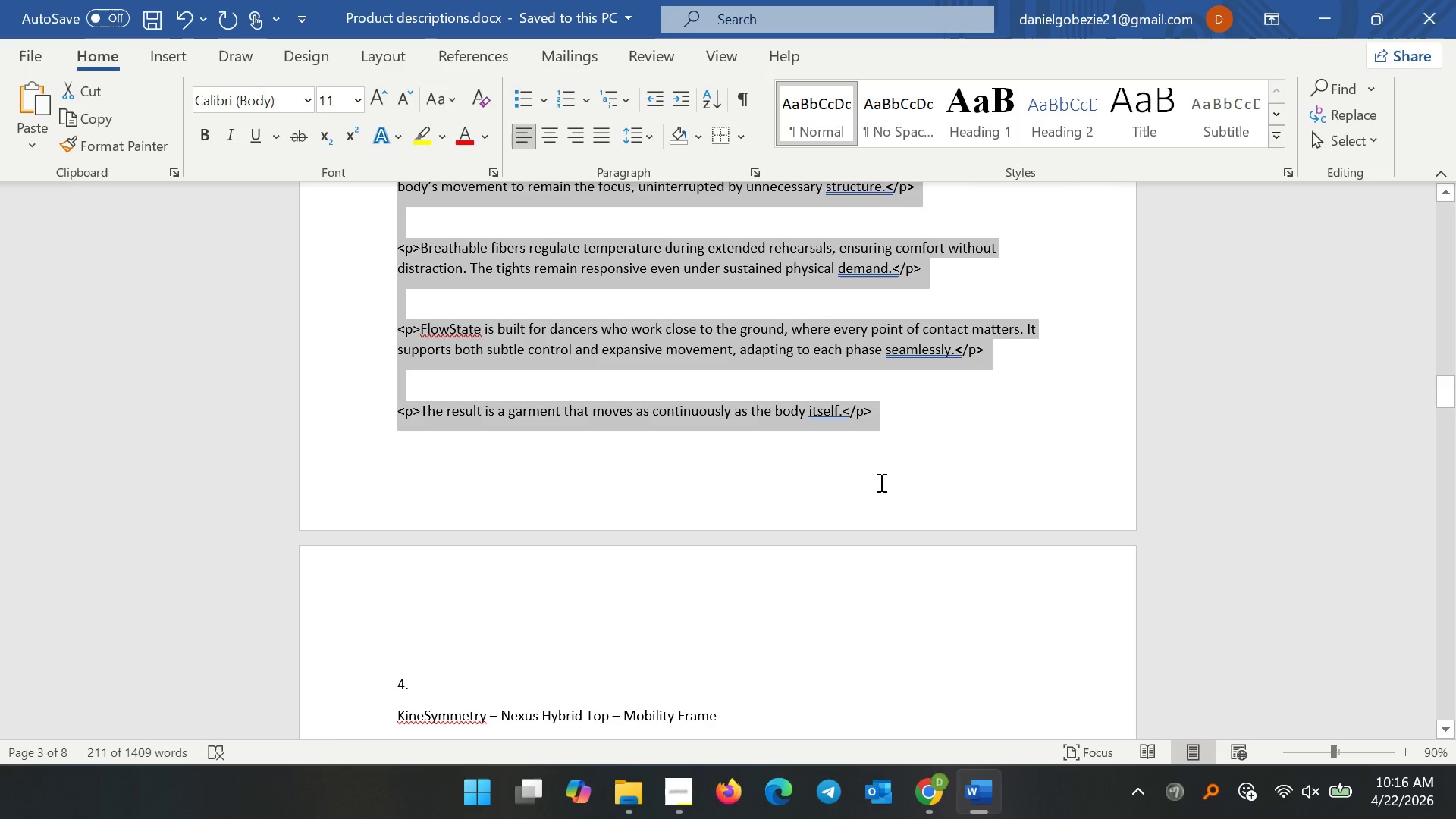 
key(Control+C)
 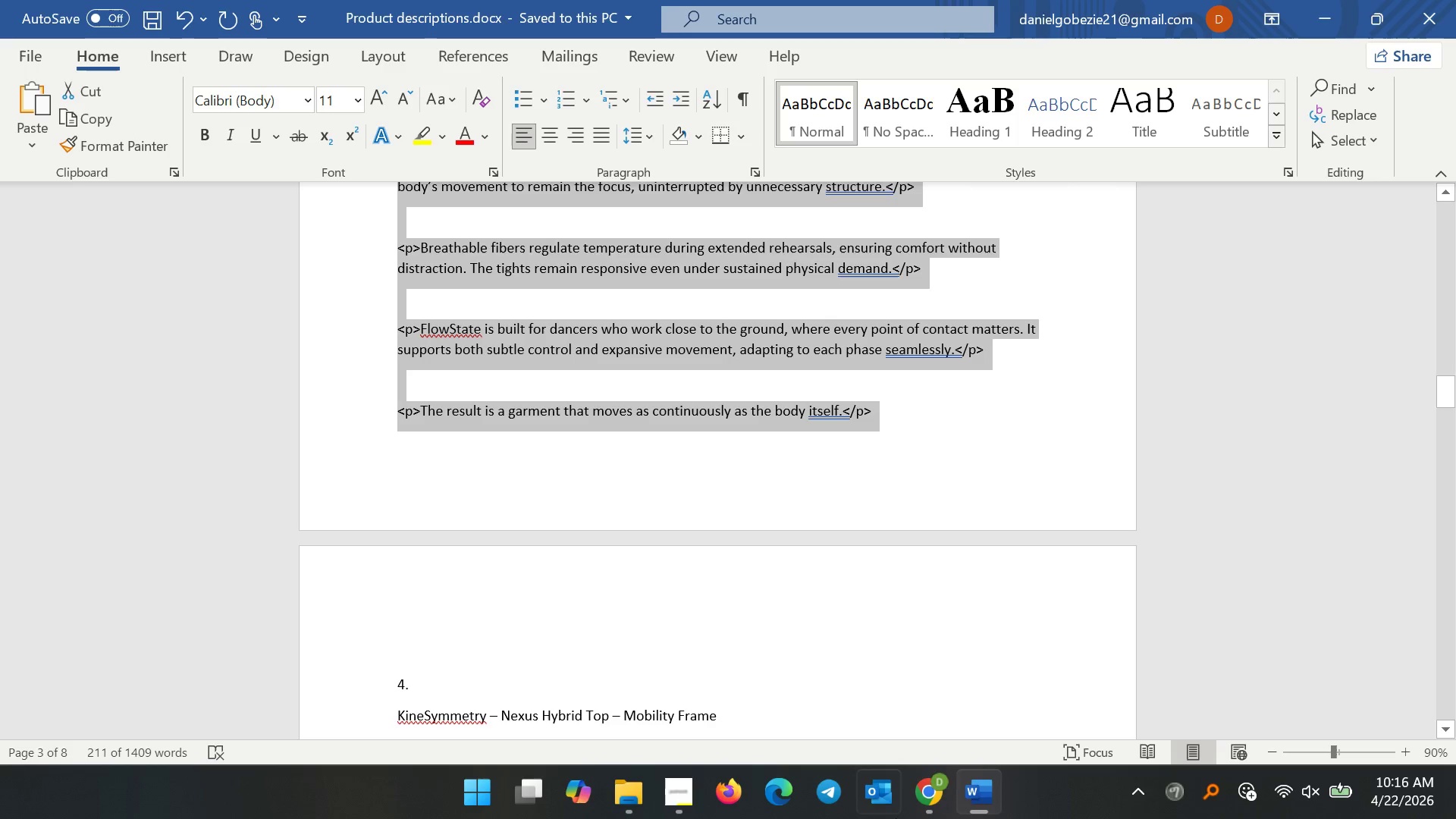 
key(Control+C)
 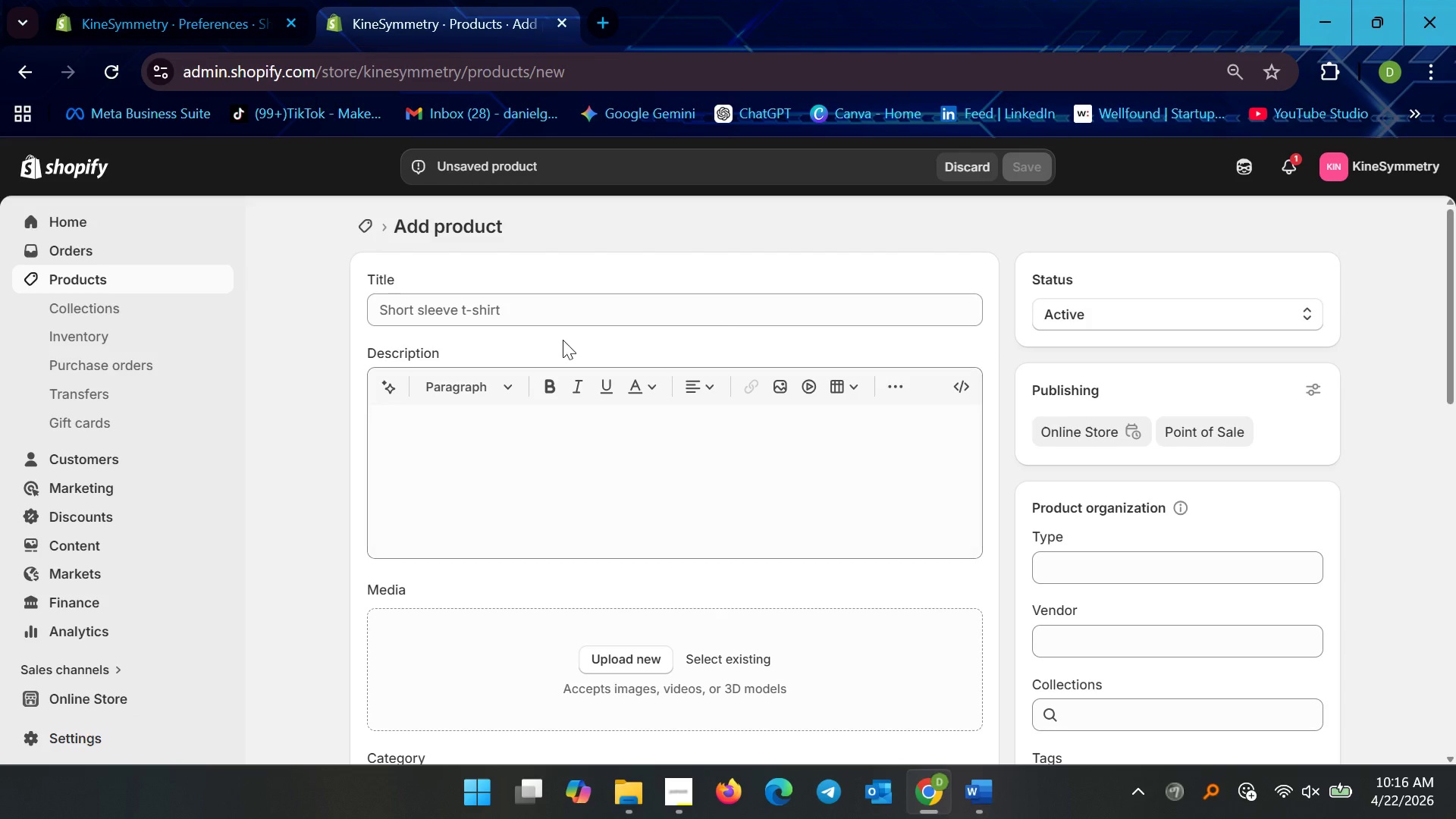 
left_click([527, 474])
 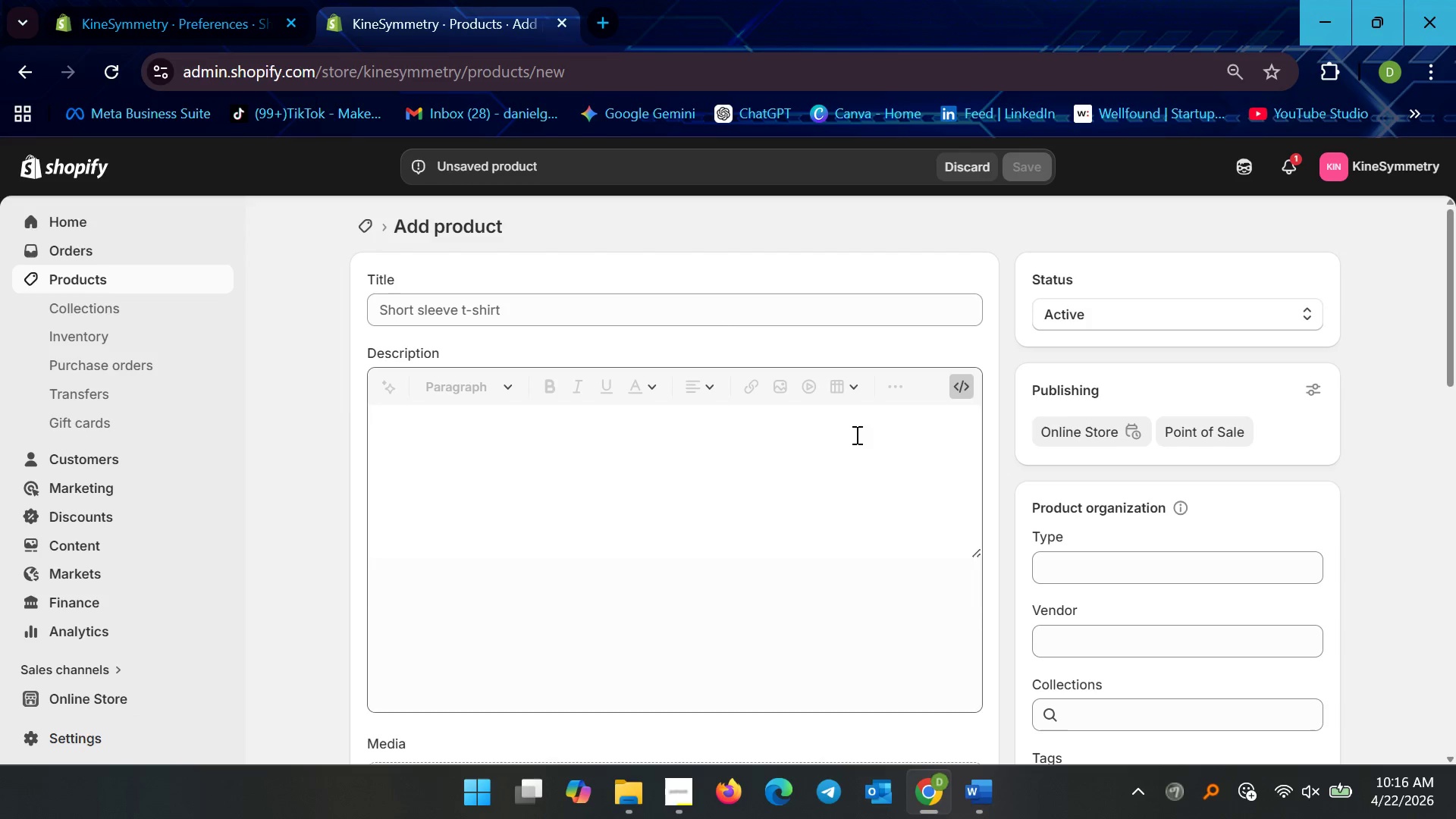 
key(Control+V)
 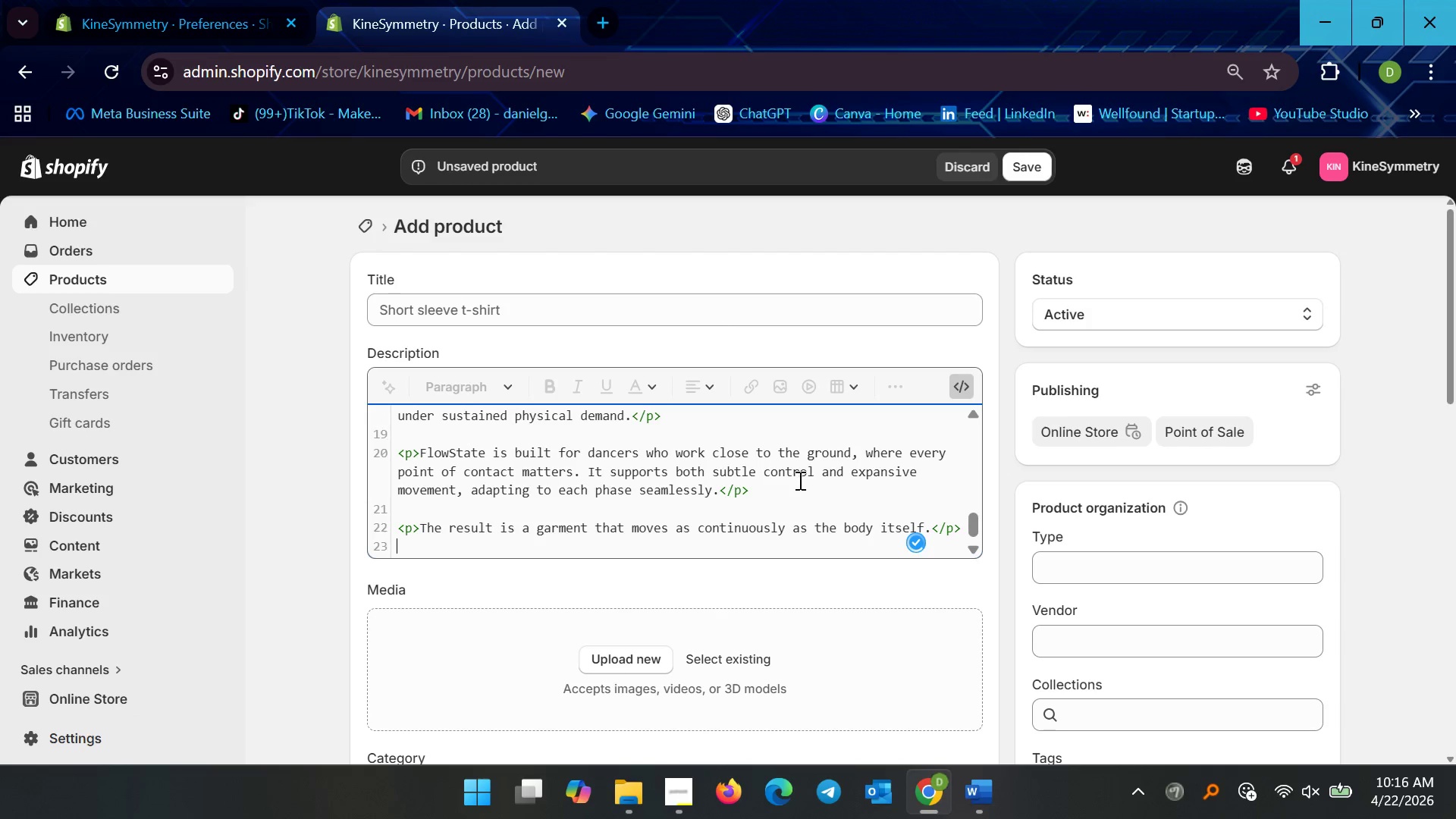 
key(Backspace)
 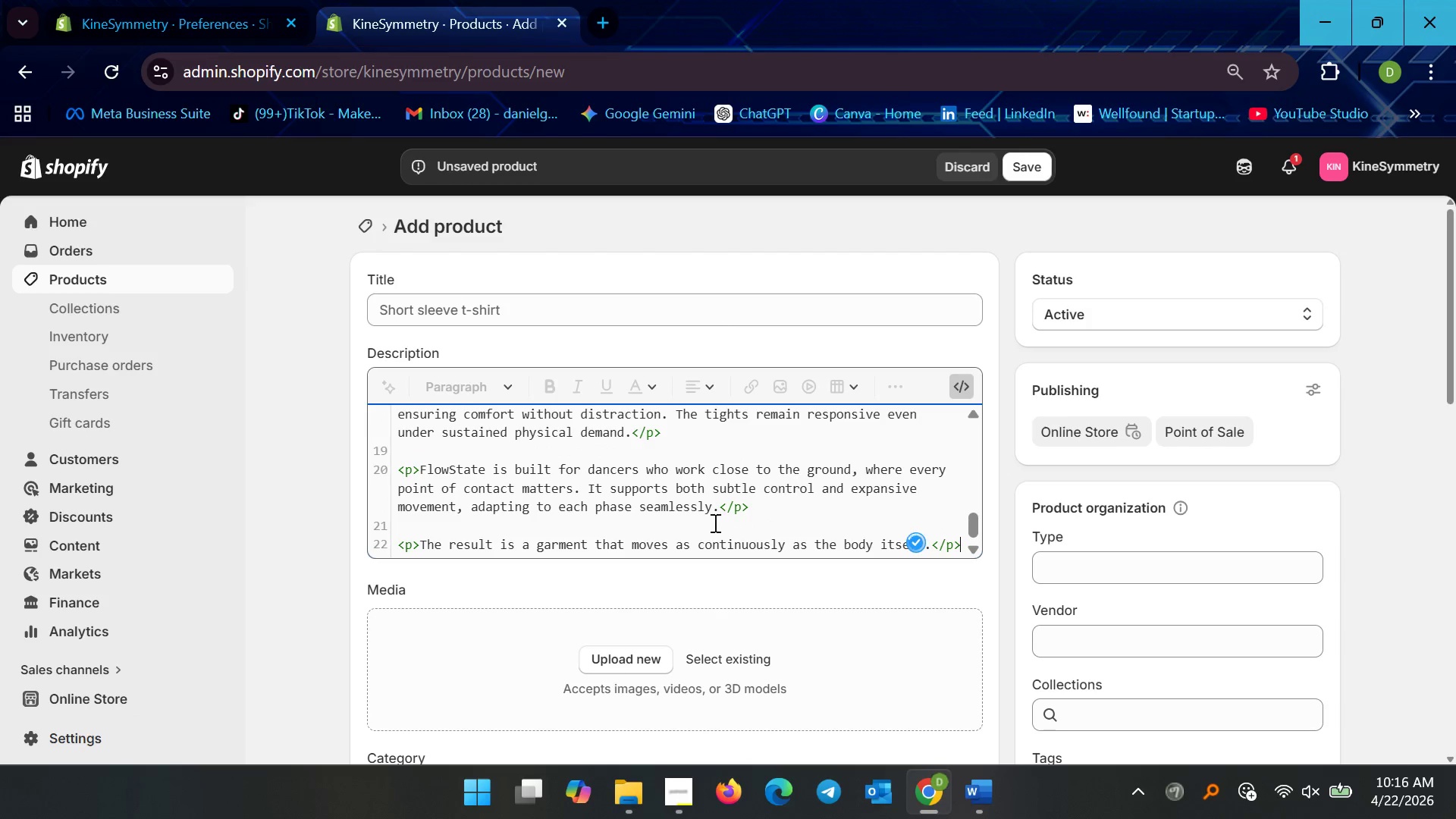 
scroll: coordinate [650, 516], scroll_direction: up, amount: 15.0
 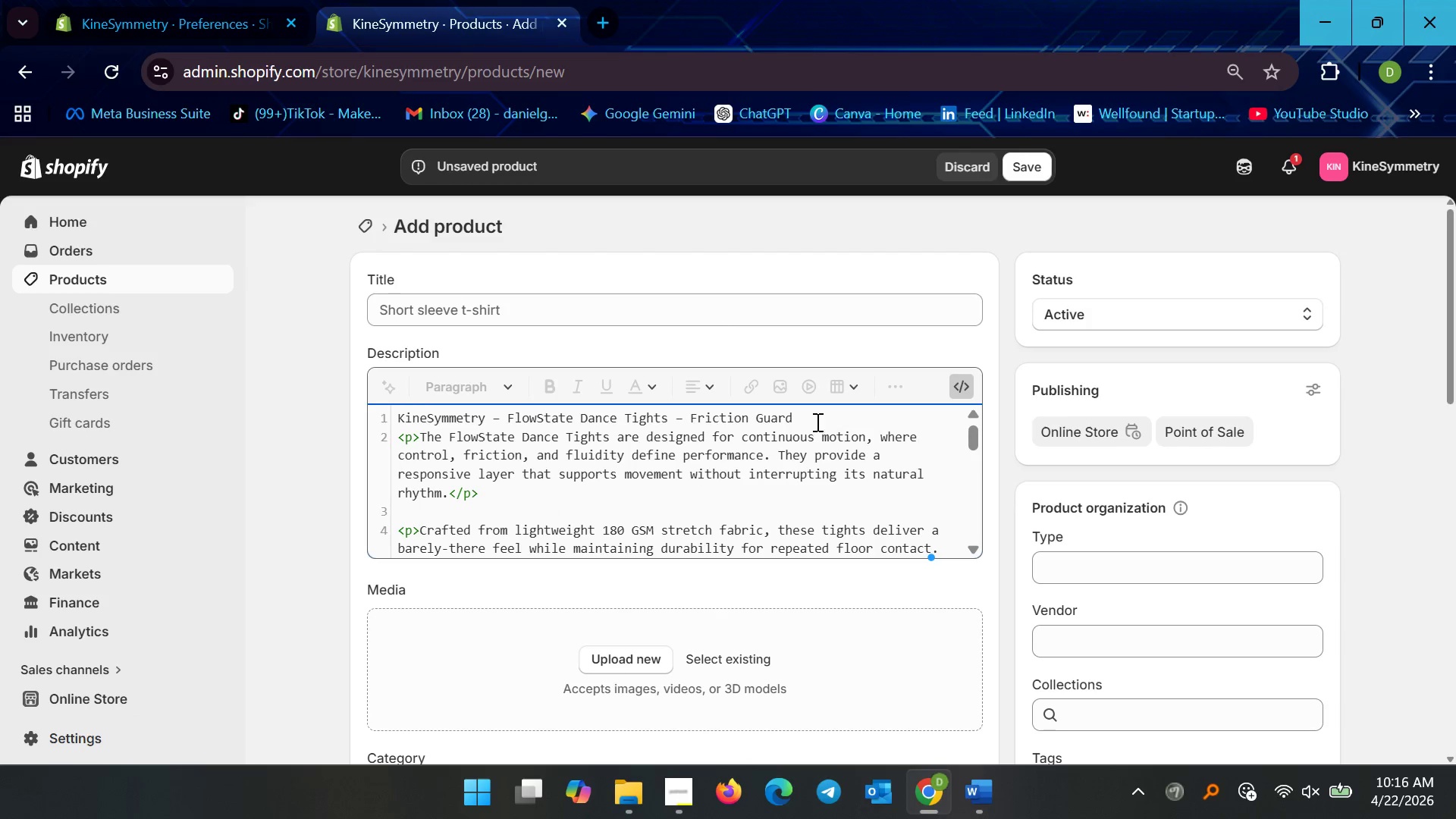 
left_click_drag(start_coordinate=[816, 416], to_coordinate=[369, 386])
 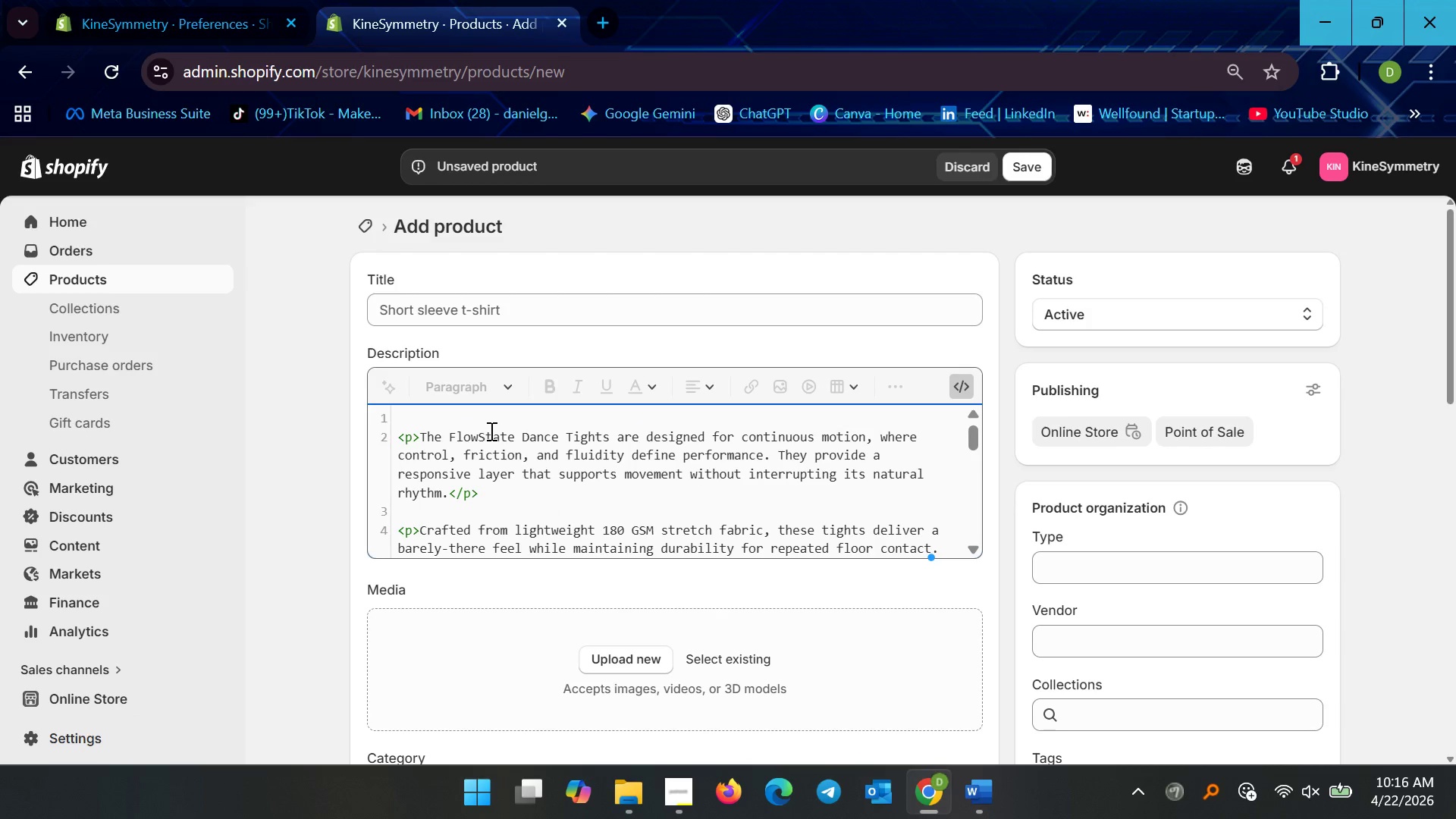 
key(Control+X)
 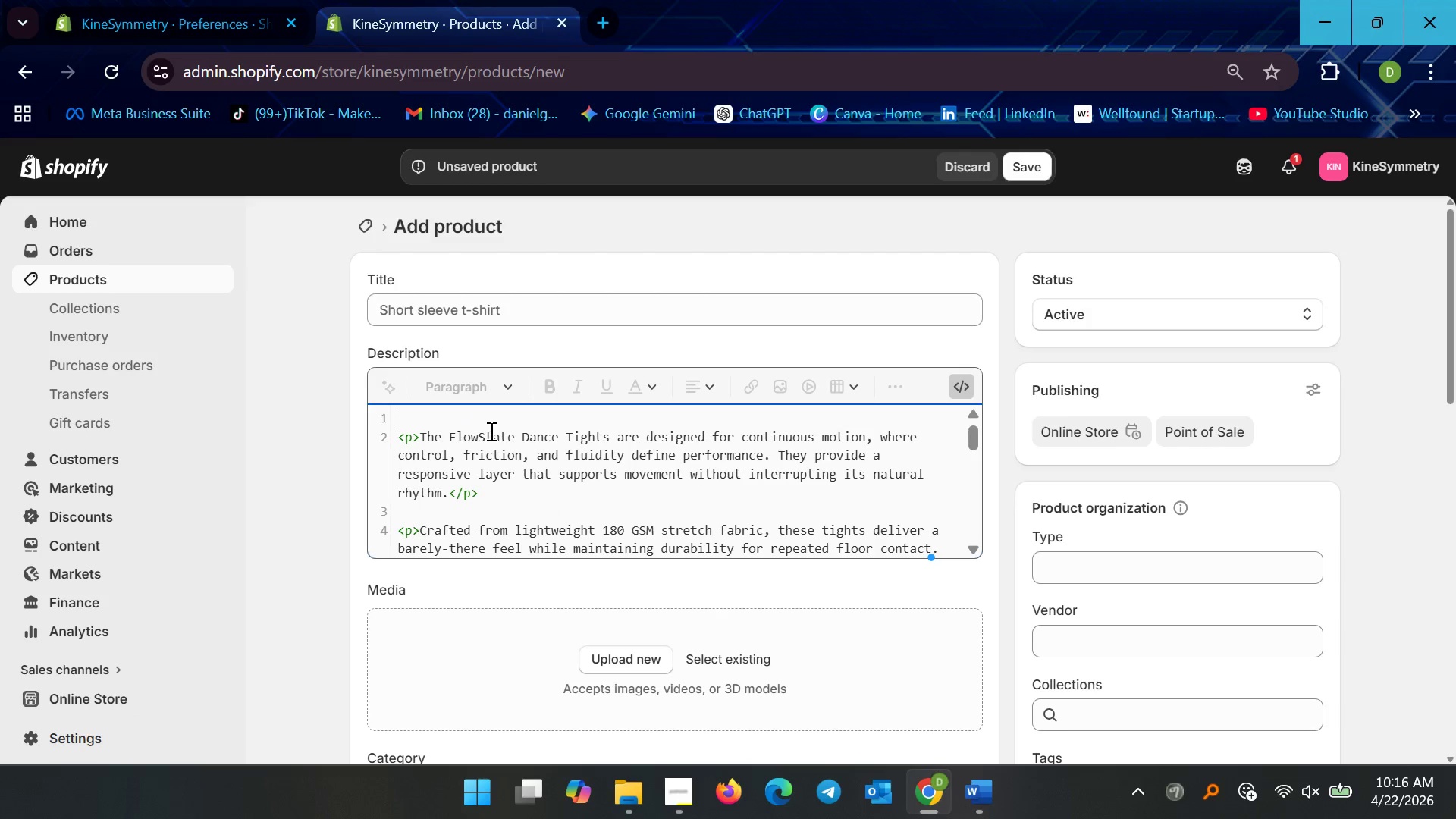 
key(Delete)
 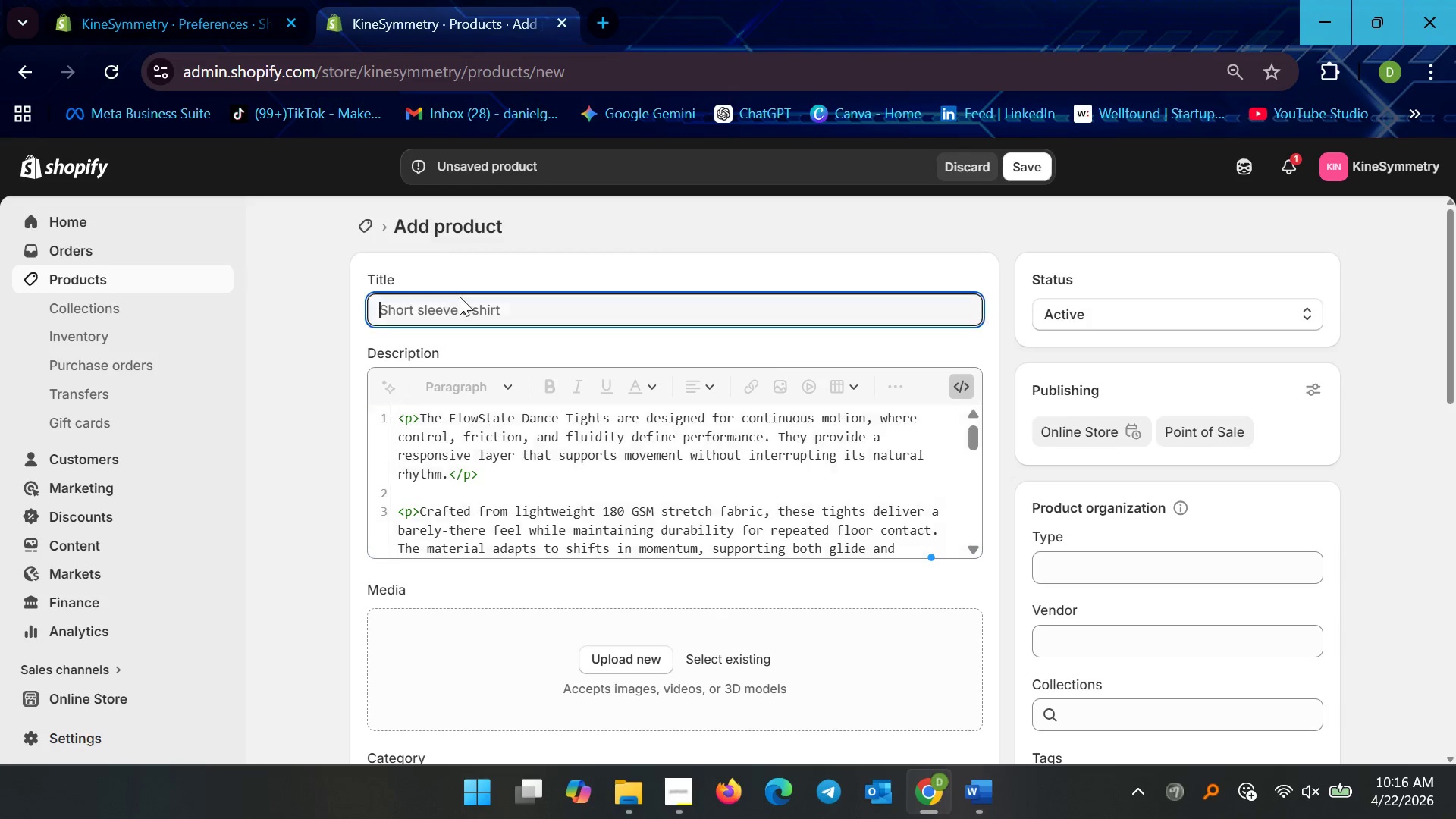 
double_click([451, 307])
 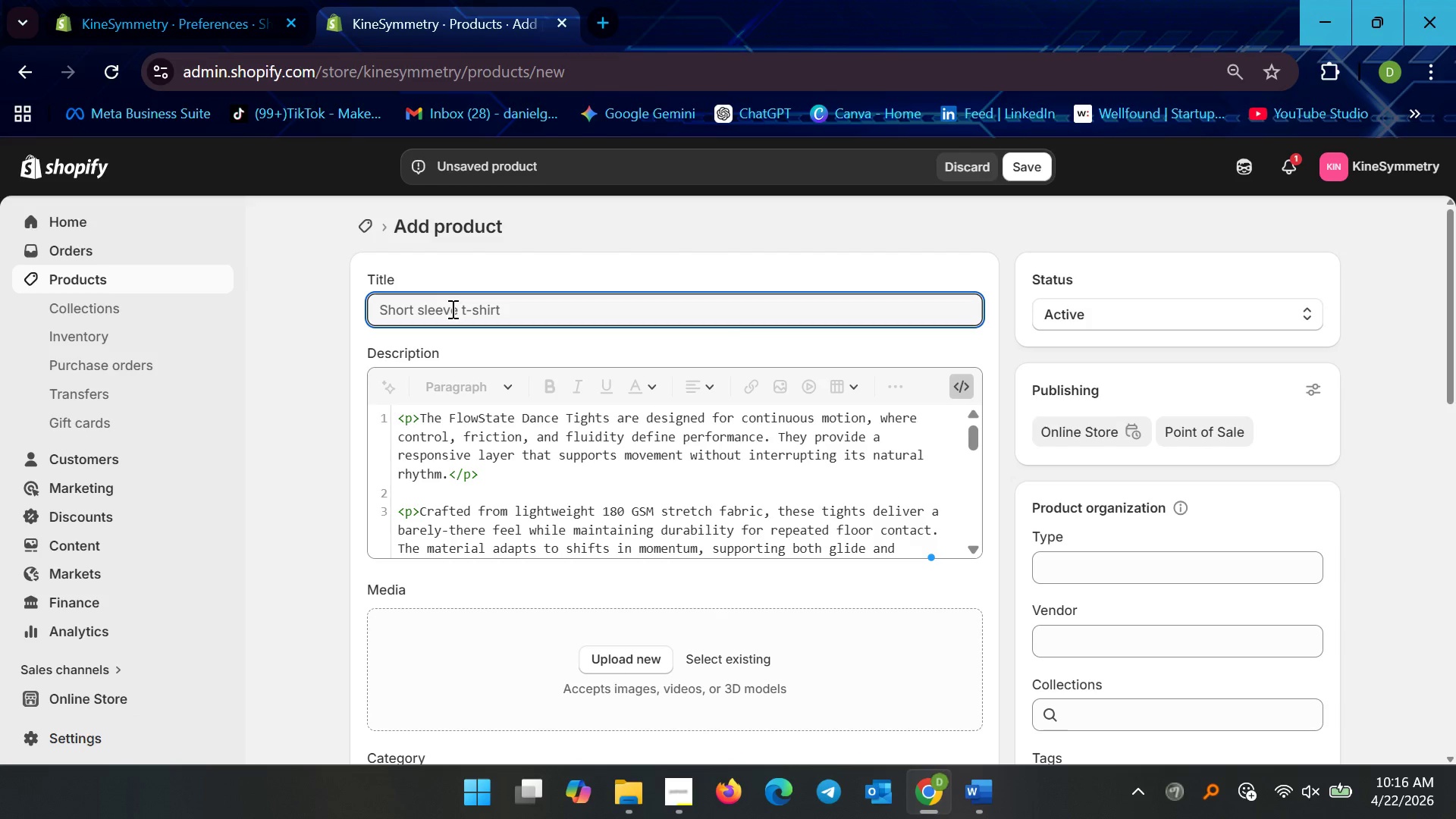 
key(Control+V)
 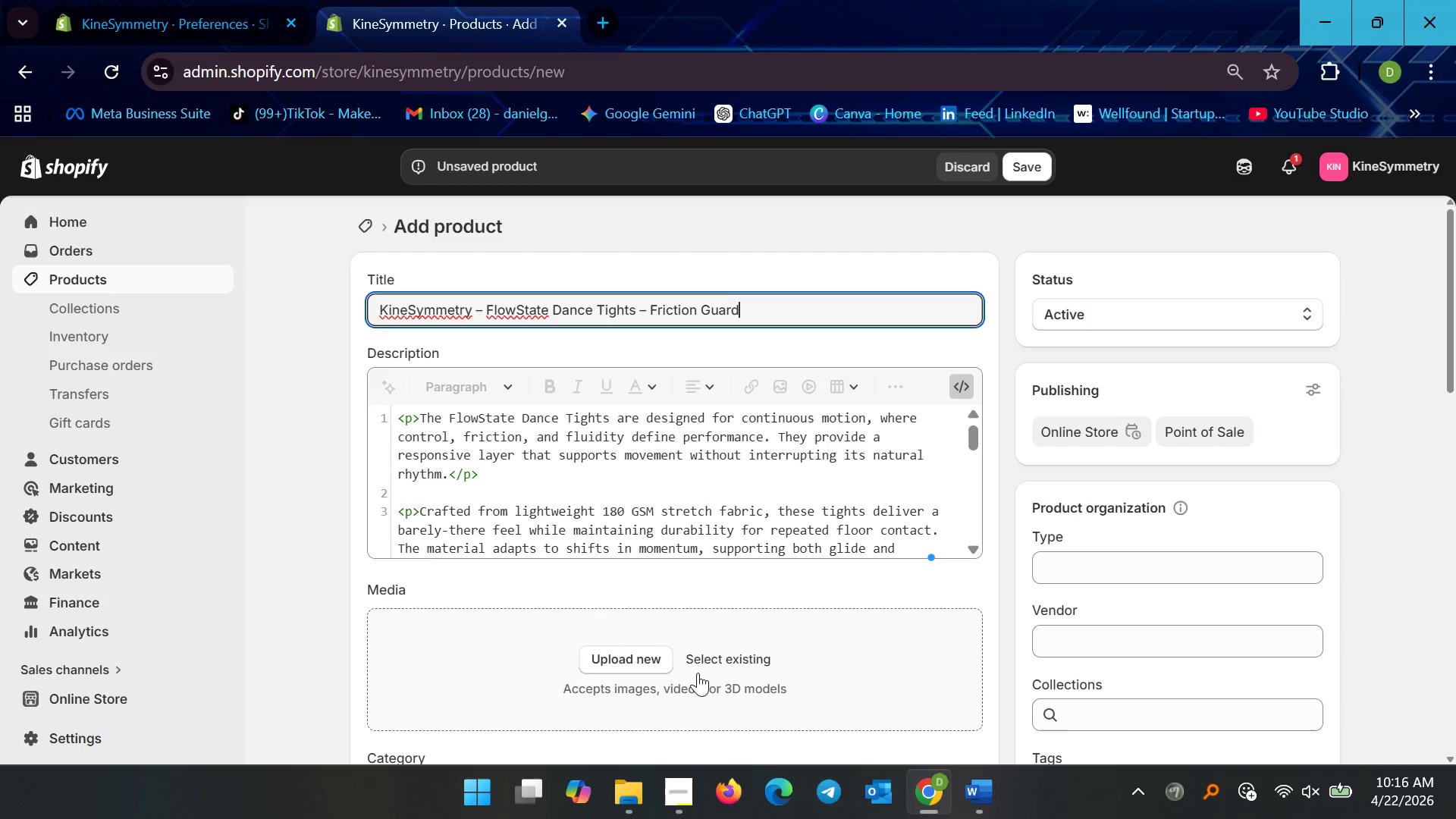 
left_click([703, 659])
 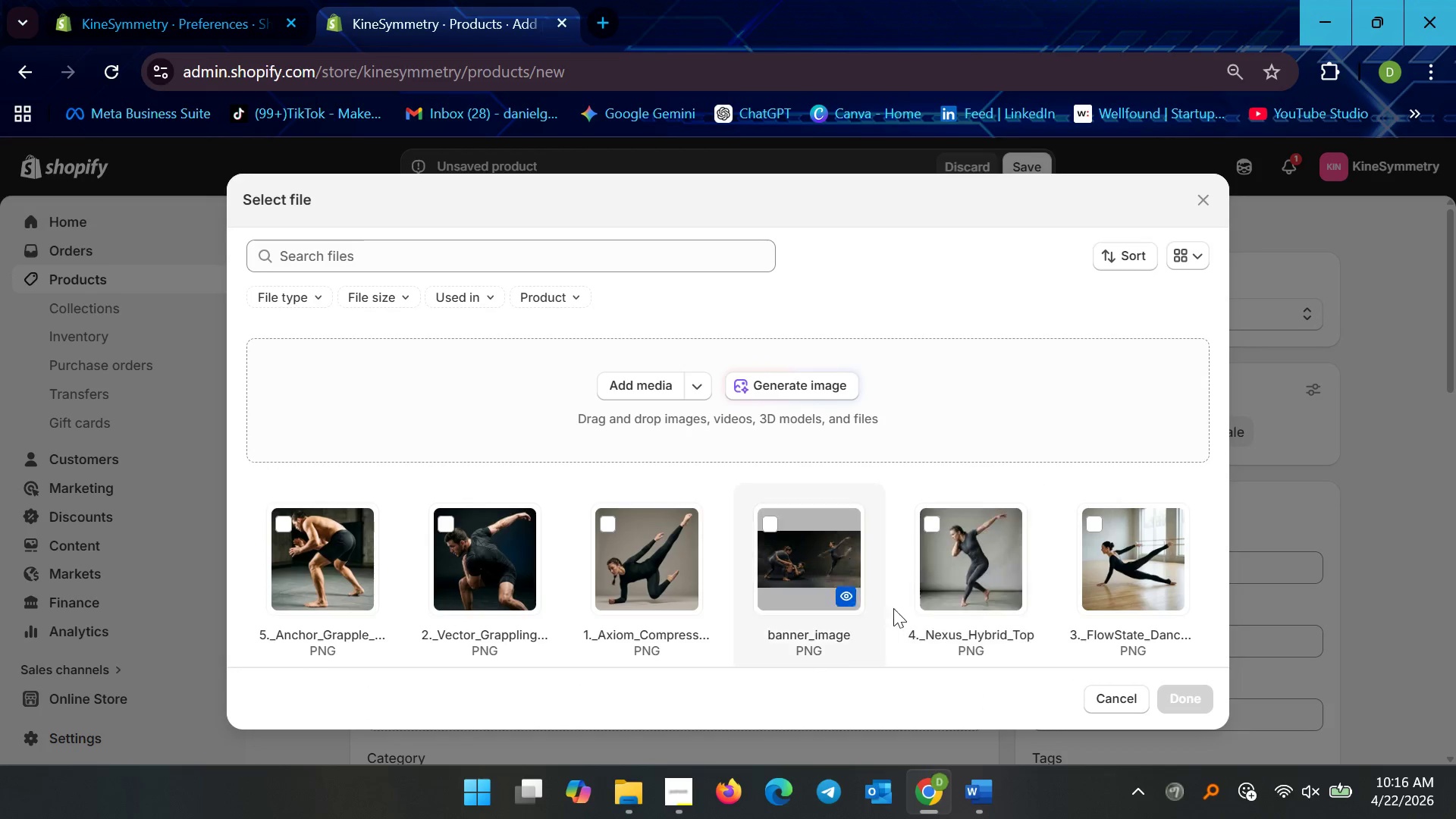 
left_click([1101, 601])
 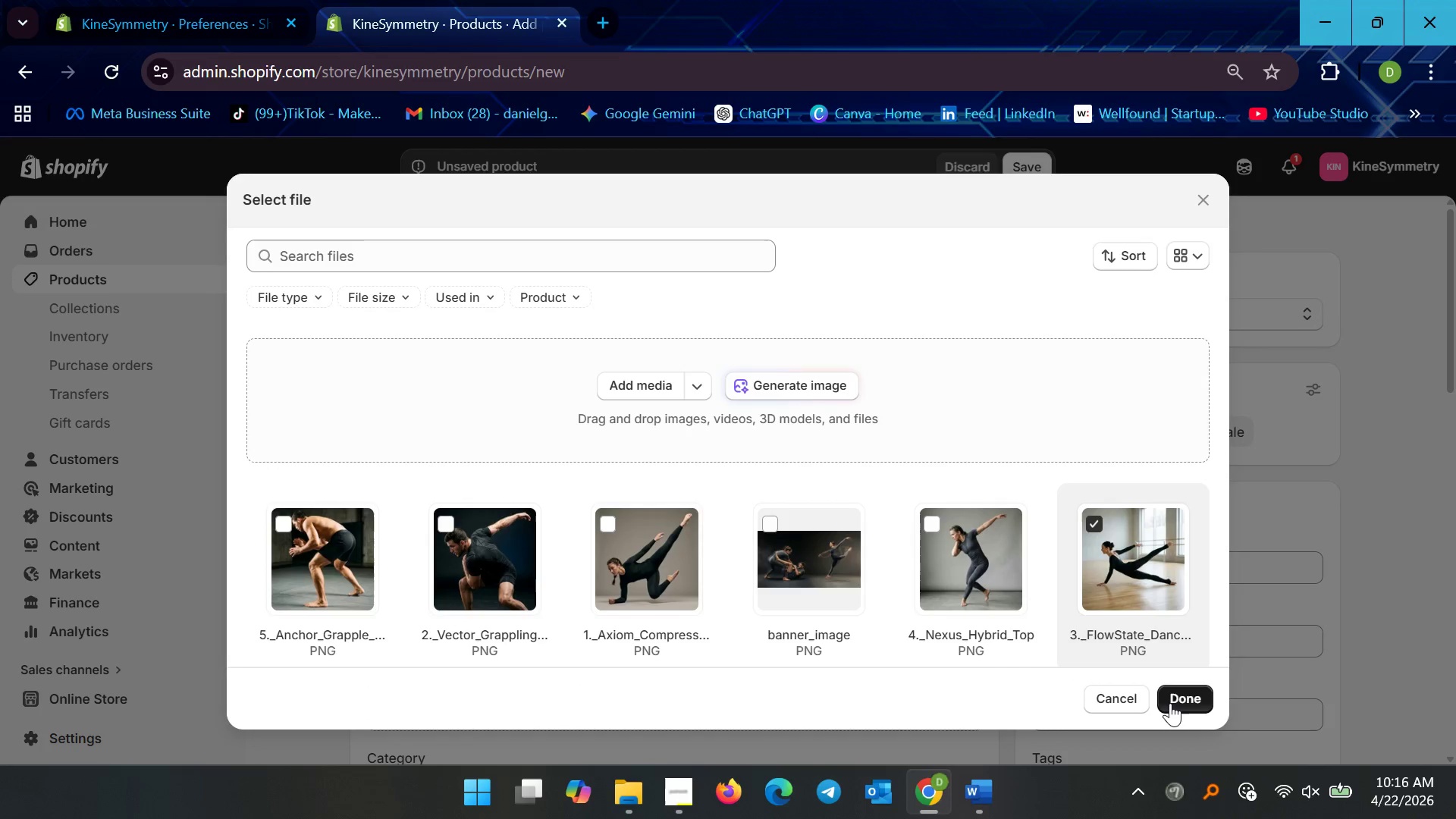 
left_click([1170, 703])
 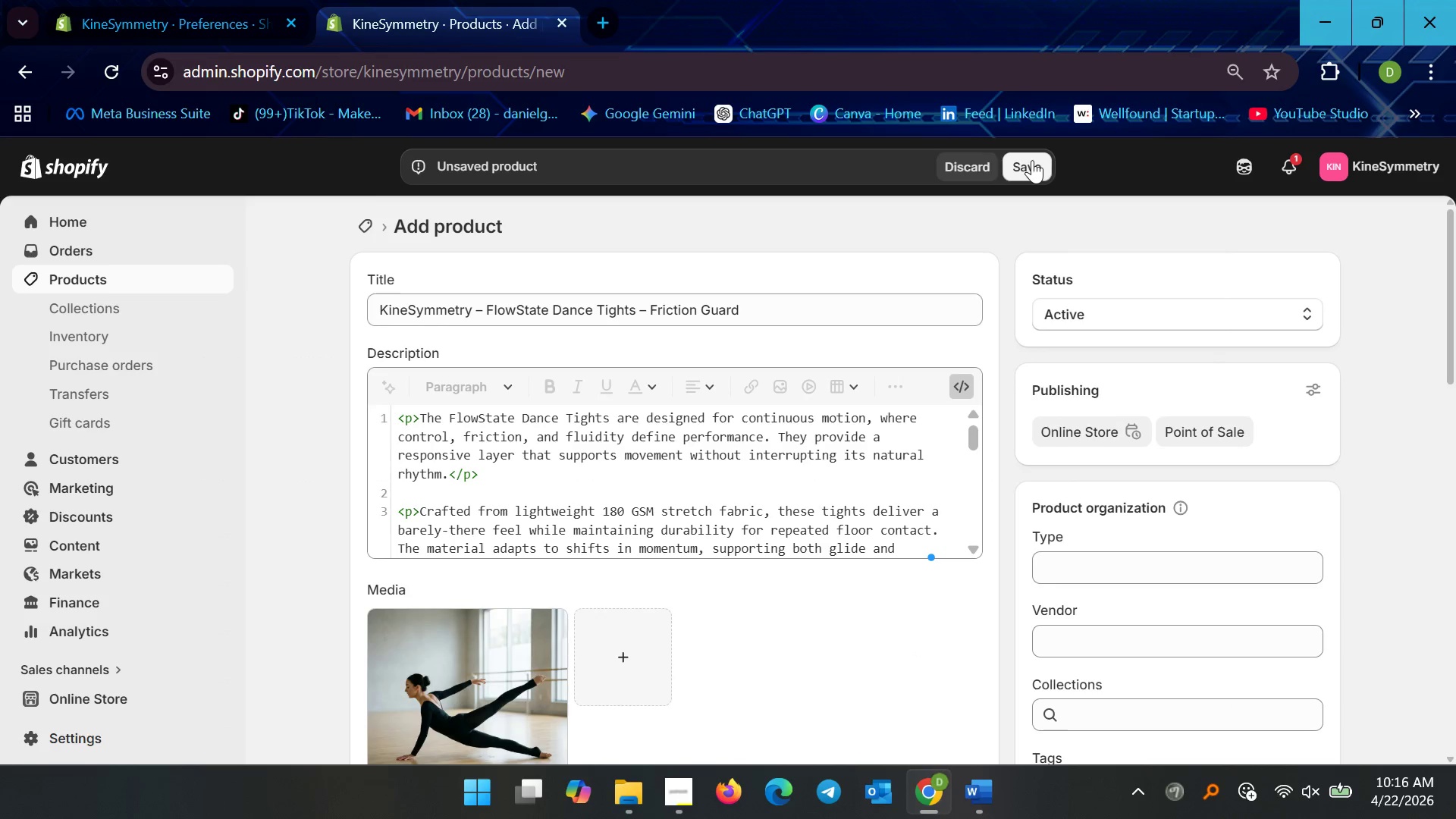 
scroll: coordinate [783, 501], scroll_direction: down, amount: 13.0
 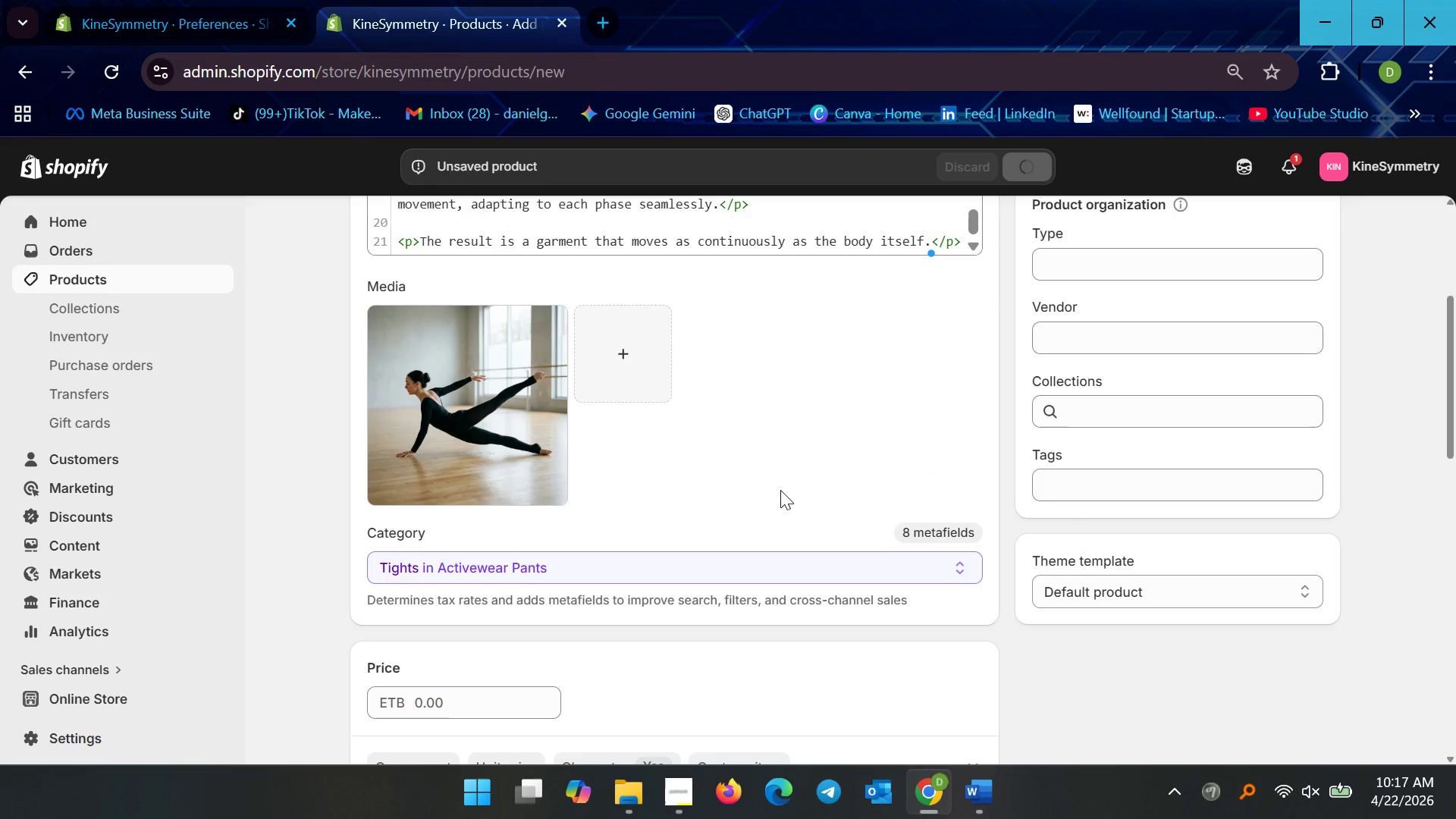 
scroll: coordinate [790, 476], scroll_direction: up, amount: 3.0
 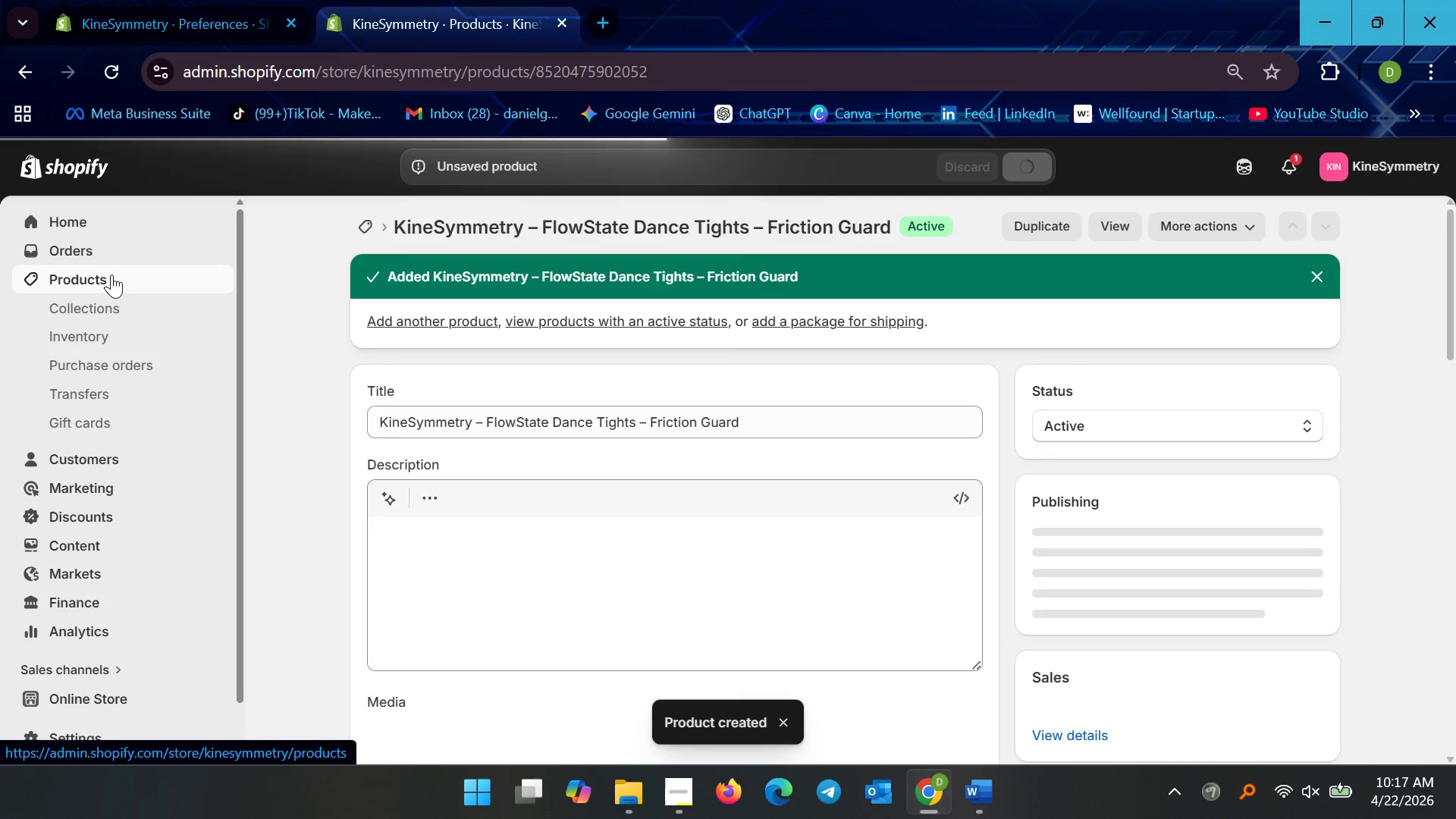 
left_click([111, 275])
 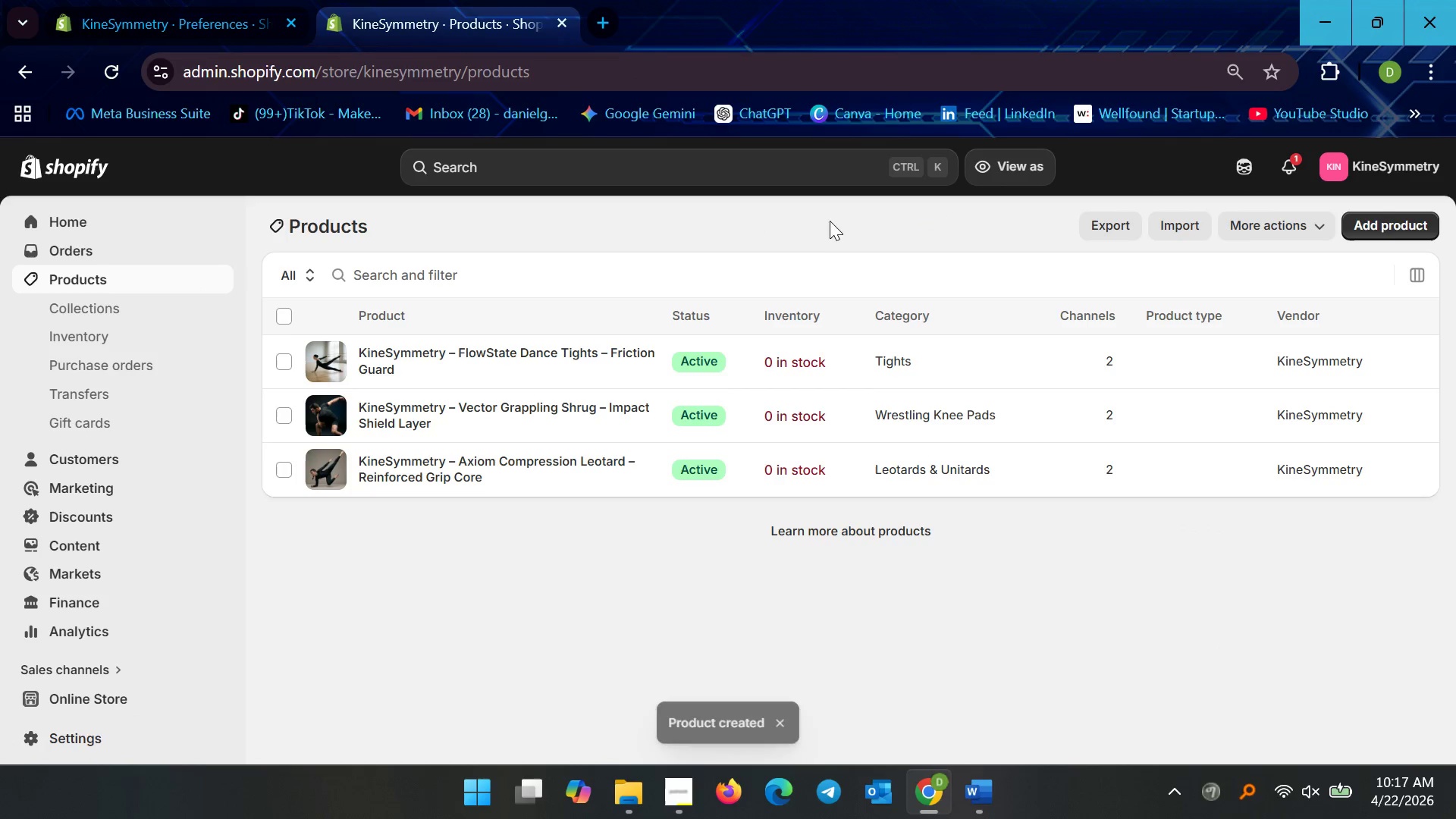 
left_click([1391, 220])
 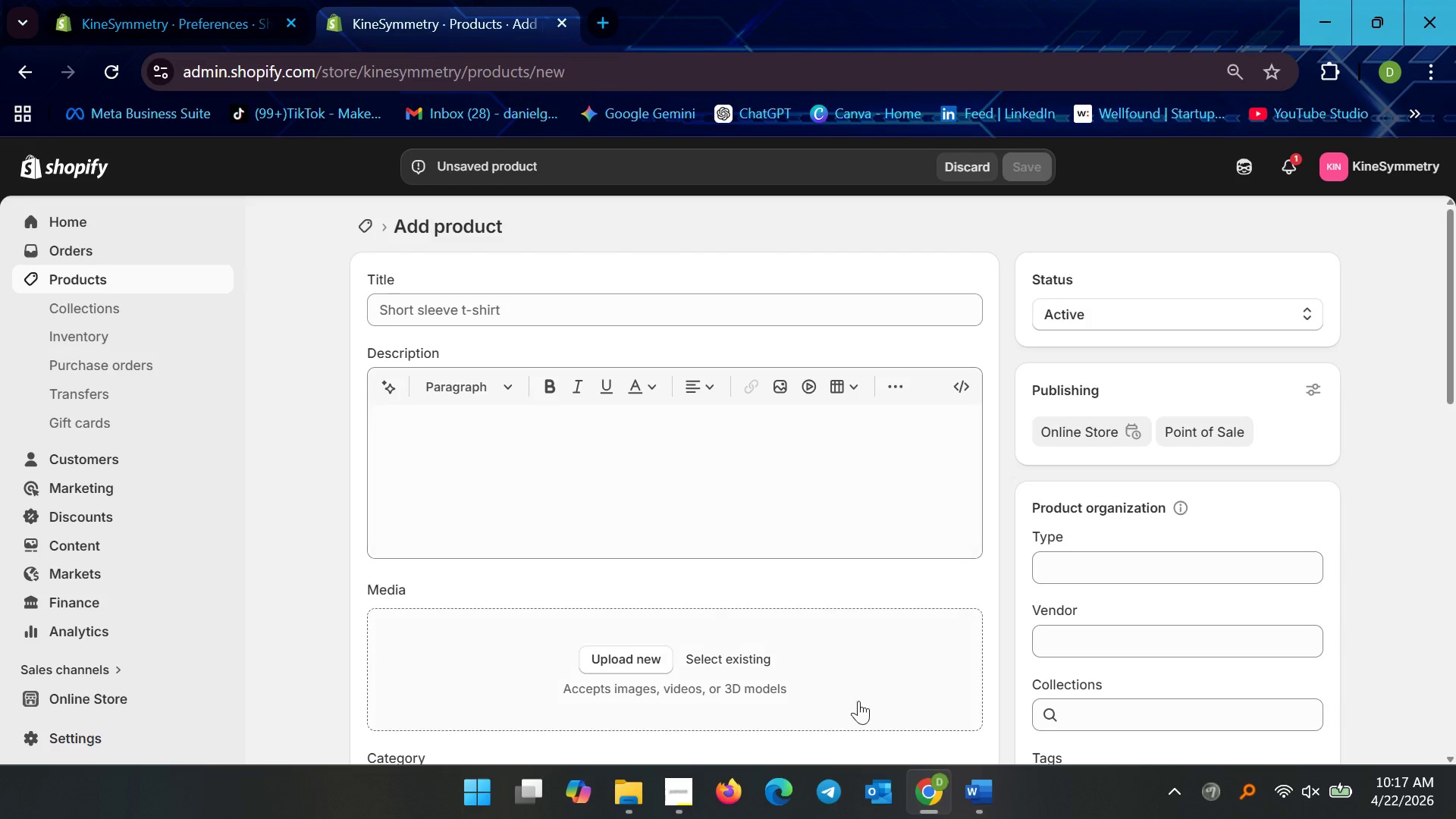 
left_click([985, 800])
 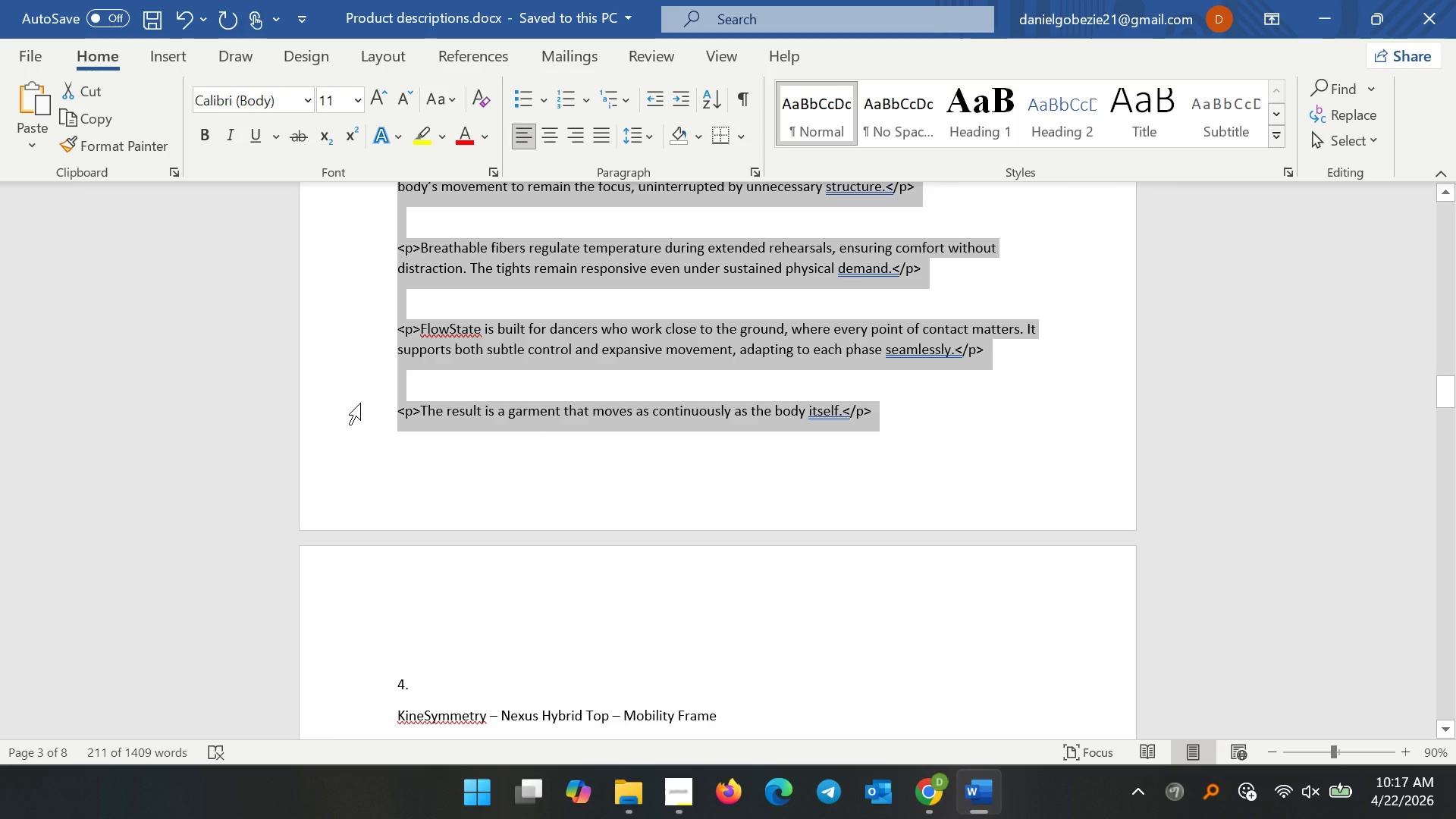 
left_click([532, 441])
 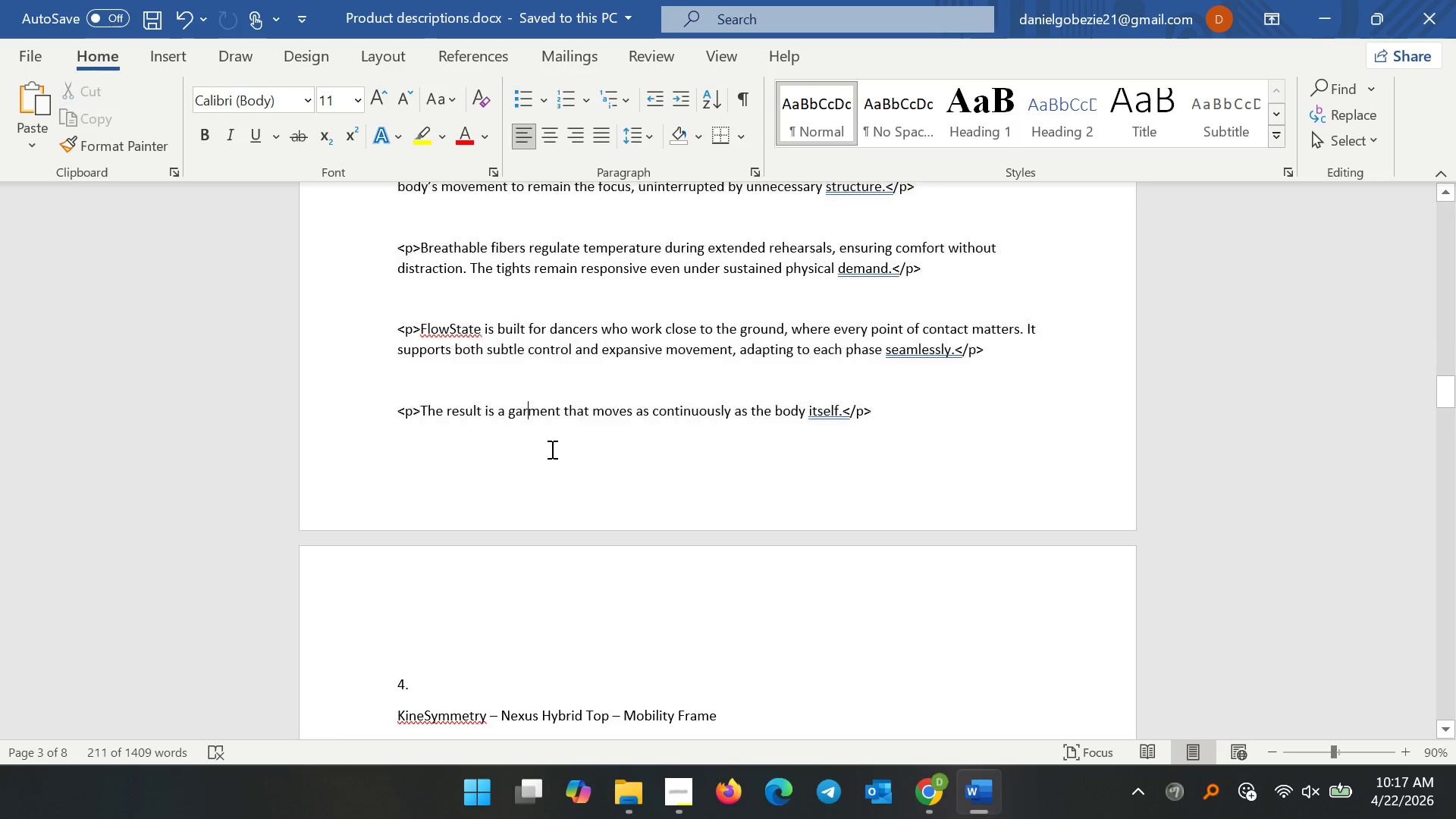 
scroll: coordinate [563, 479], scroll_direction: down, amount: 7.0
 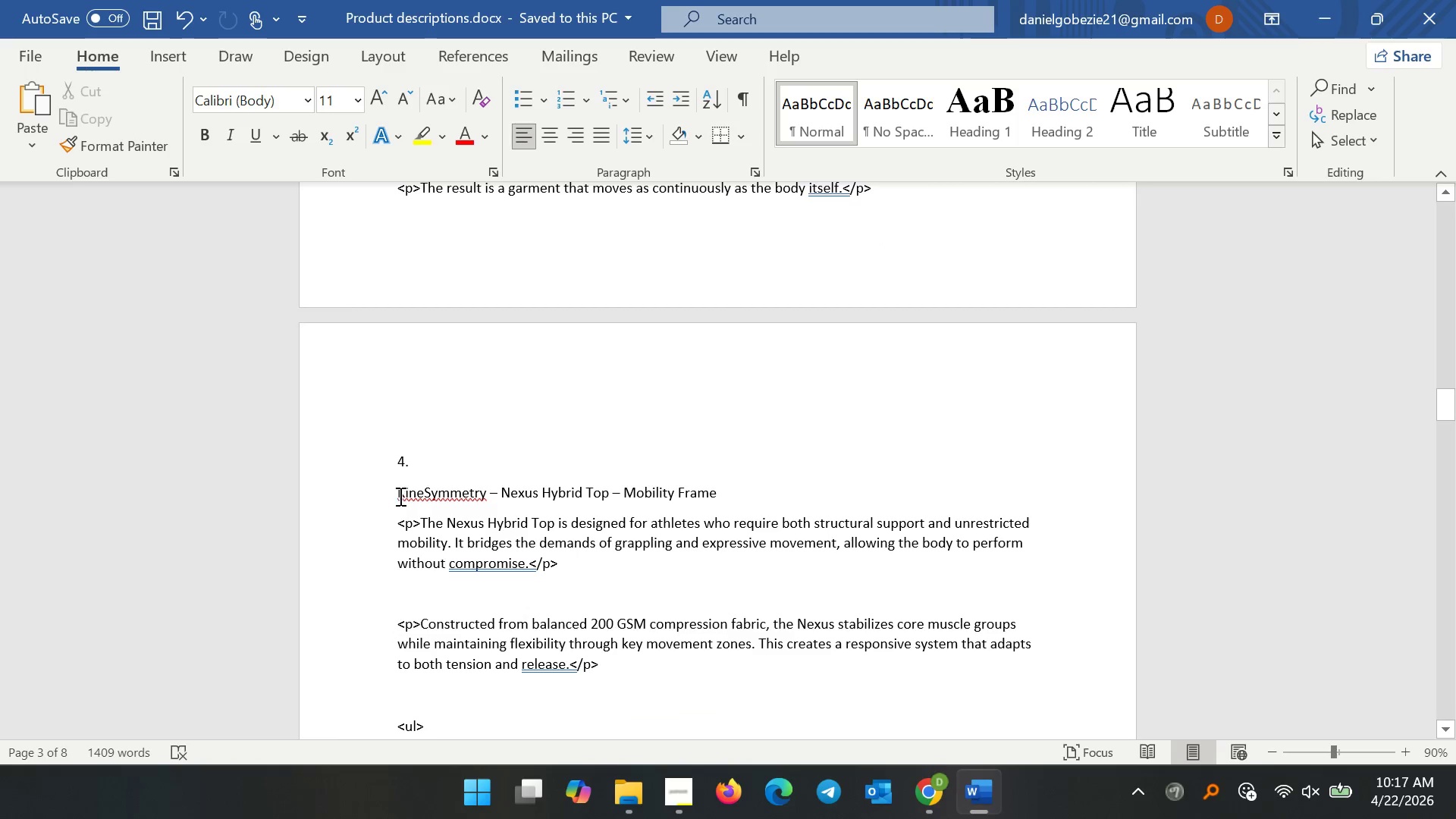 
left_click_drag(start_coordinate=[399, 495], to_coordinate=[951, 480])
 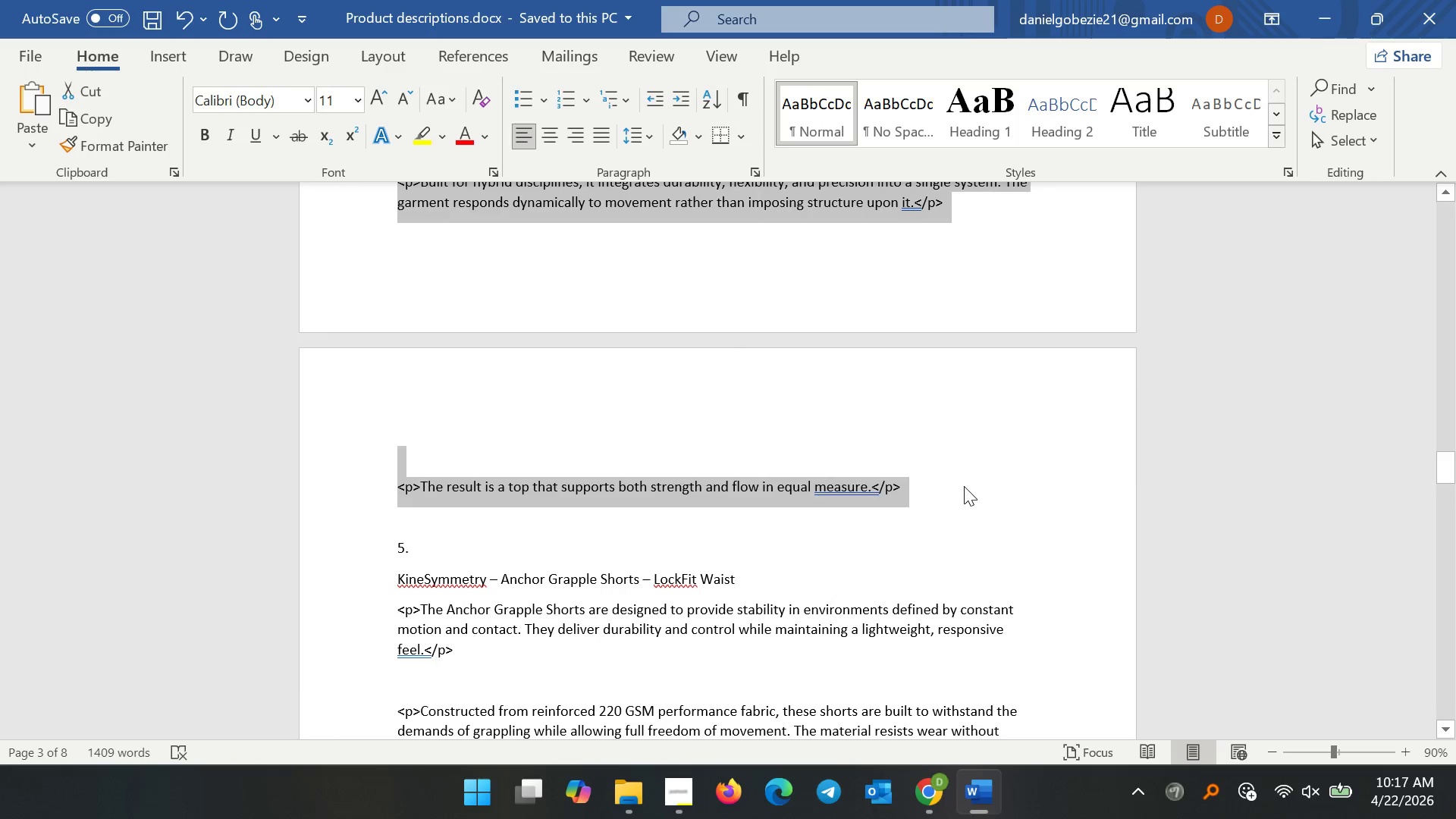 
key(Control+C)
 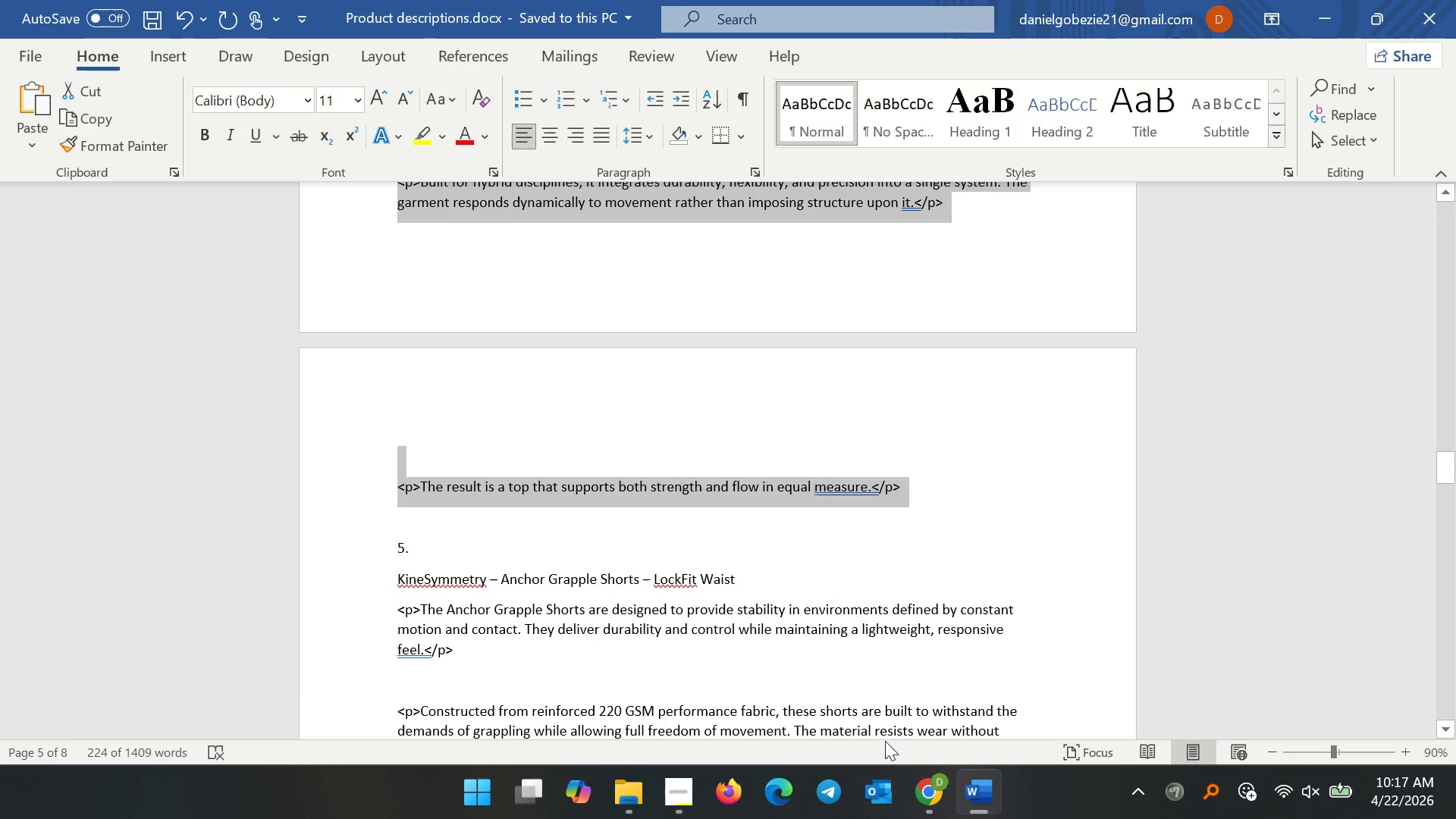 
hold_key(key=C, duration=0.33)
 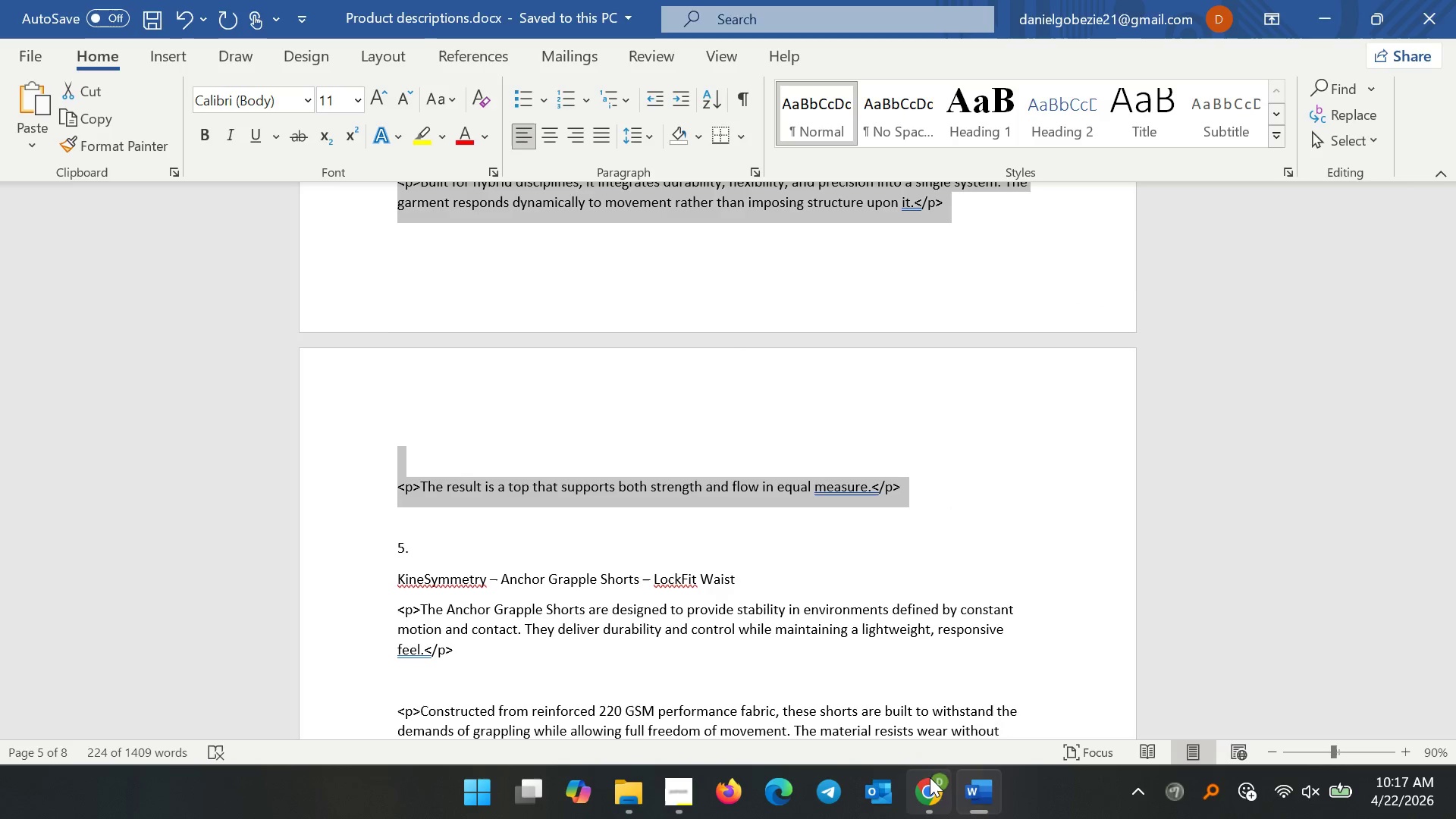 
left_click([930, 777])
 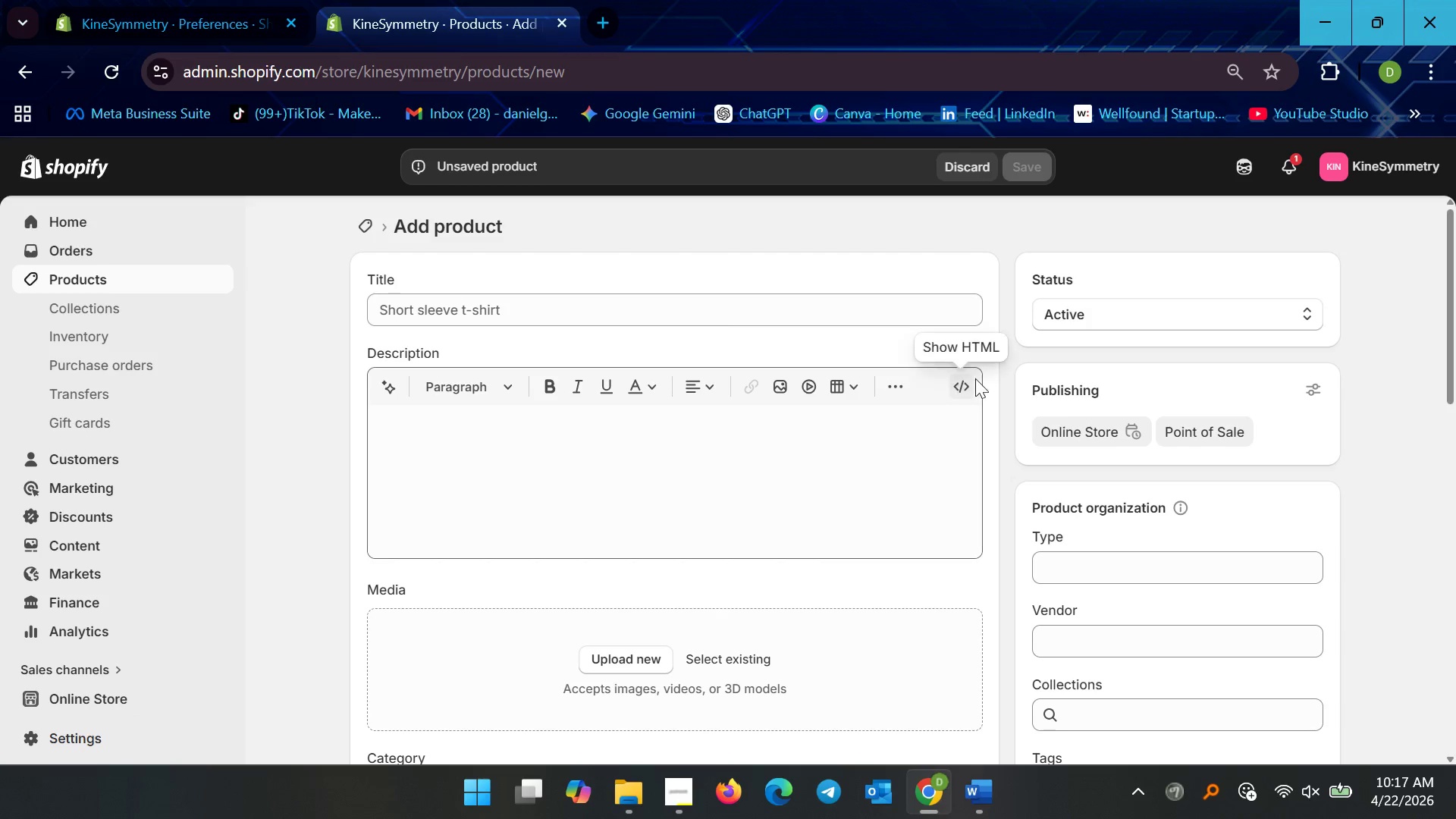 
double_click([974, 384])
 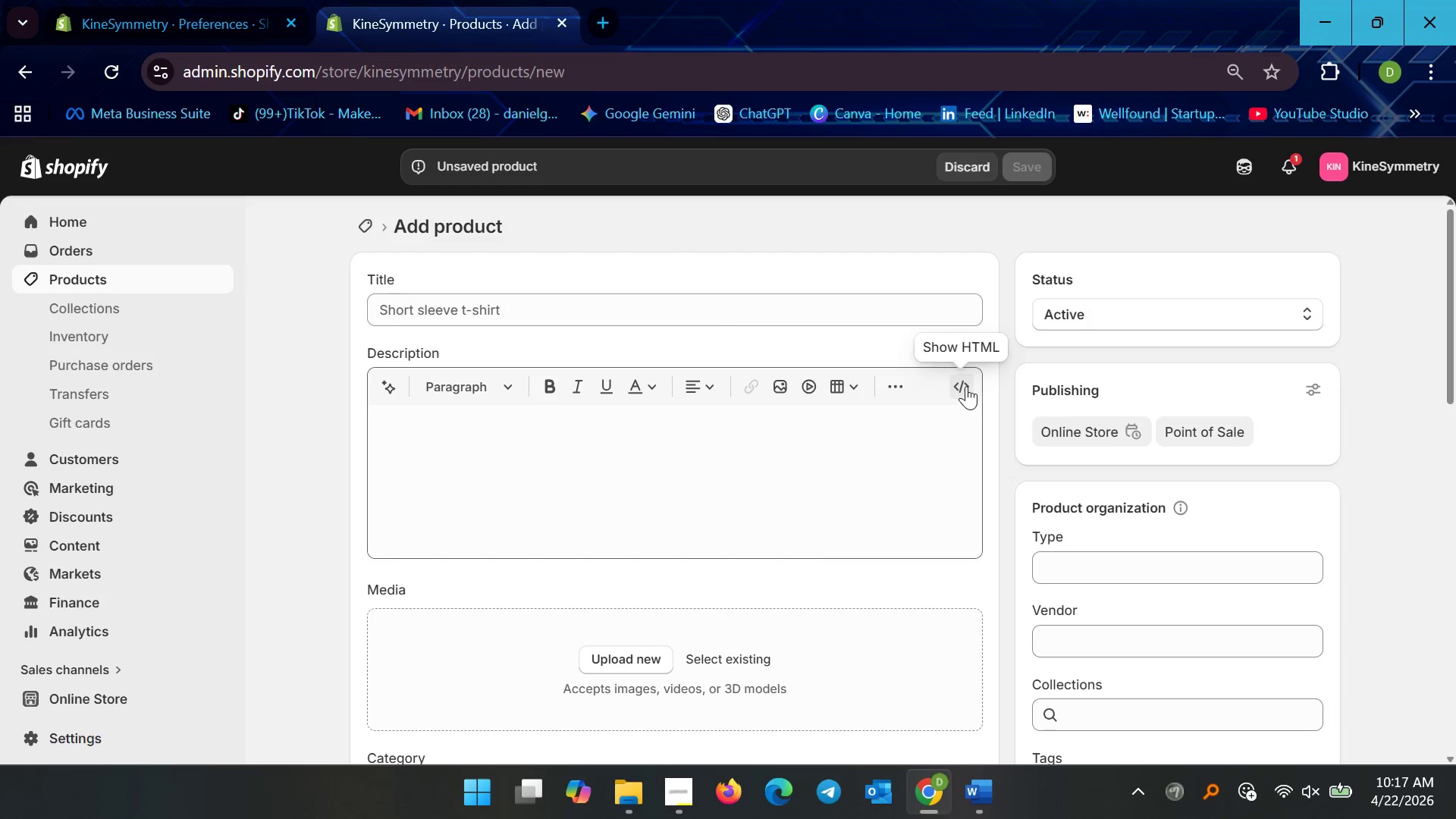 
triple_click([966, 386])
 